 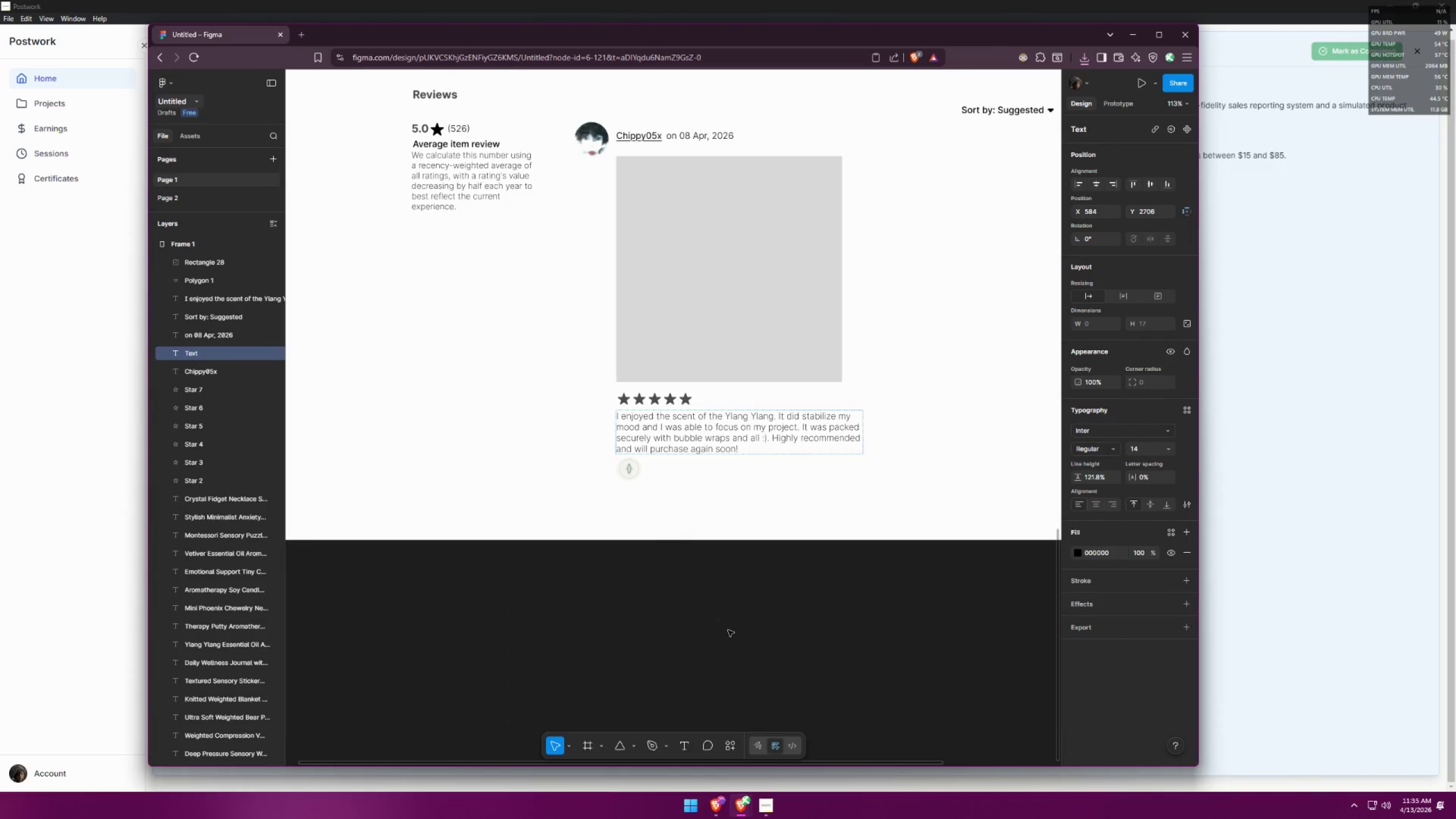 
mouse_move([768, 724])
 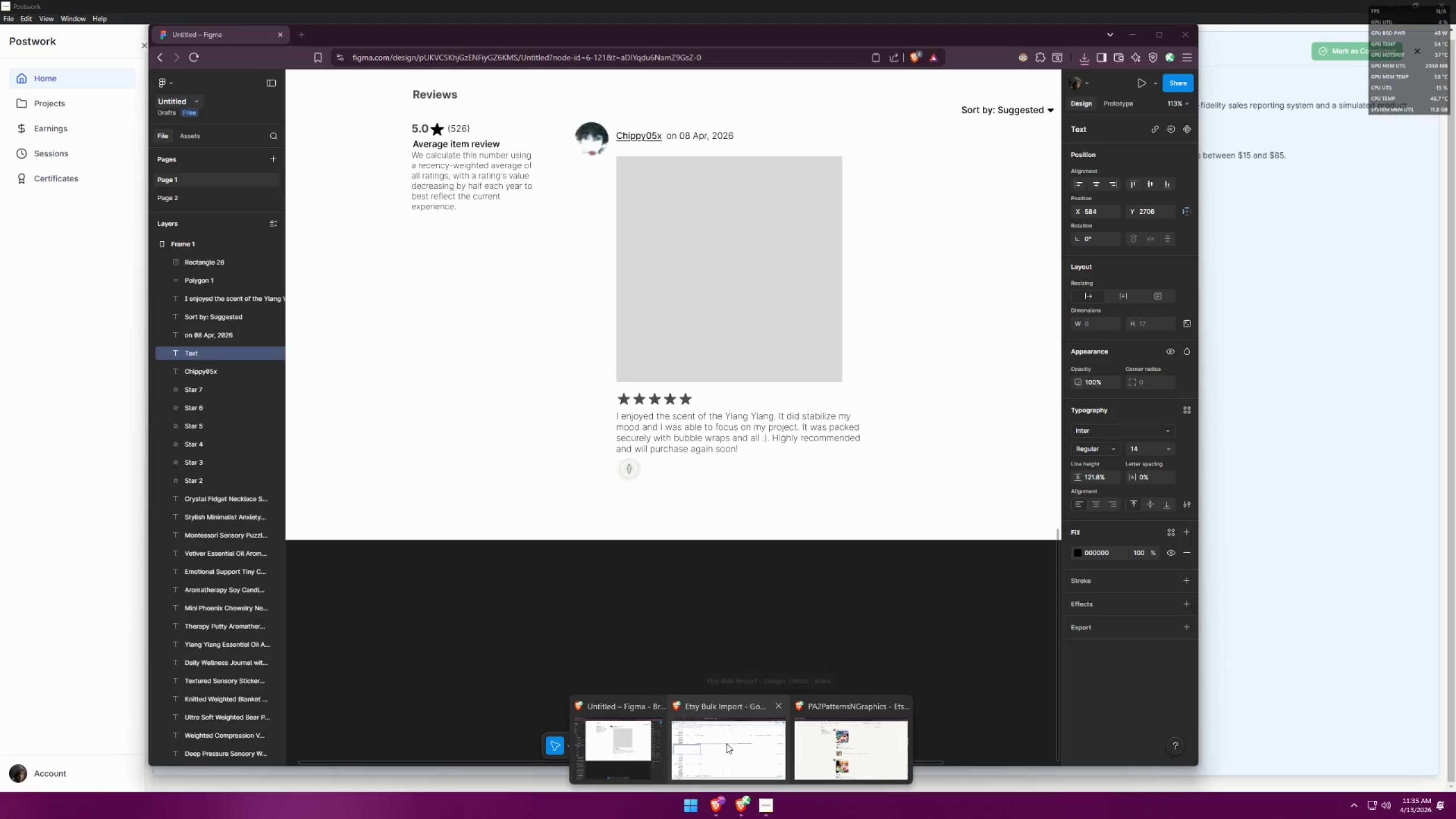 
left_click([727, 743])
 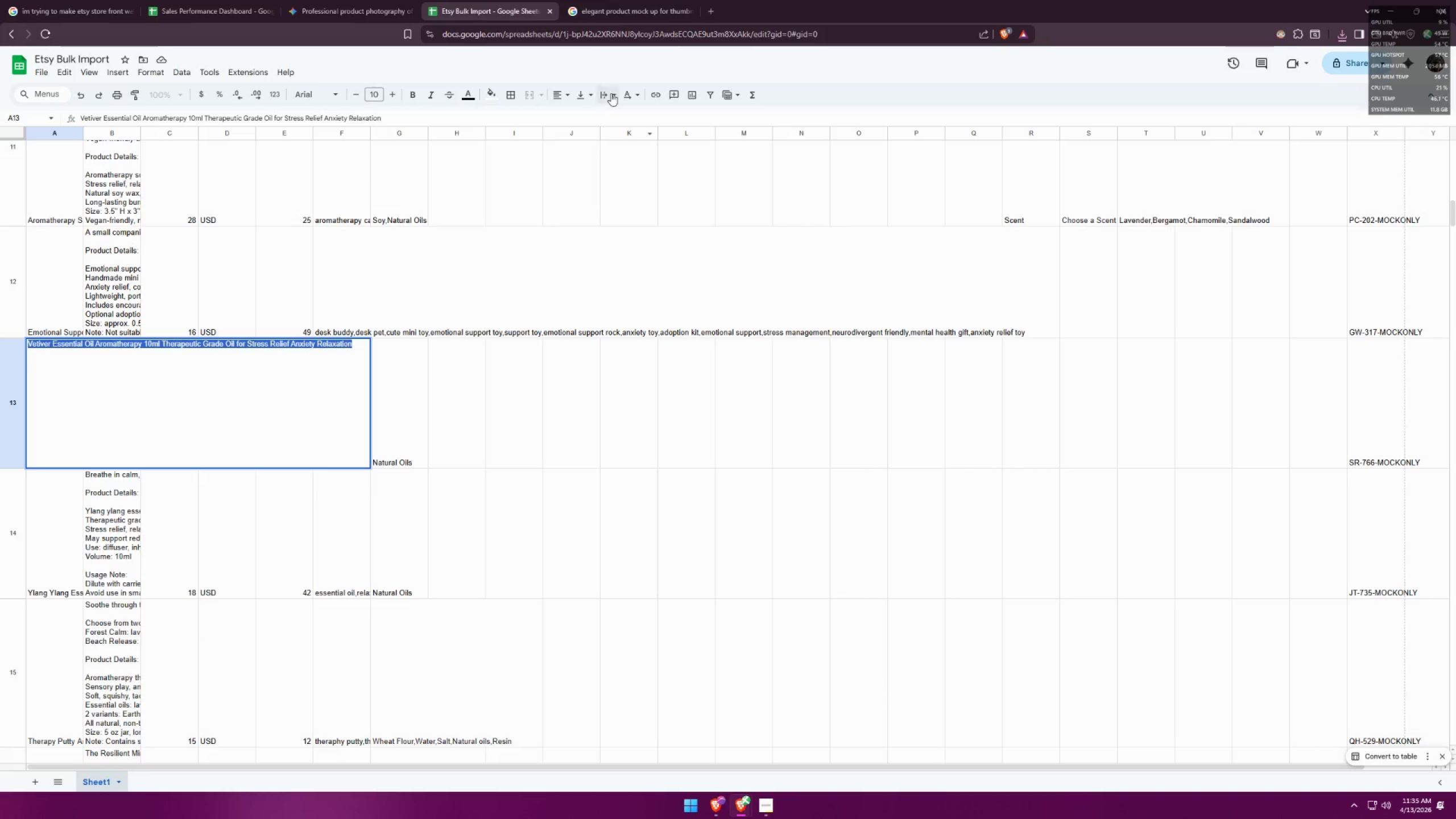 
left_click([606, 11])
 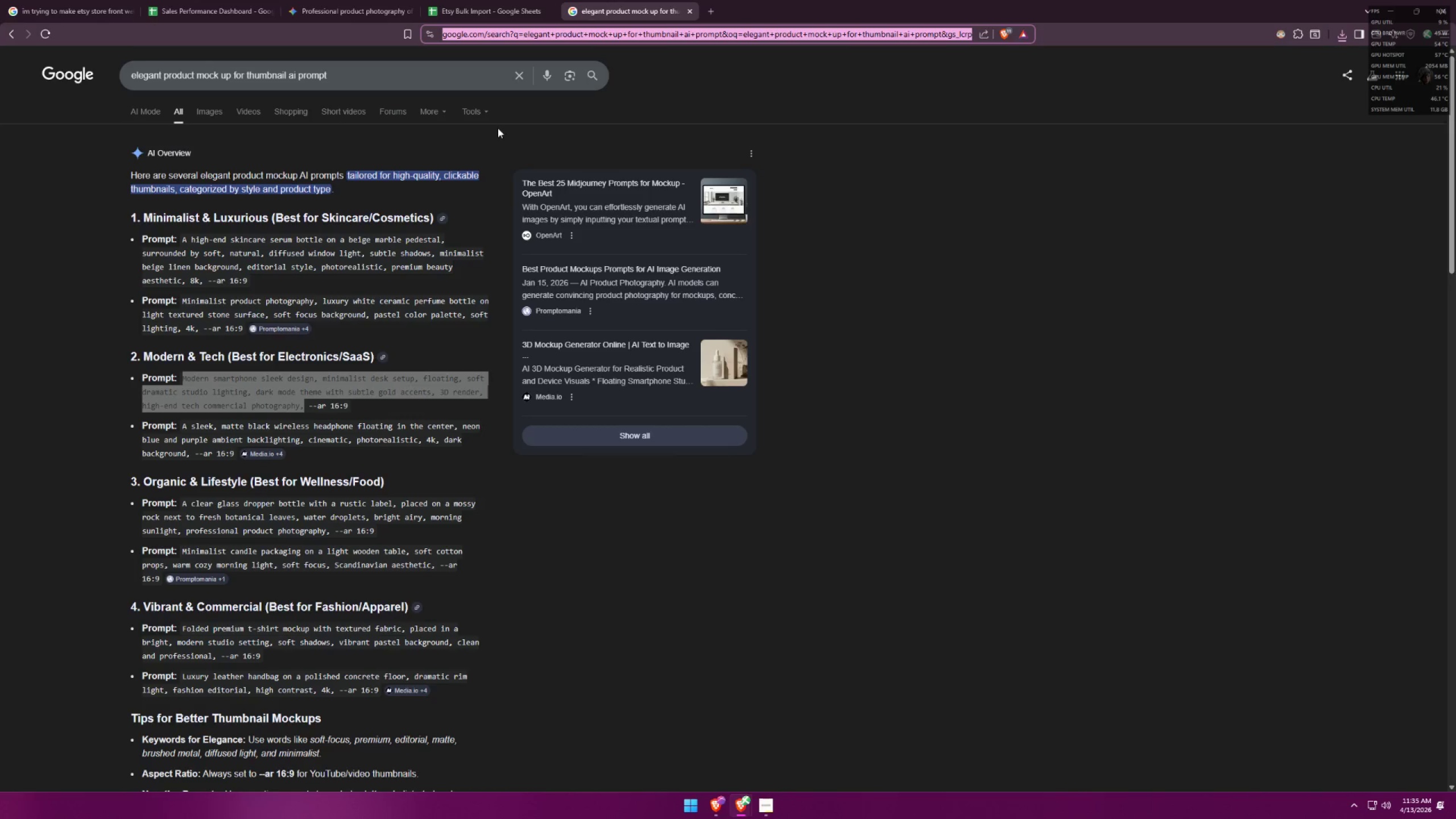 
left_click([354, 9])
 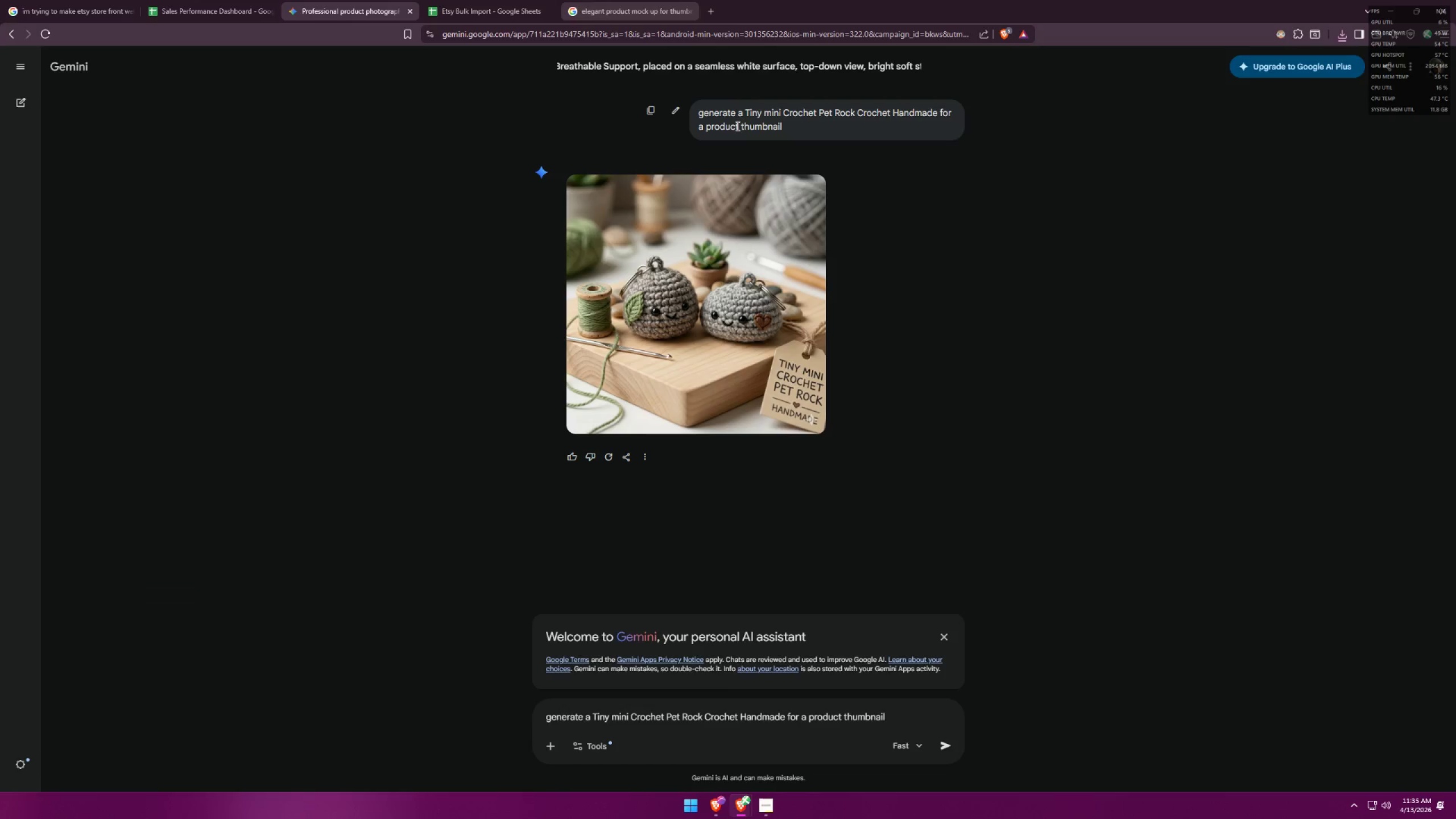 
left_click([710, 0])
 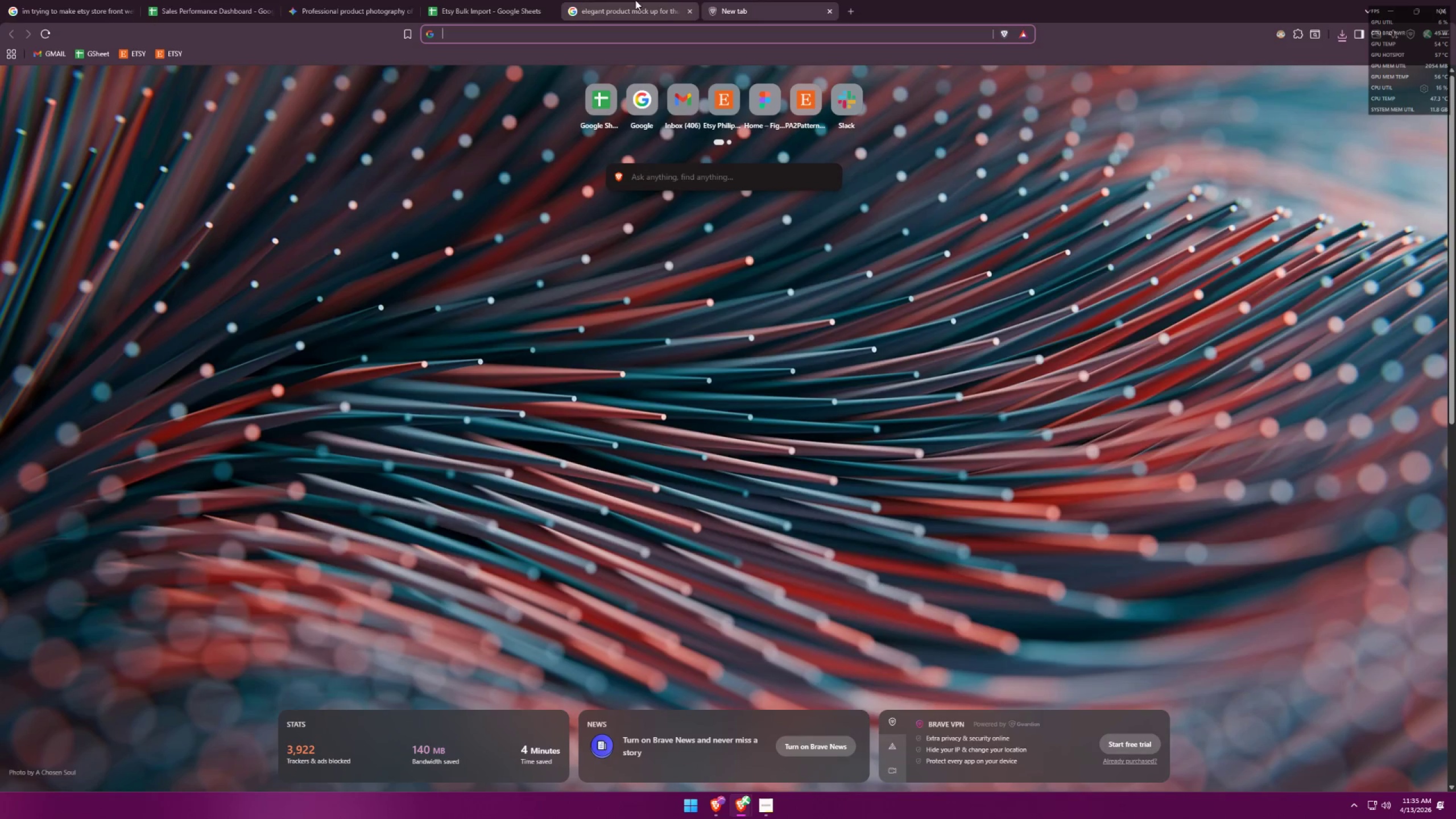 
left_click([350, 0])
 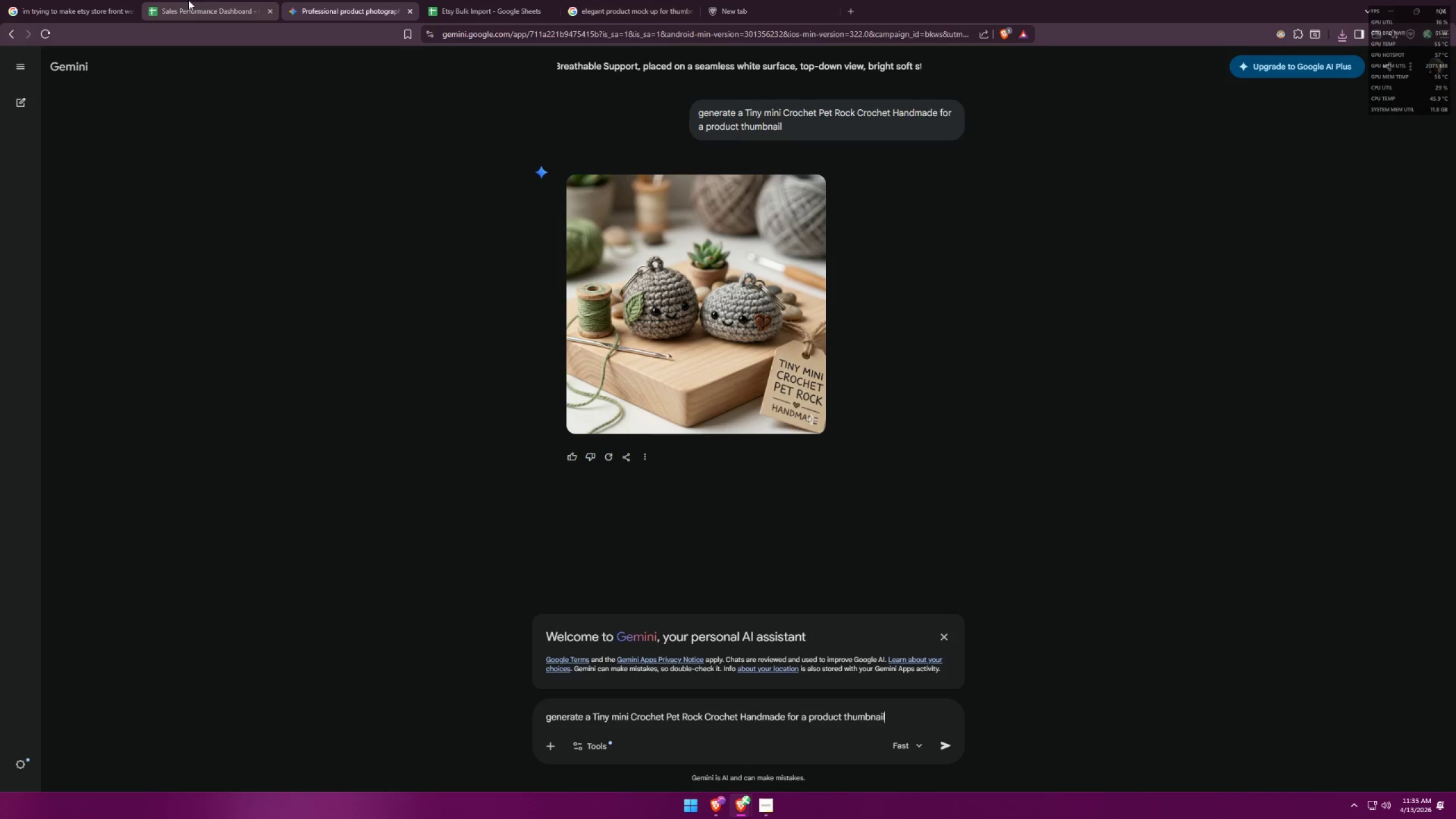 
left_click([468, 0])
 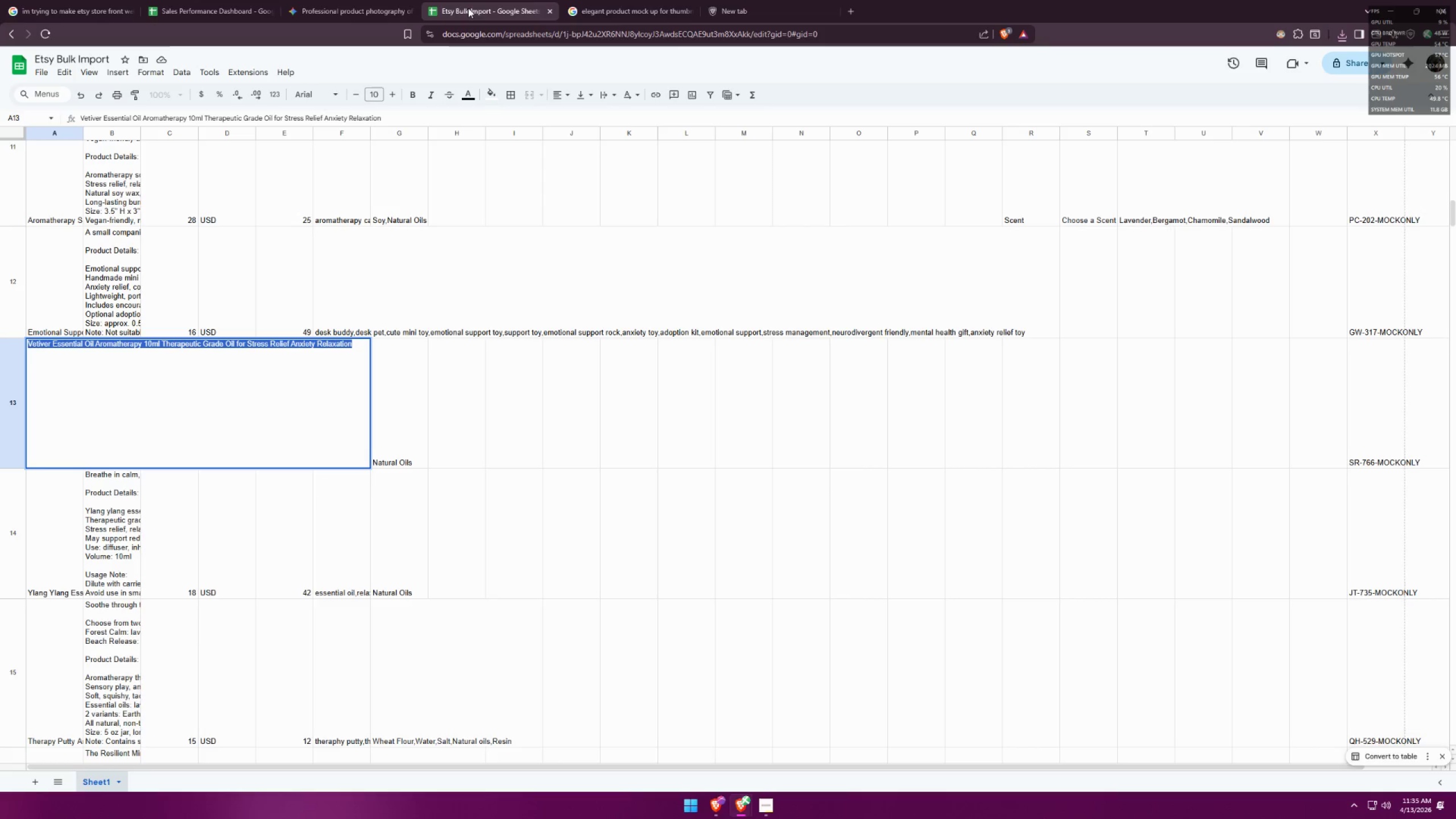 
left_click([351, 0])
 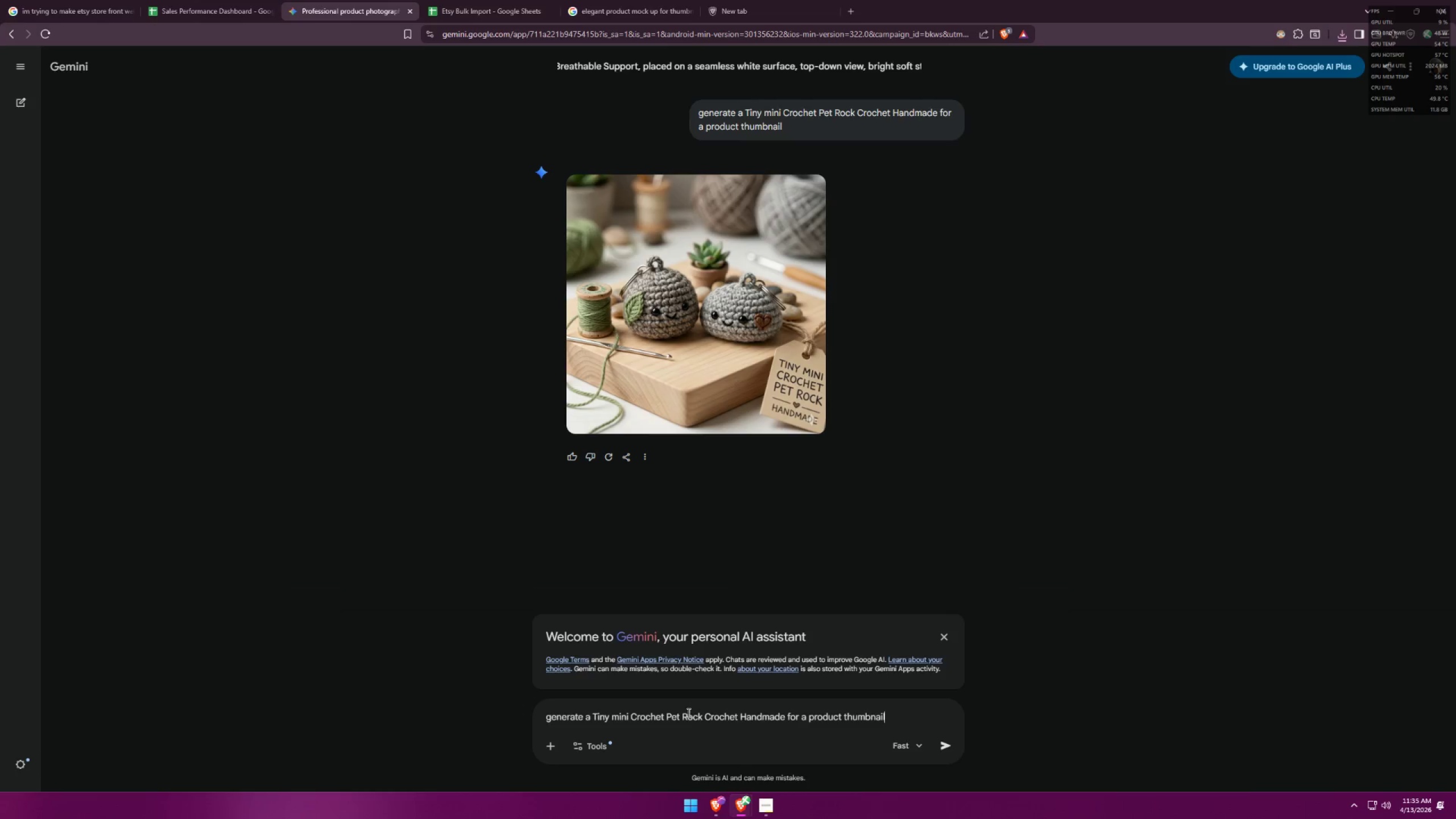 
left_click([698, 715])
 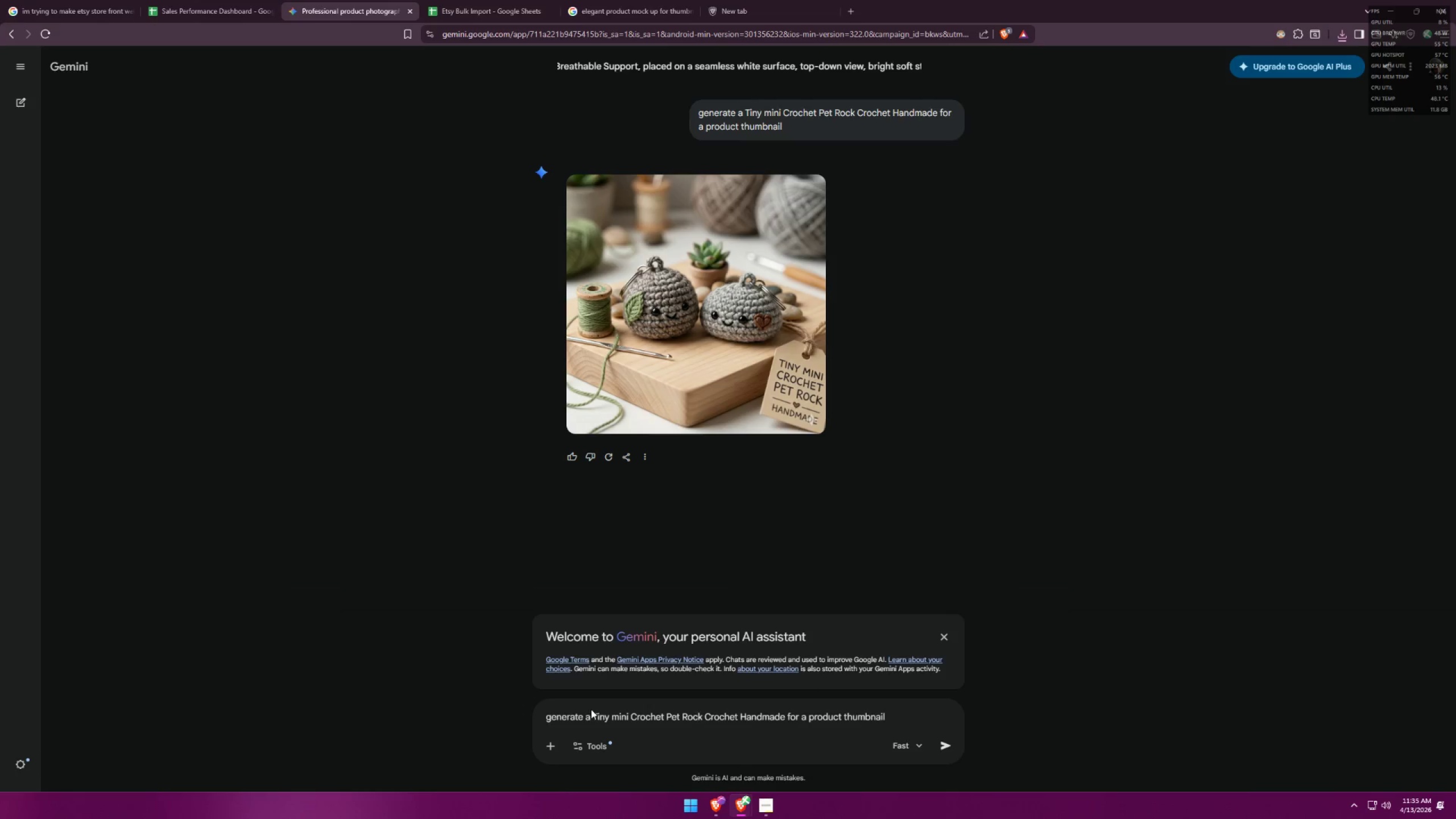 
left_click_drag(start_coordinate=[591, 718], to_coordinate=[1007, 730])
 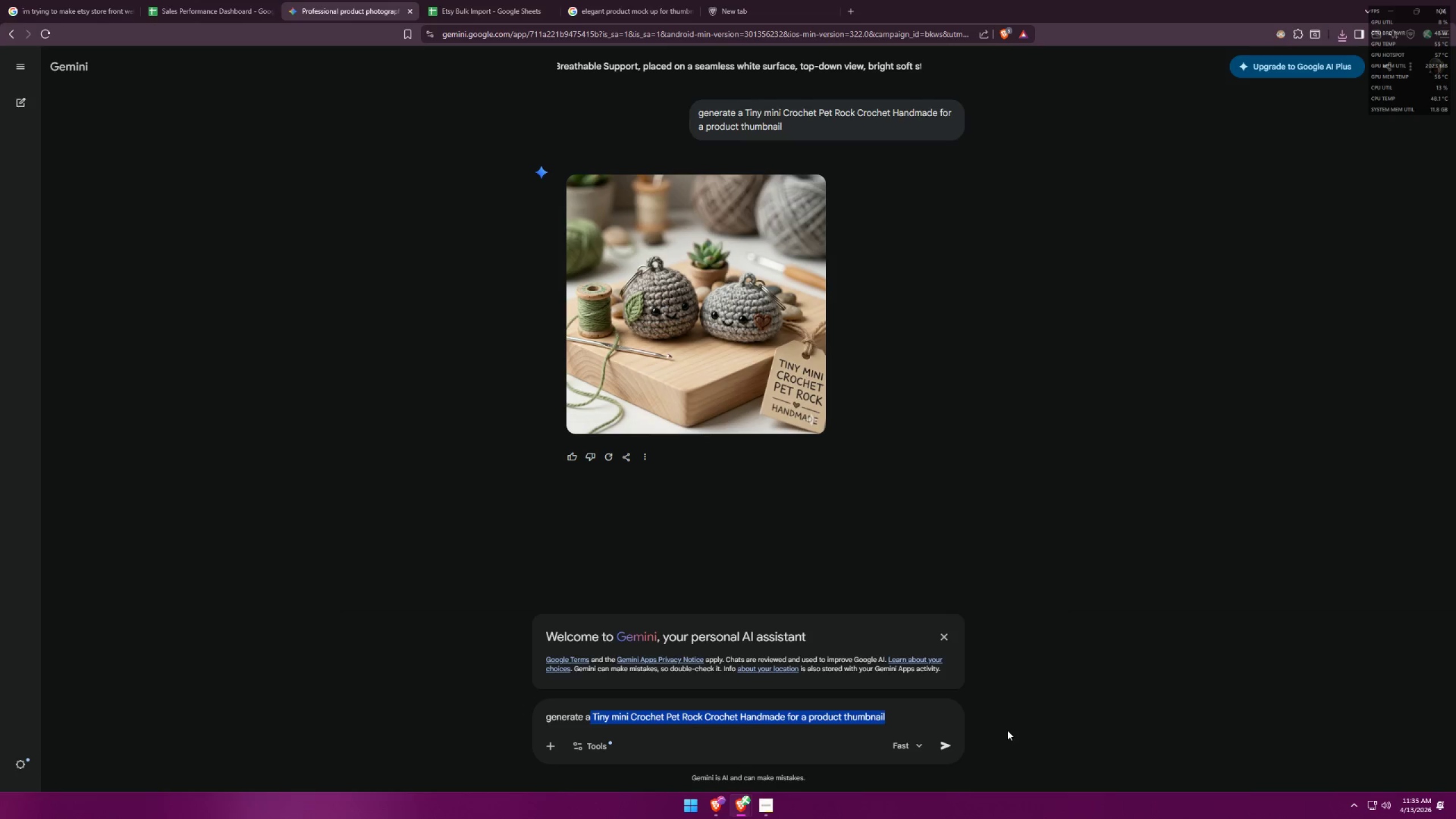 
key(Control+ControlLeft)
 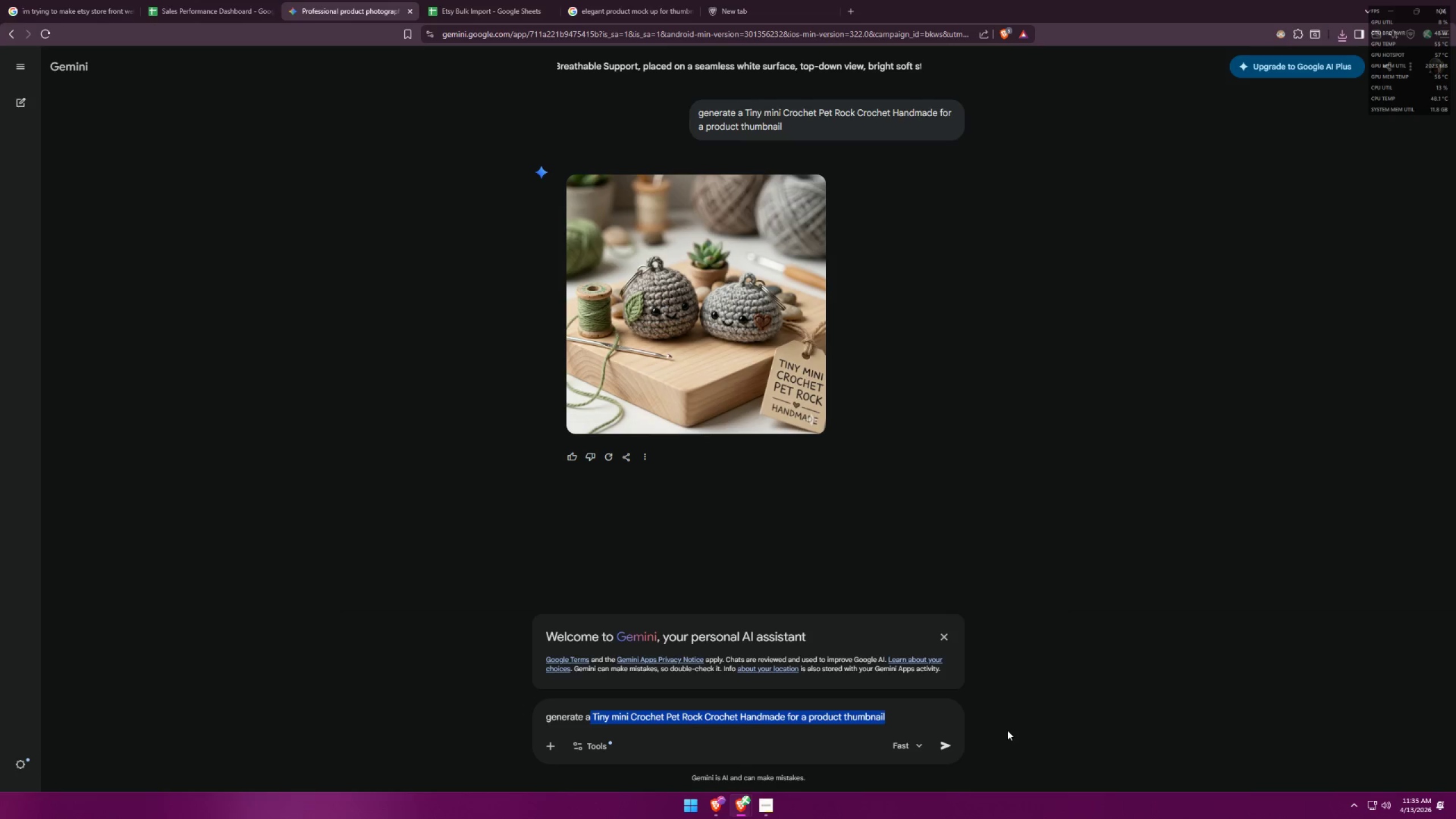 
key(Control+V)
 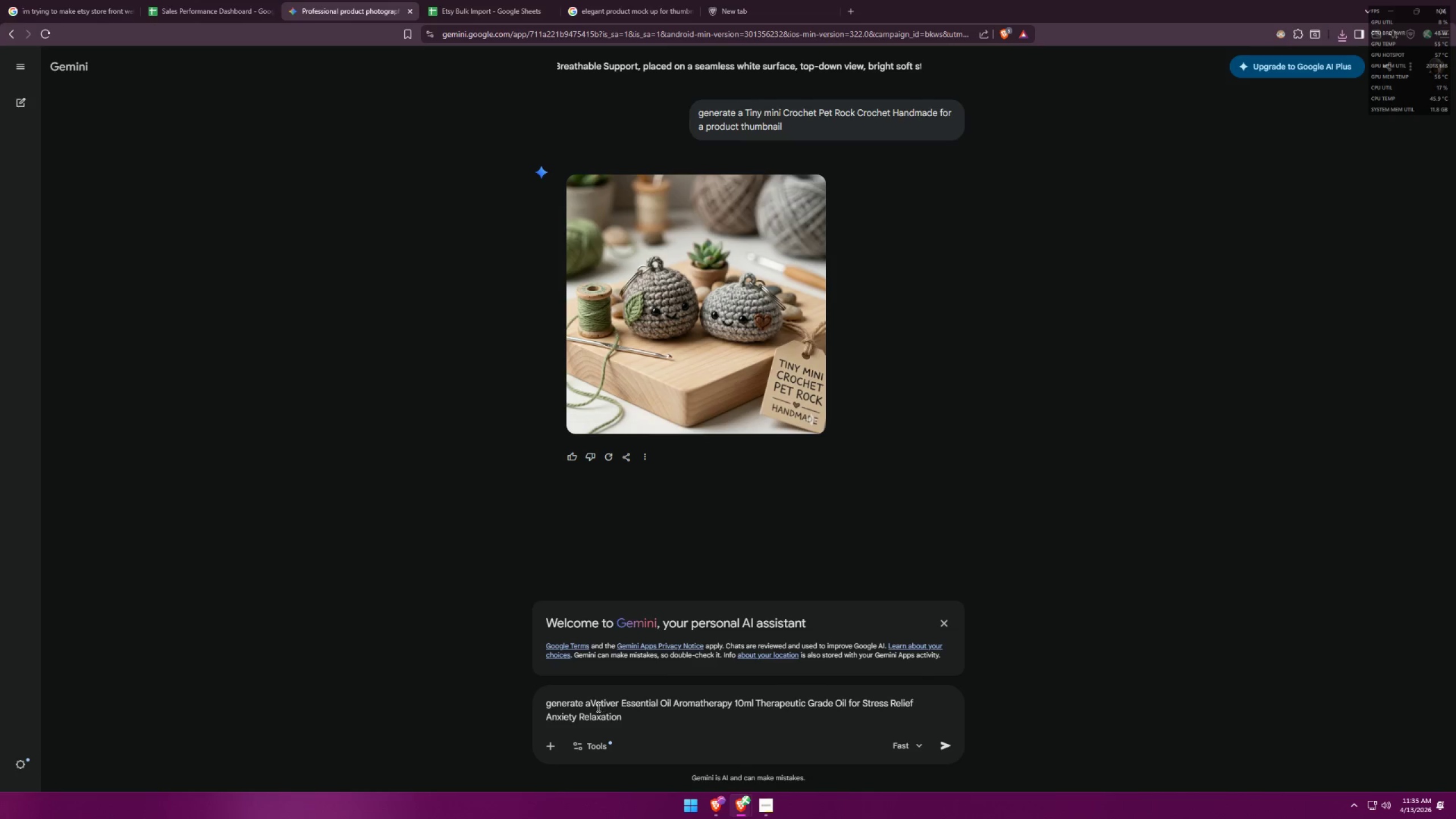 
left_click([593, 705])
 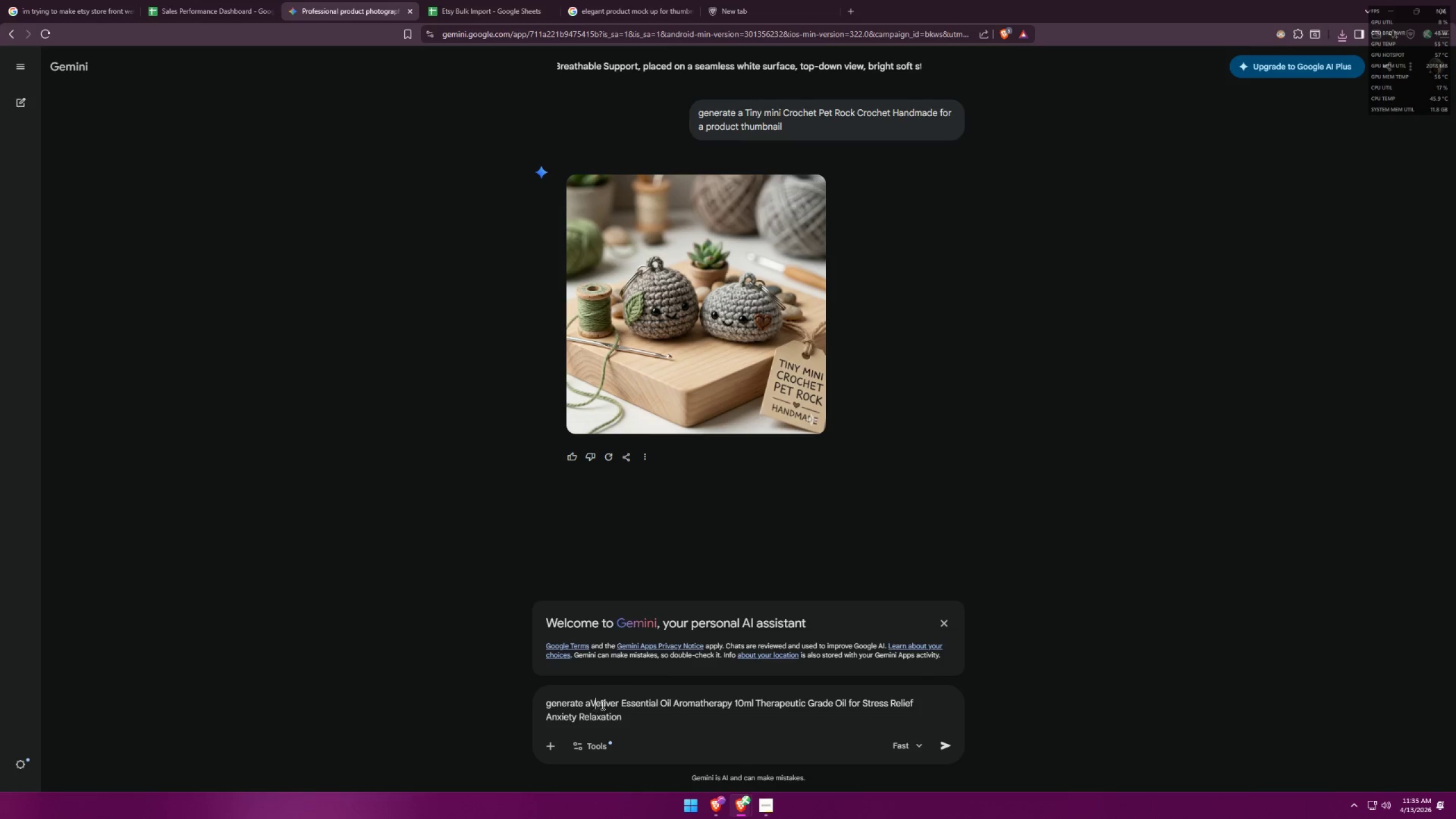 
key(Space)
 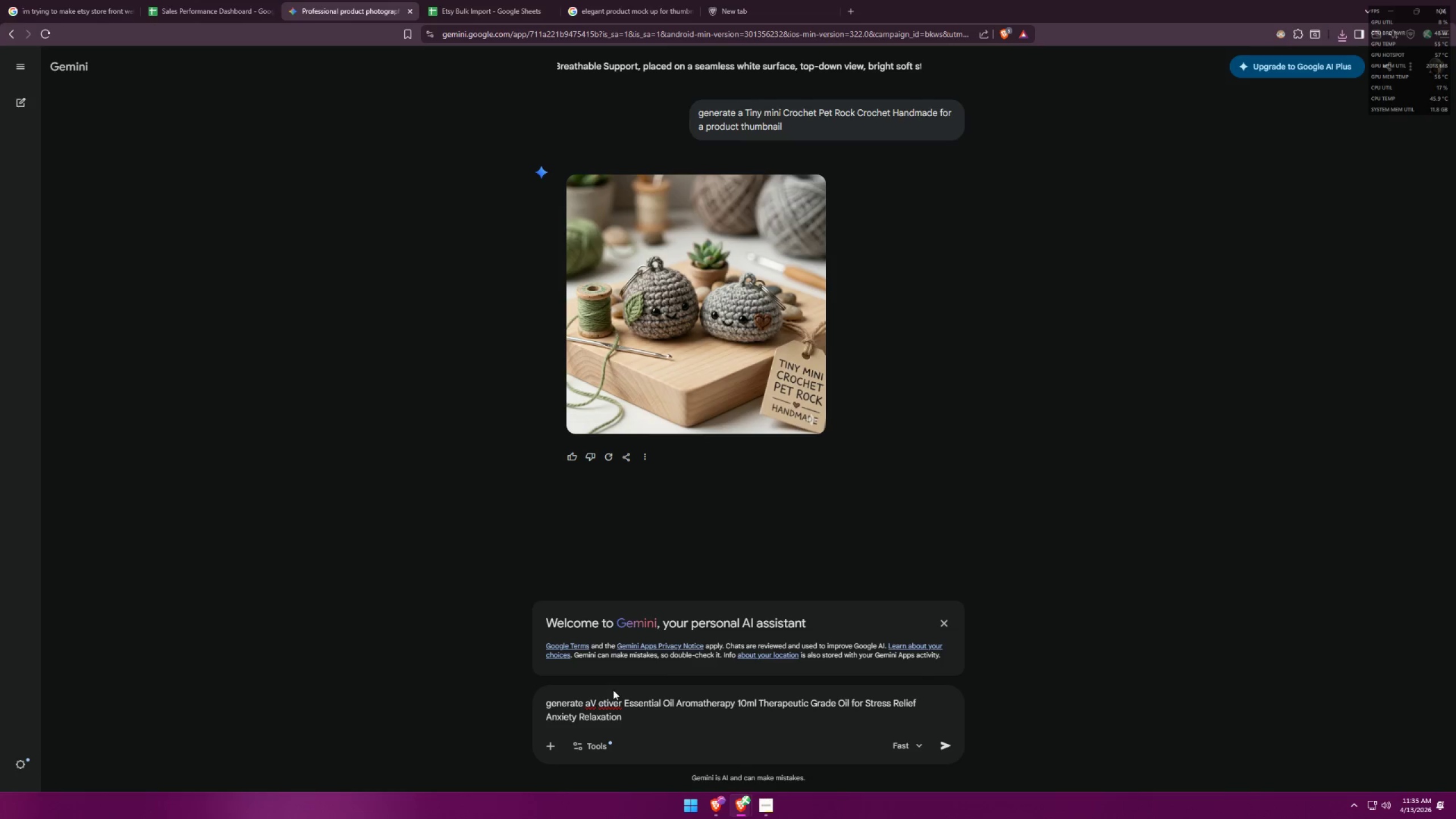 
key(Backspace)
 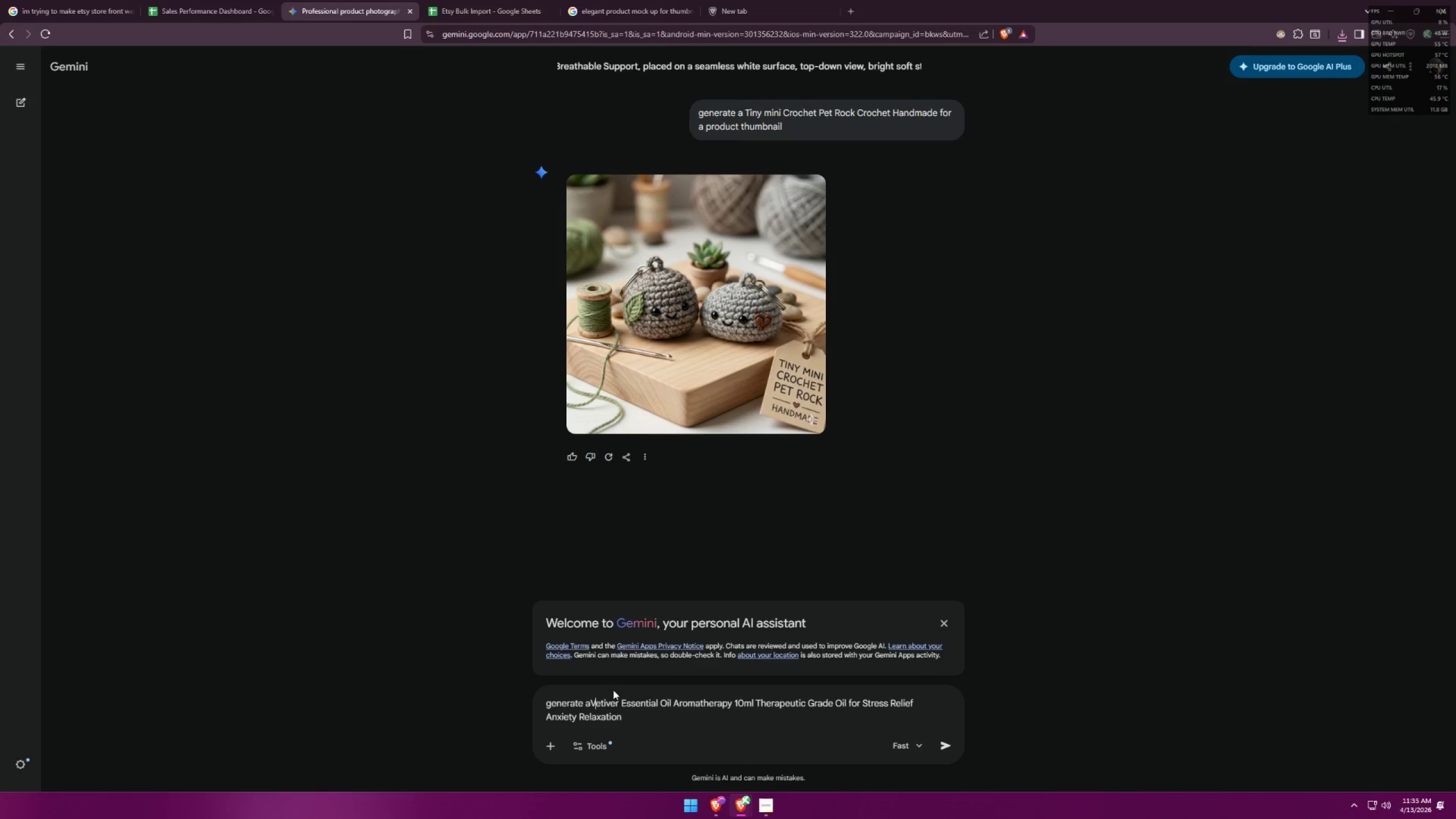 
key(ArrowLeft)
 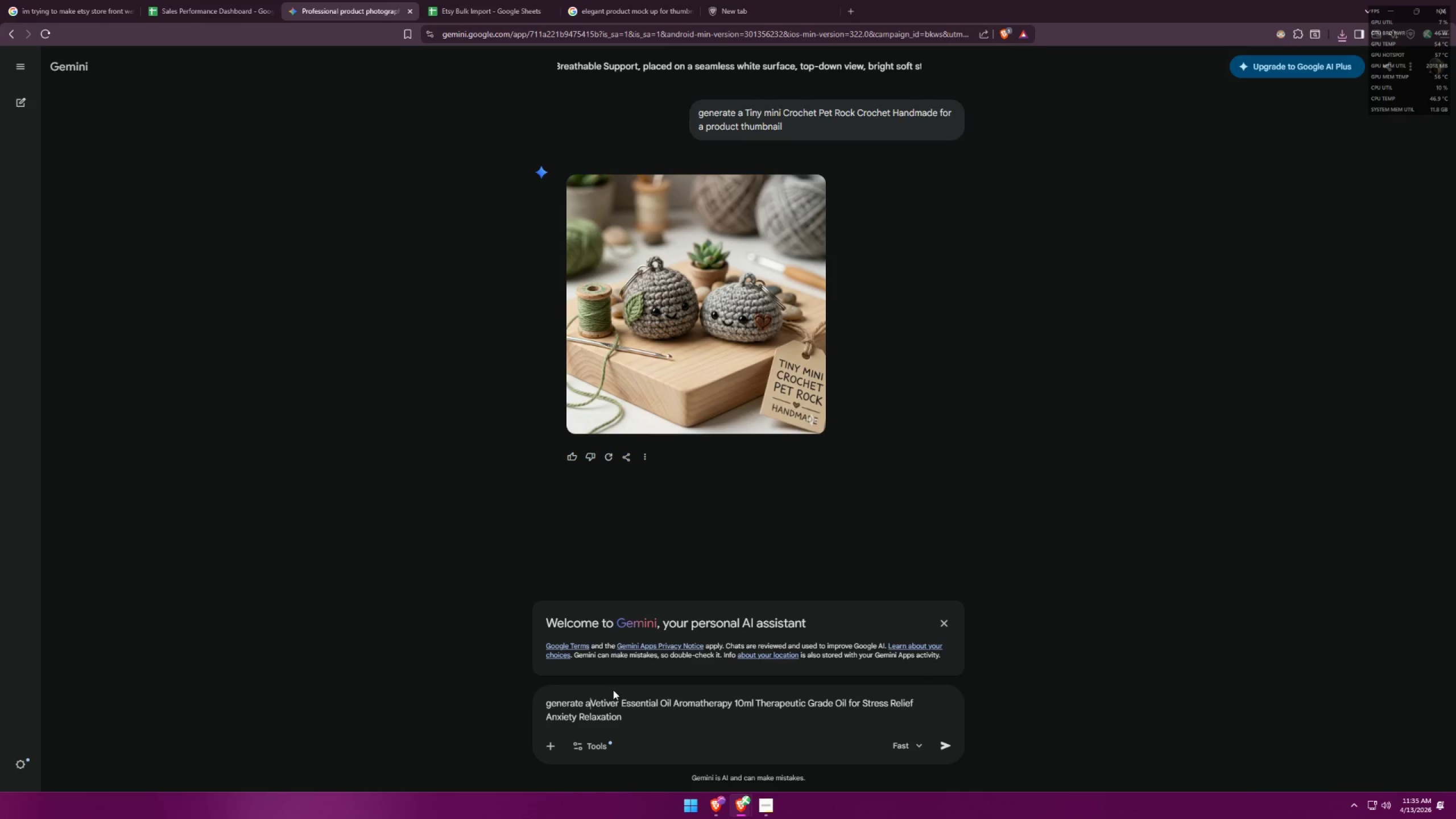 
key(Space)
 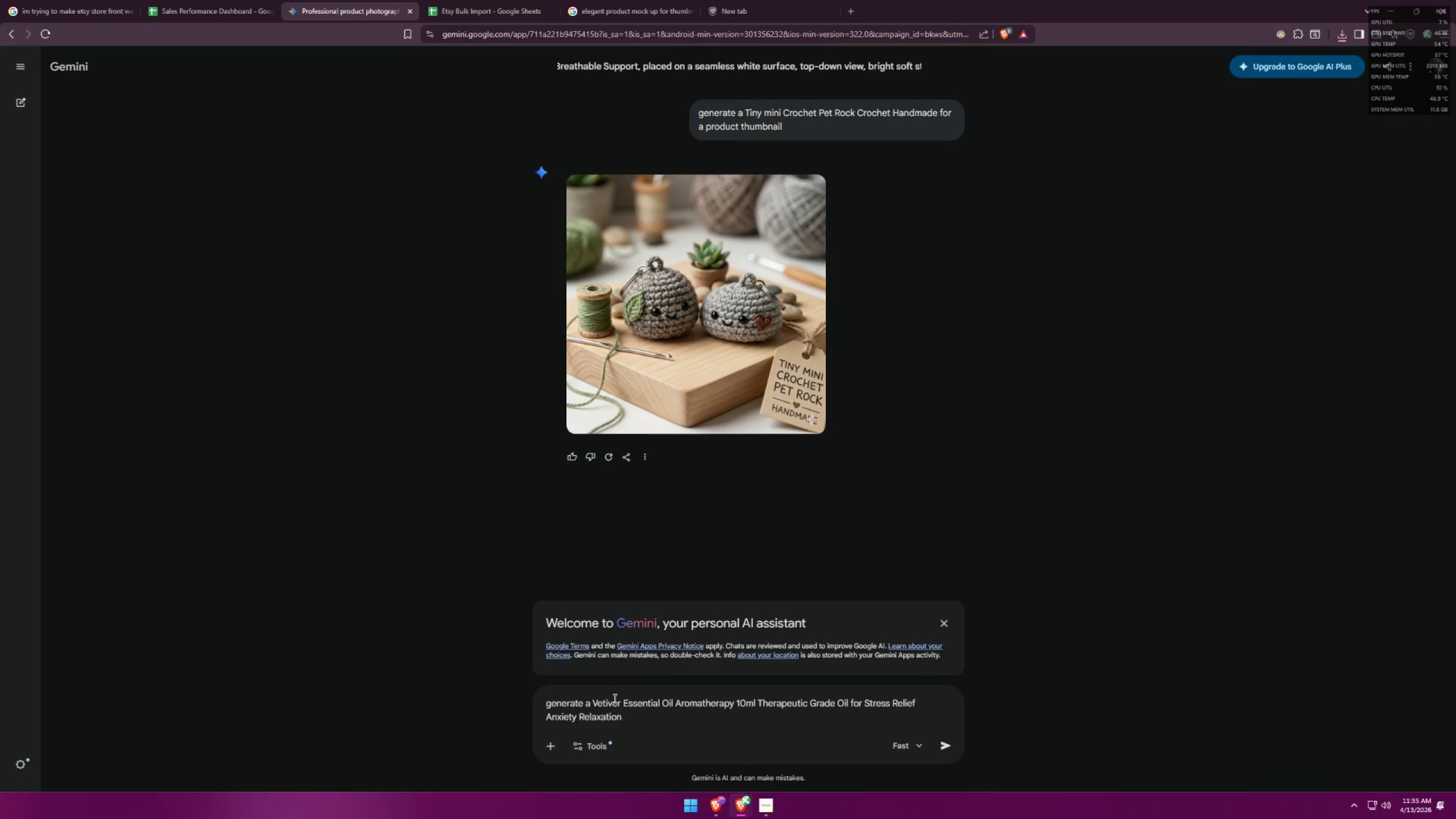 
left_click([621, 704])
 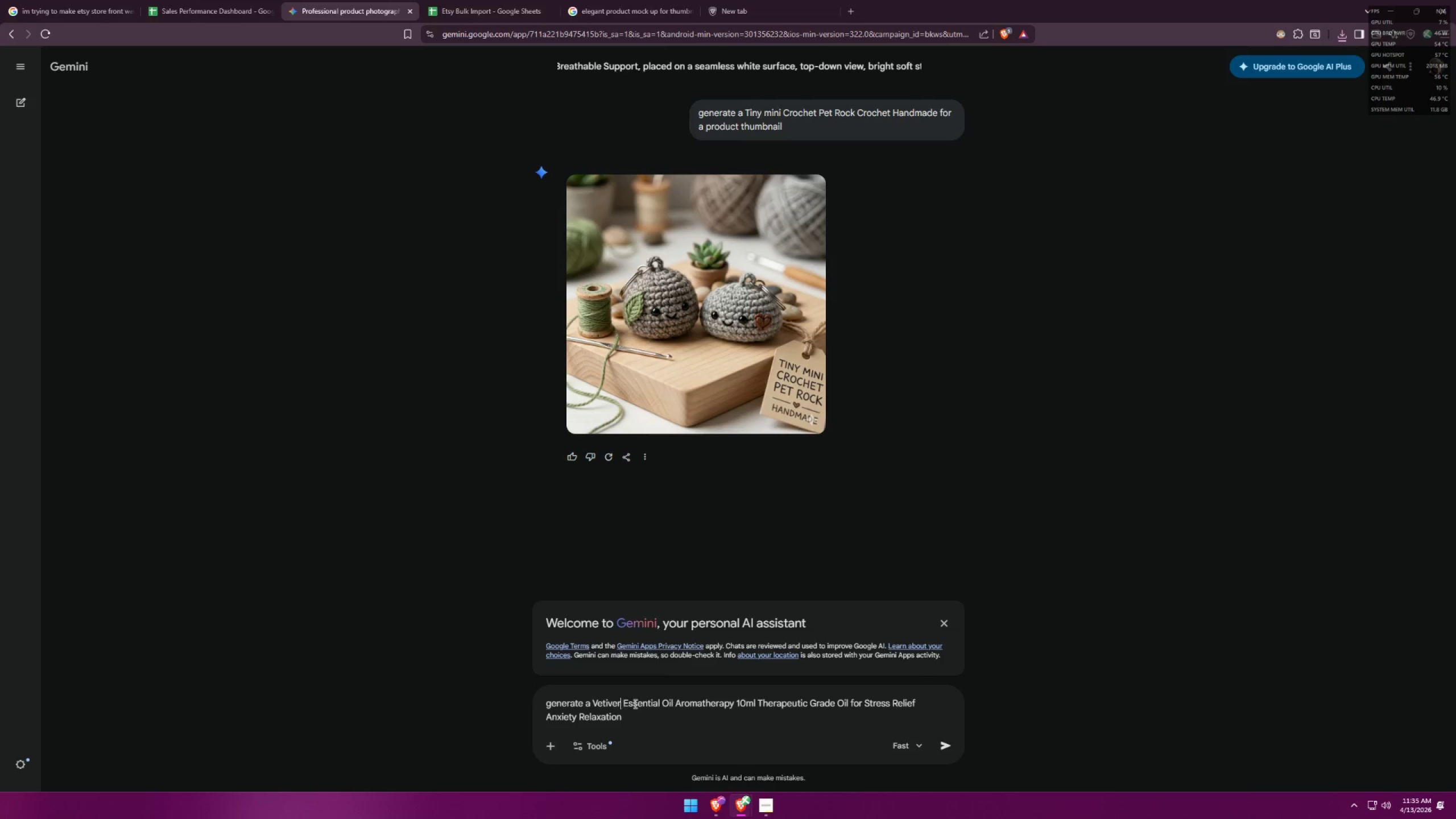 
type( and Ylang Ylang)
 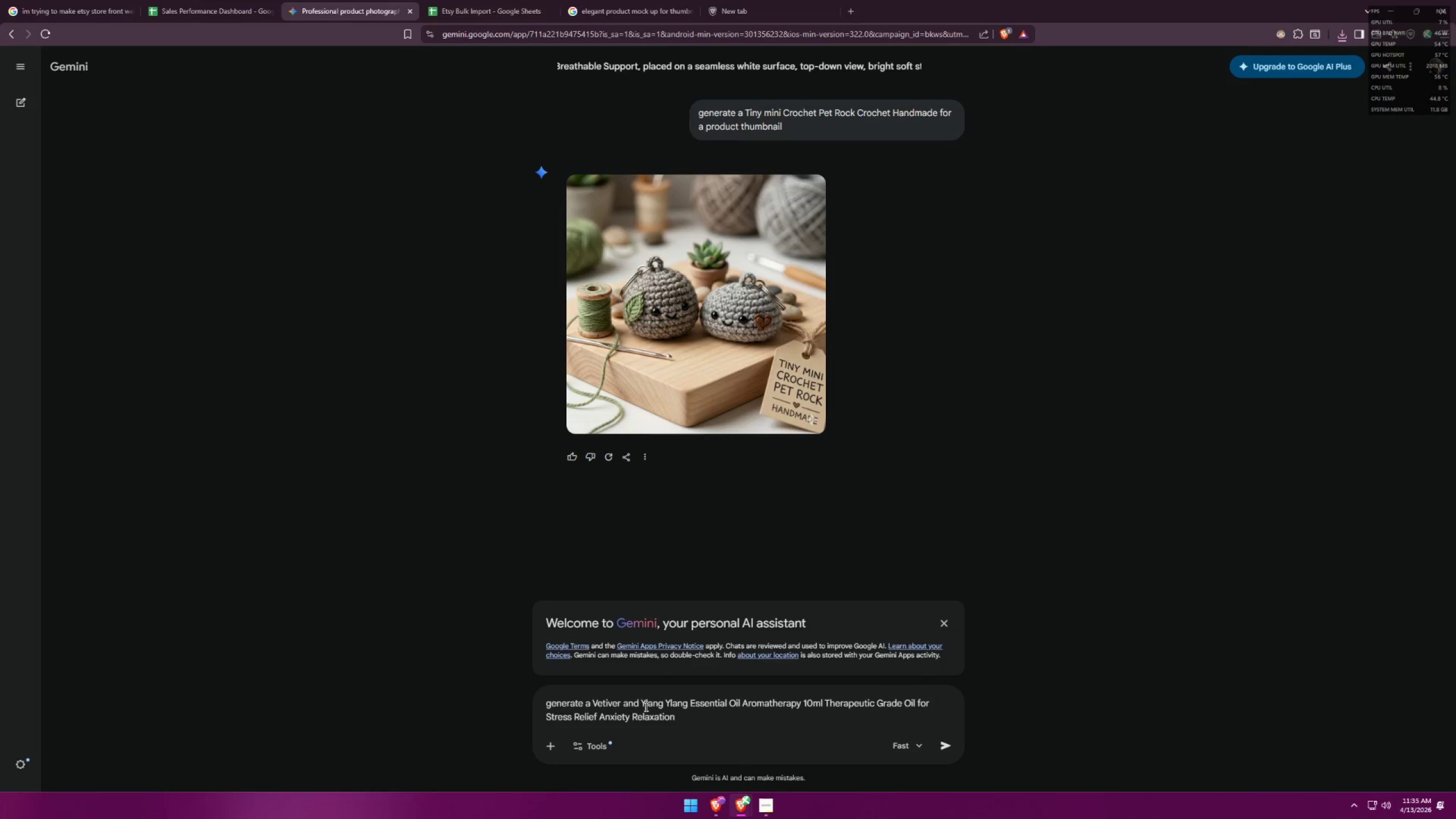 
left_click_drag(start_coordinate=[824, 702], to_coordinate=[880, 739])
 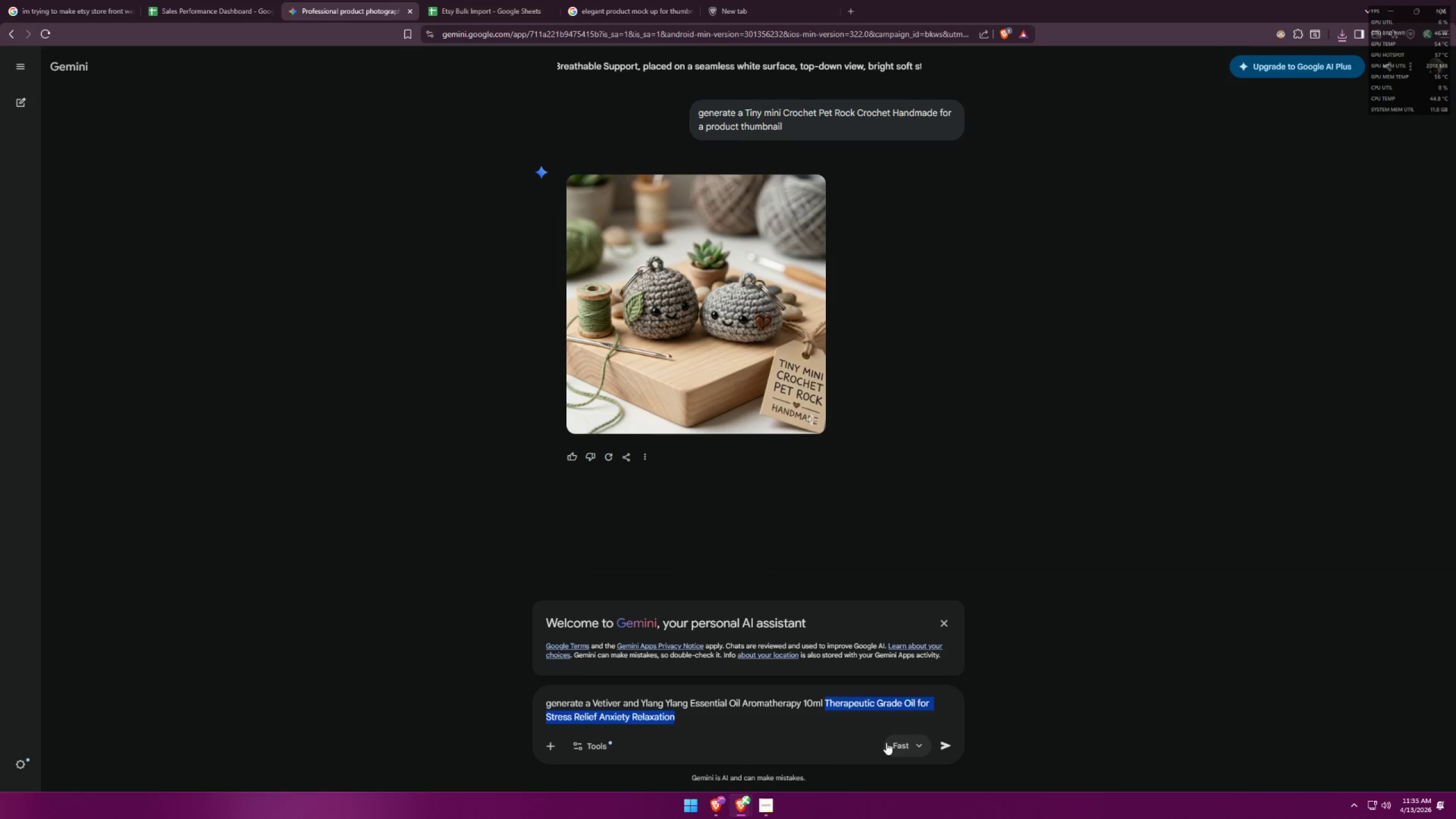 
key(Backspace)
type(,.)
key(Backspace)
type( in an elegant purple glass packaging. )
 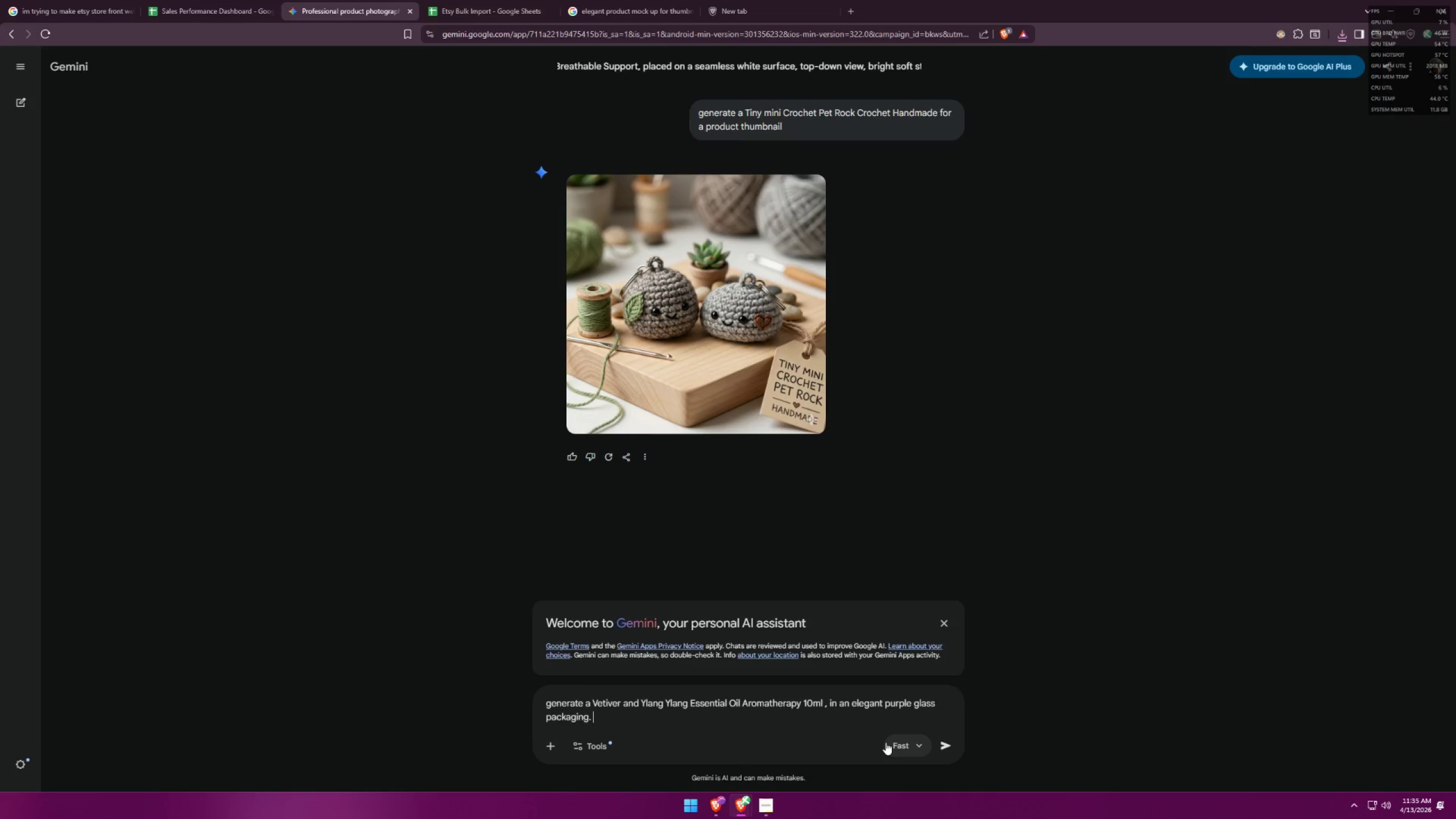 
key(Enter)
 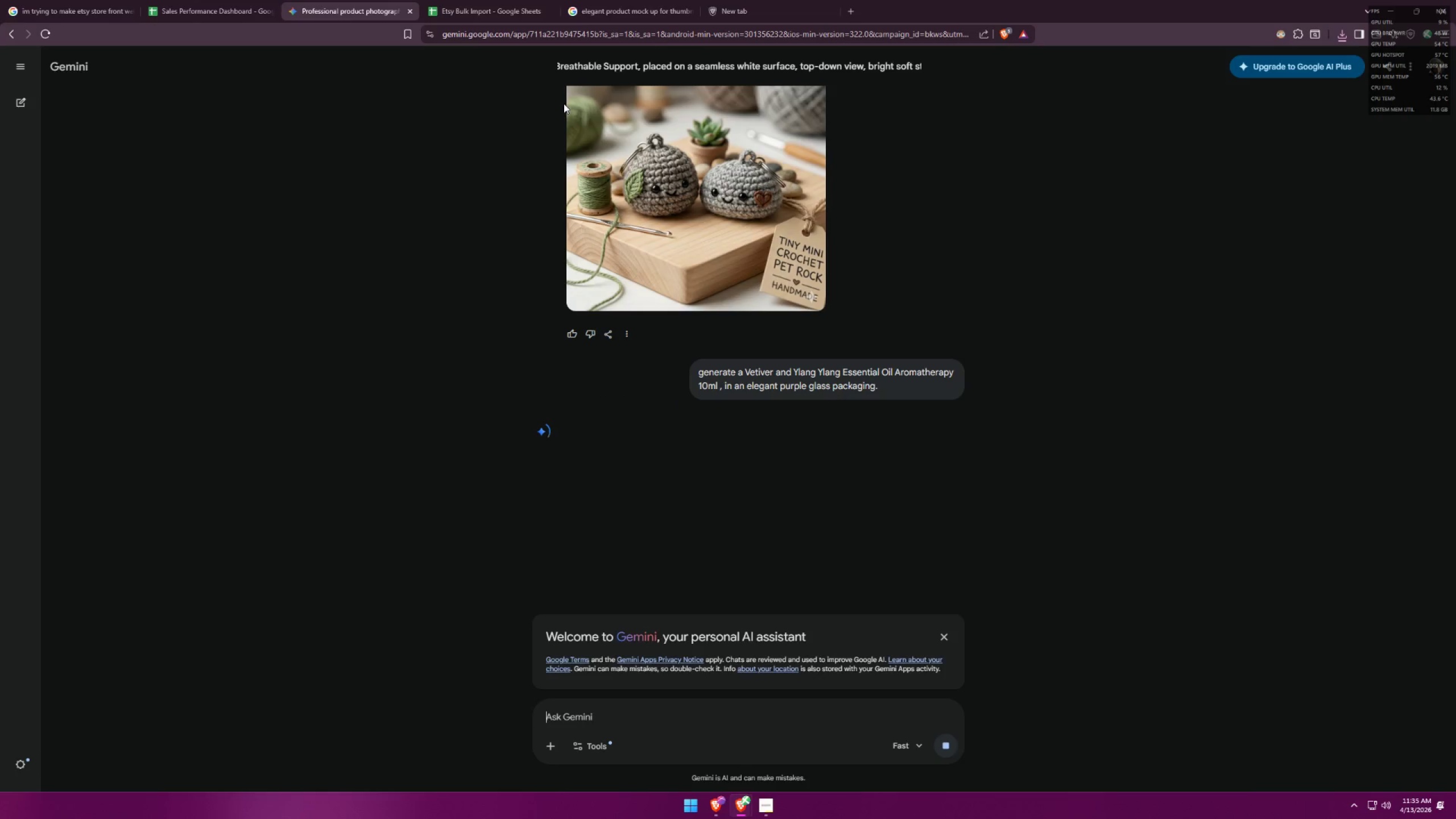 
mouse_move([590, 101])
 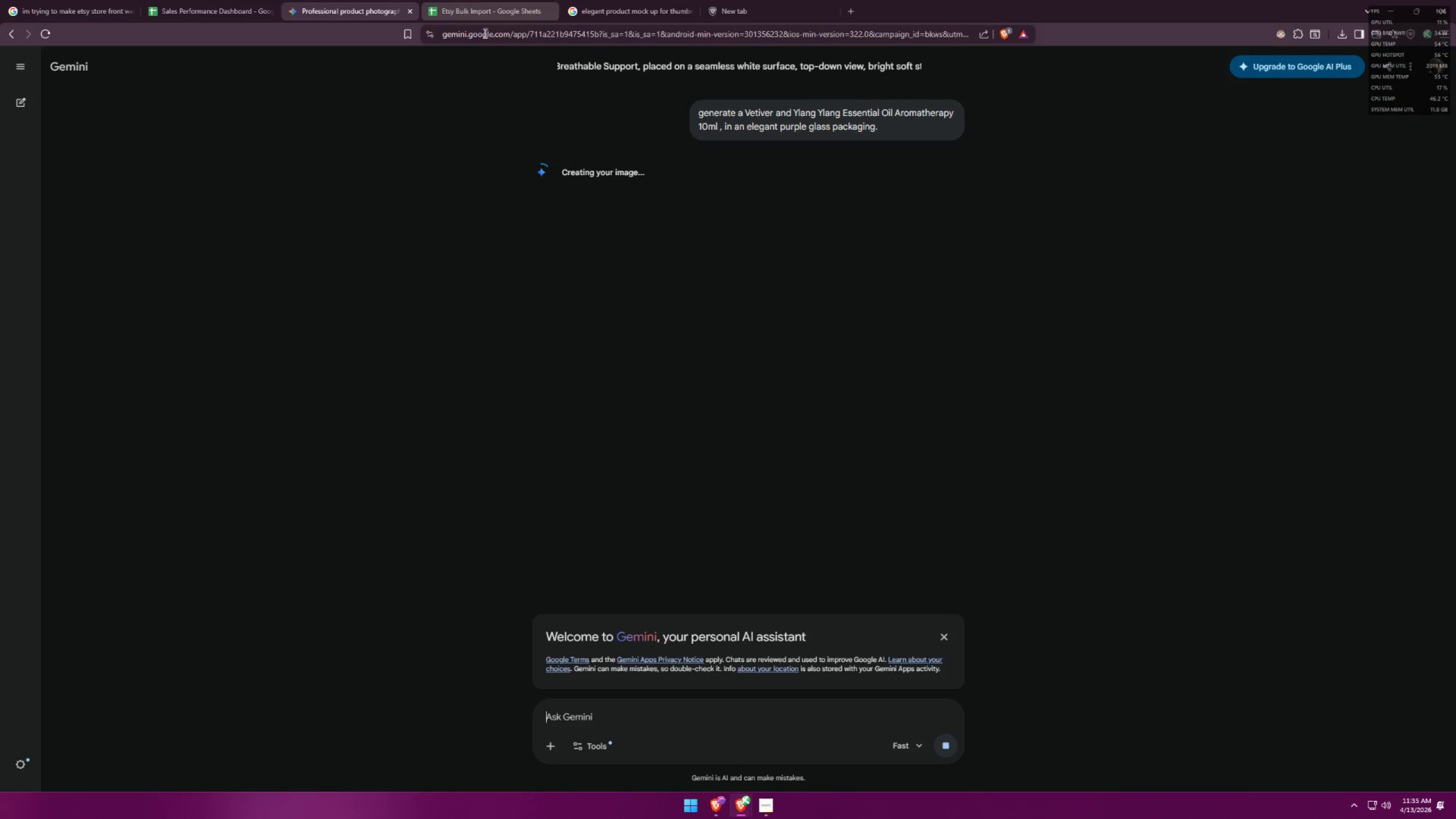 
left_click([832, 10])
 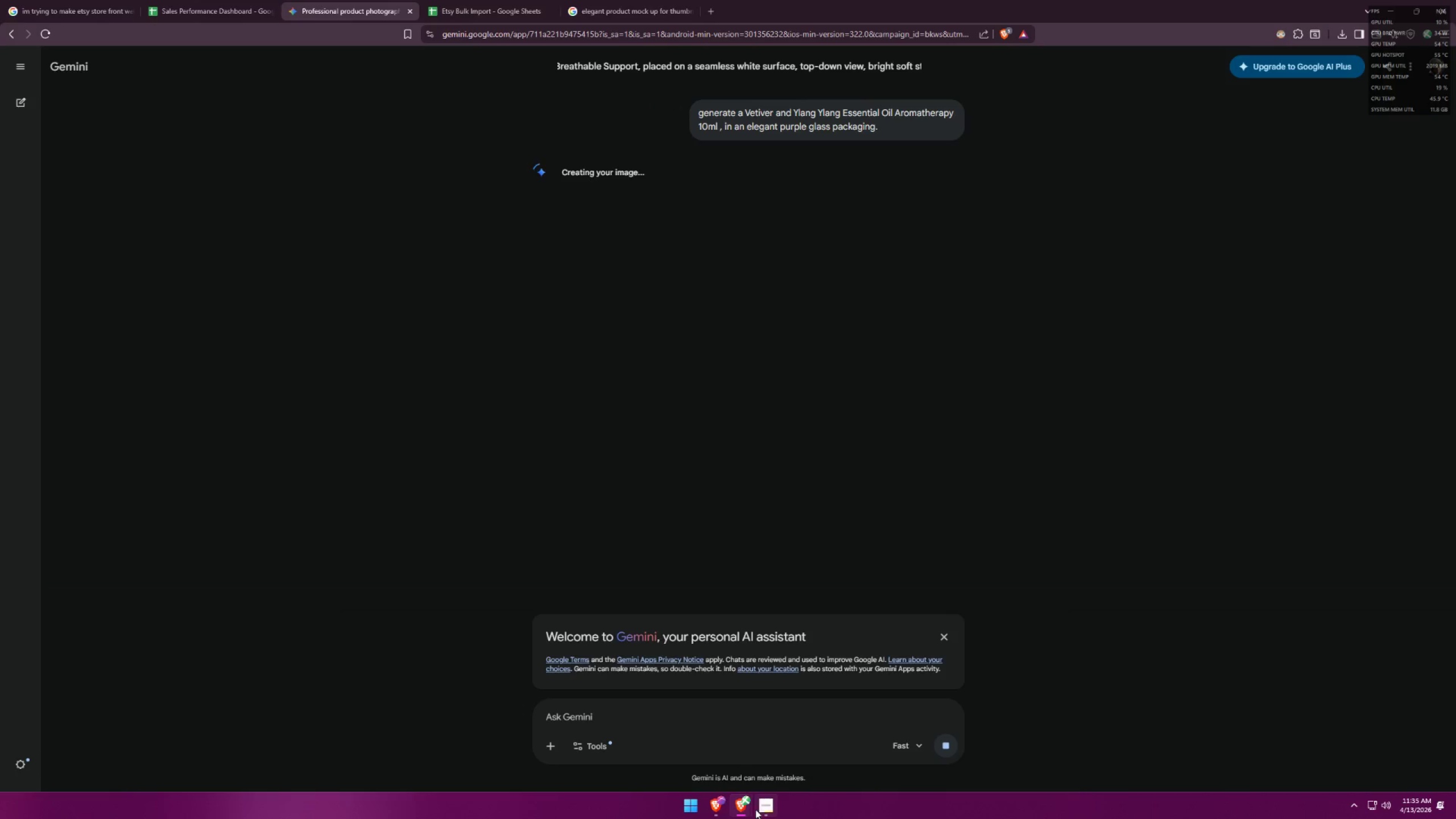 
left_click([744, 808])
 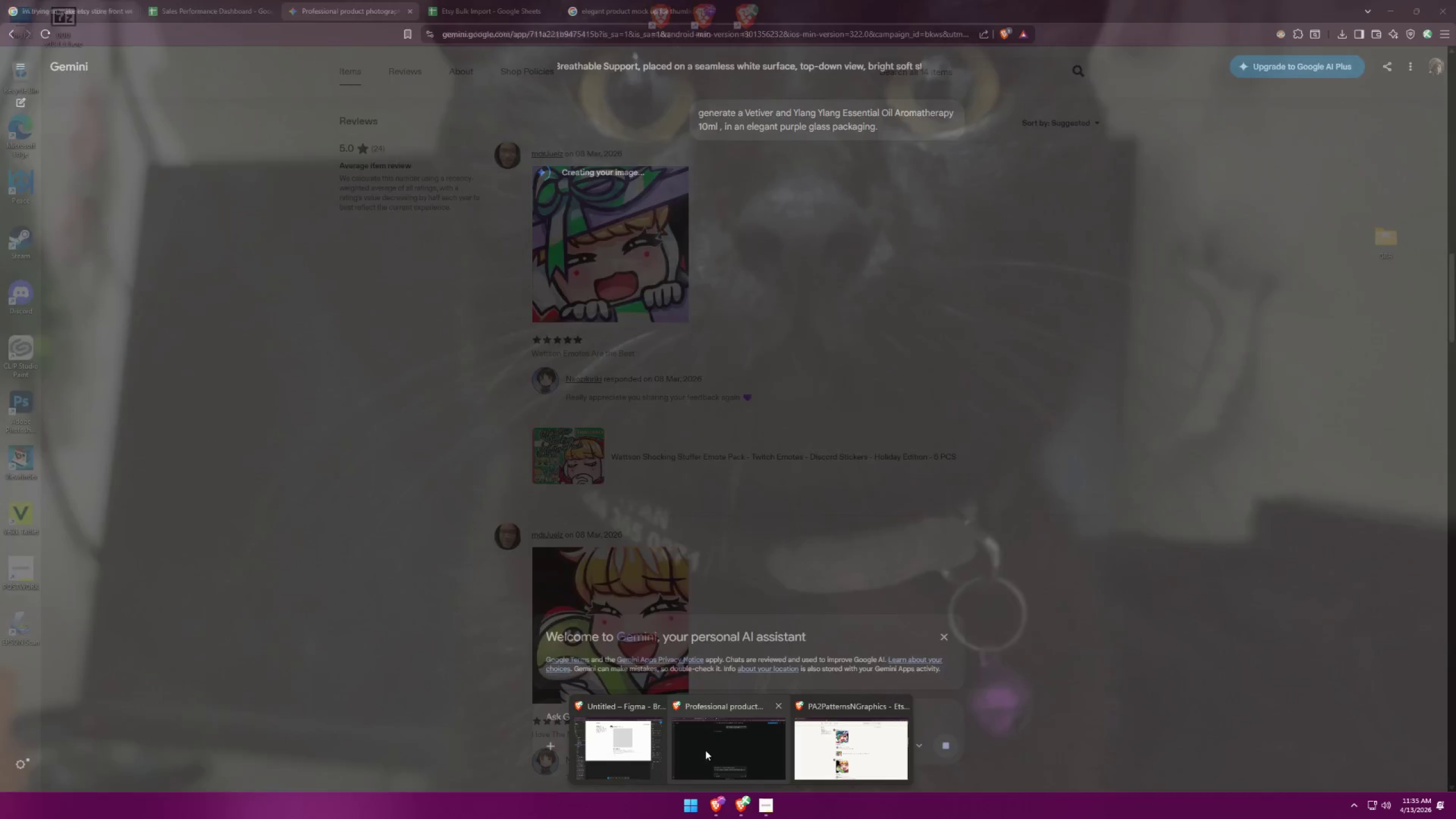 
left_click([643, 747])
 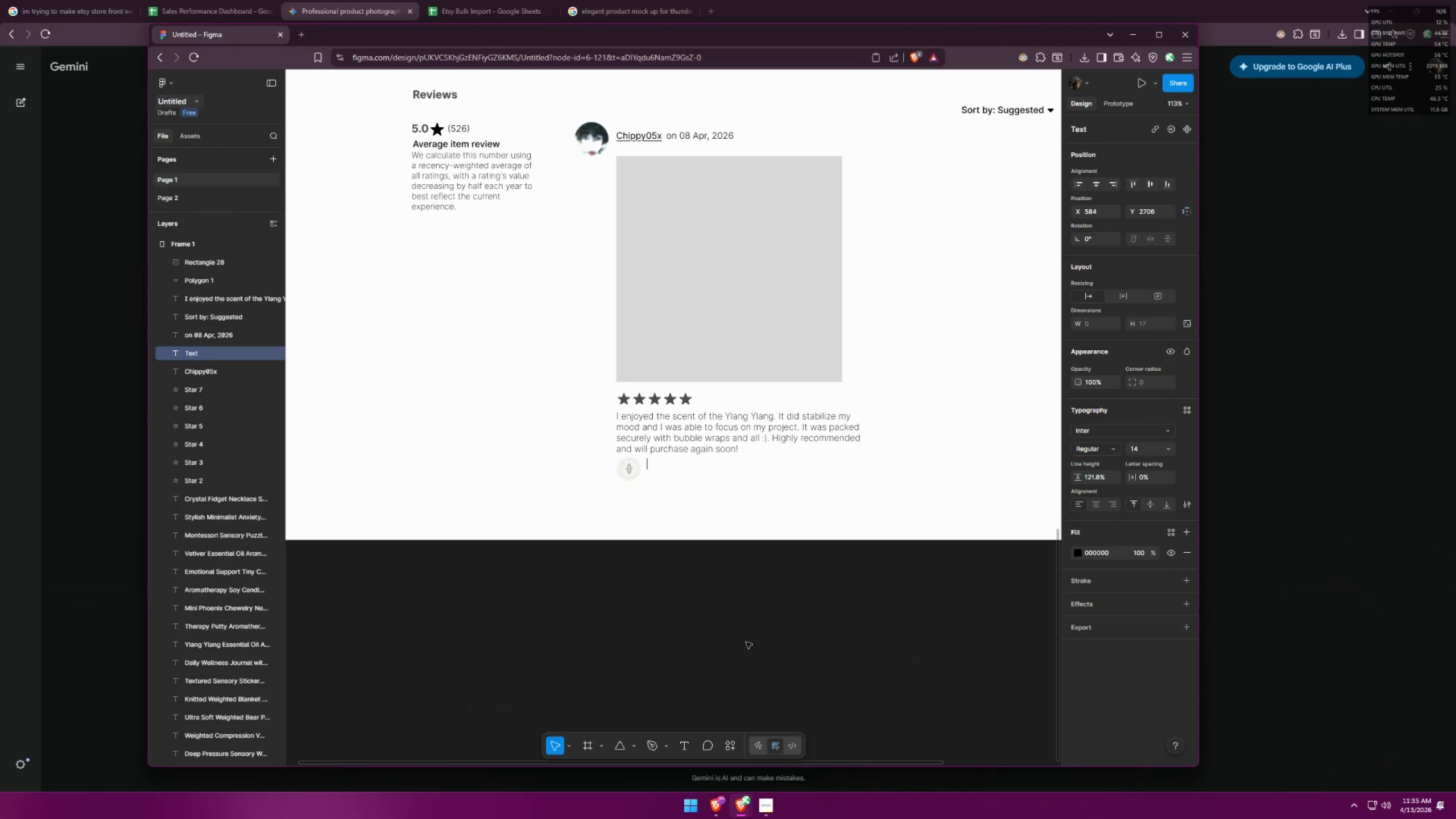 
left_click([751, 634])
 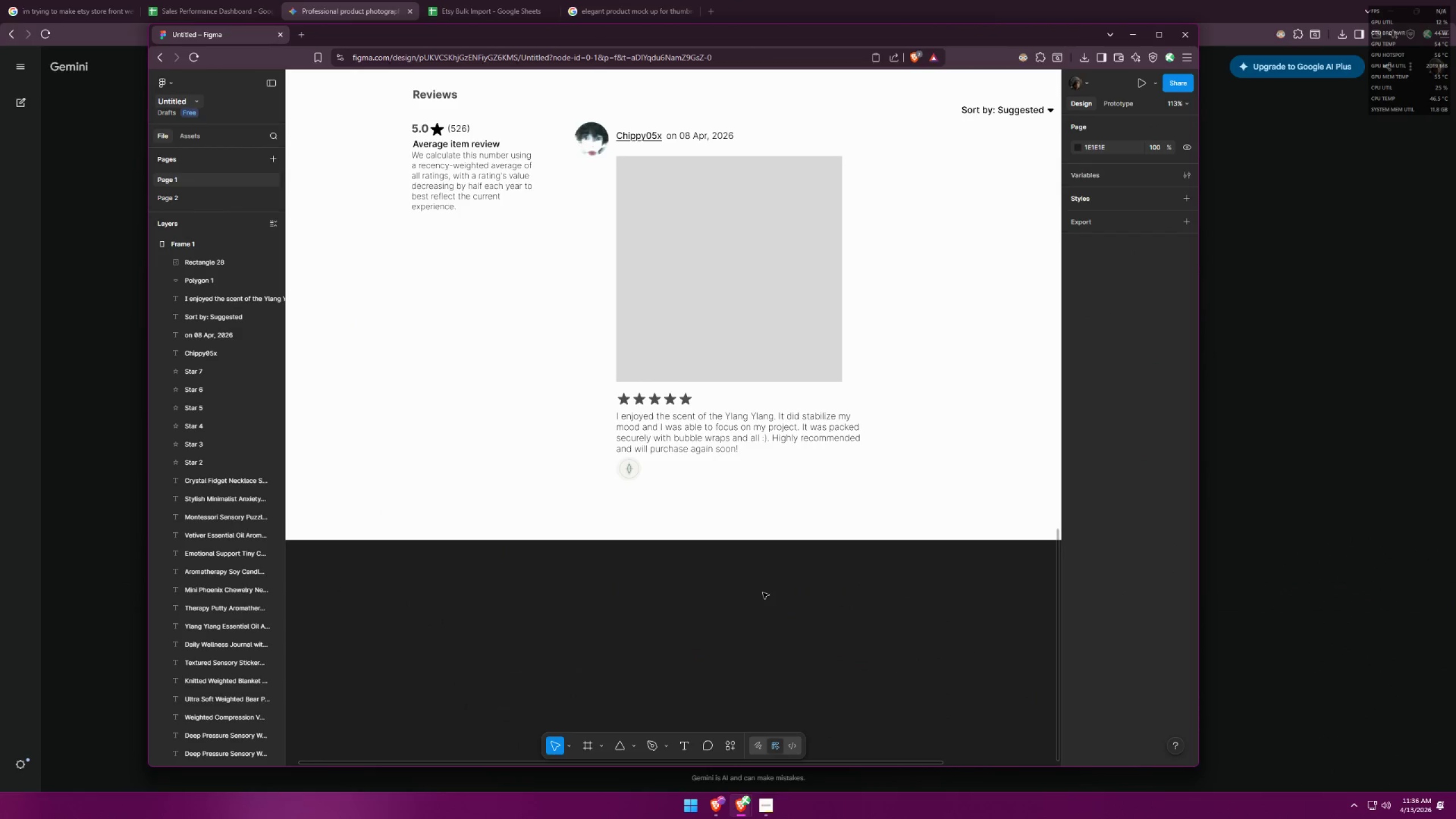 
scroll: coordinate [764, 585], scroll_direction: up, amount: 5.0
 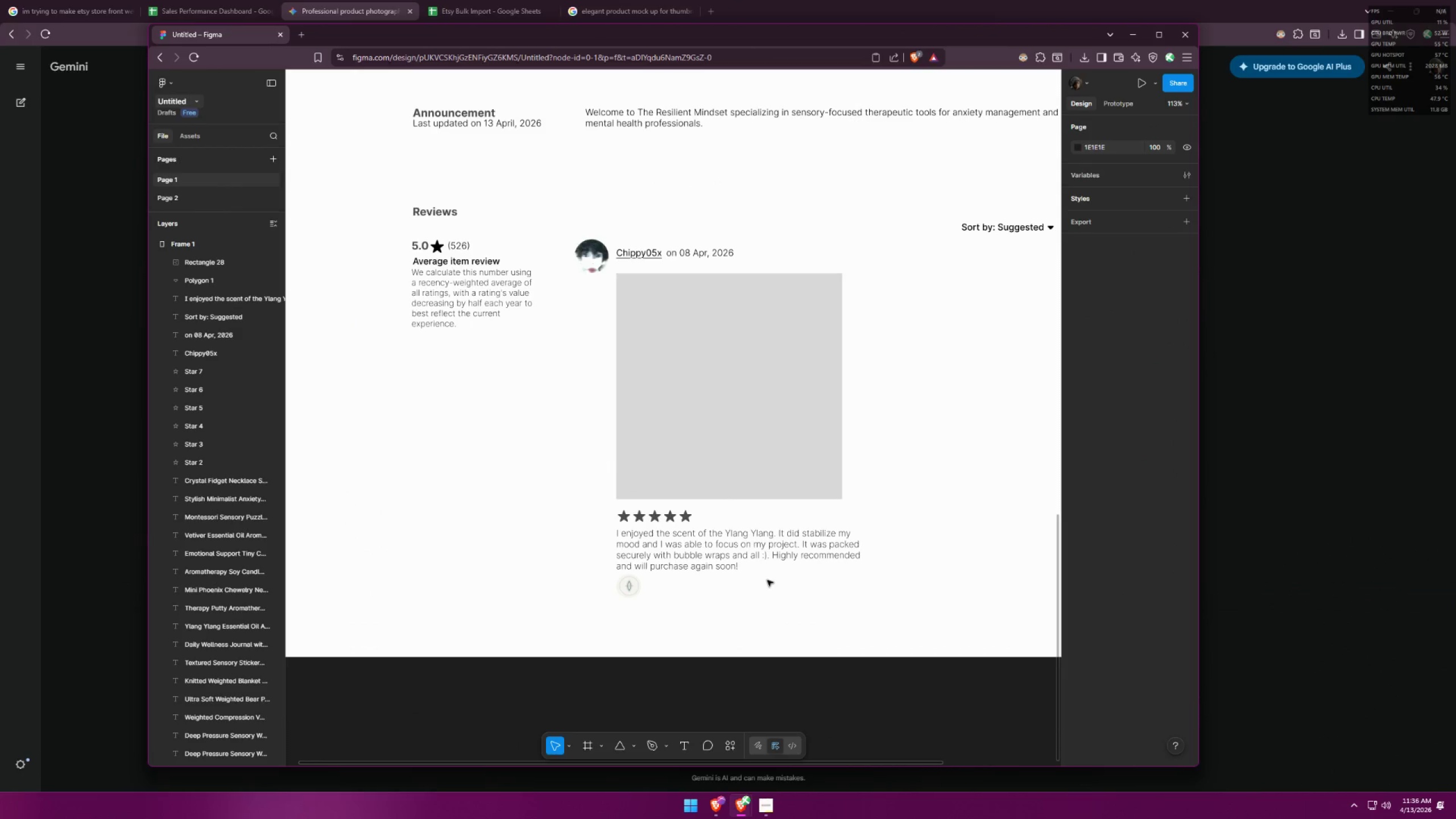 
scroll: coordinate [780, 572], scroll_direction: down, amount: 5.0
 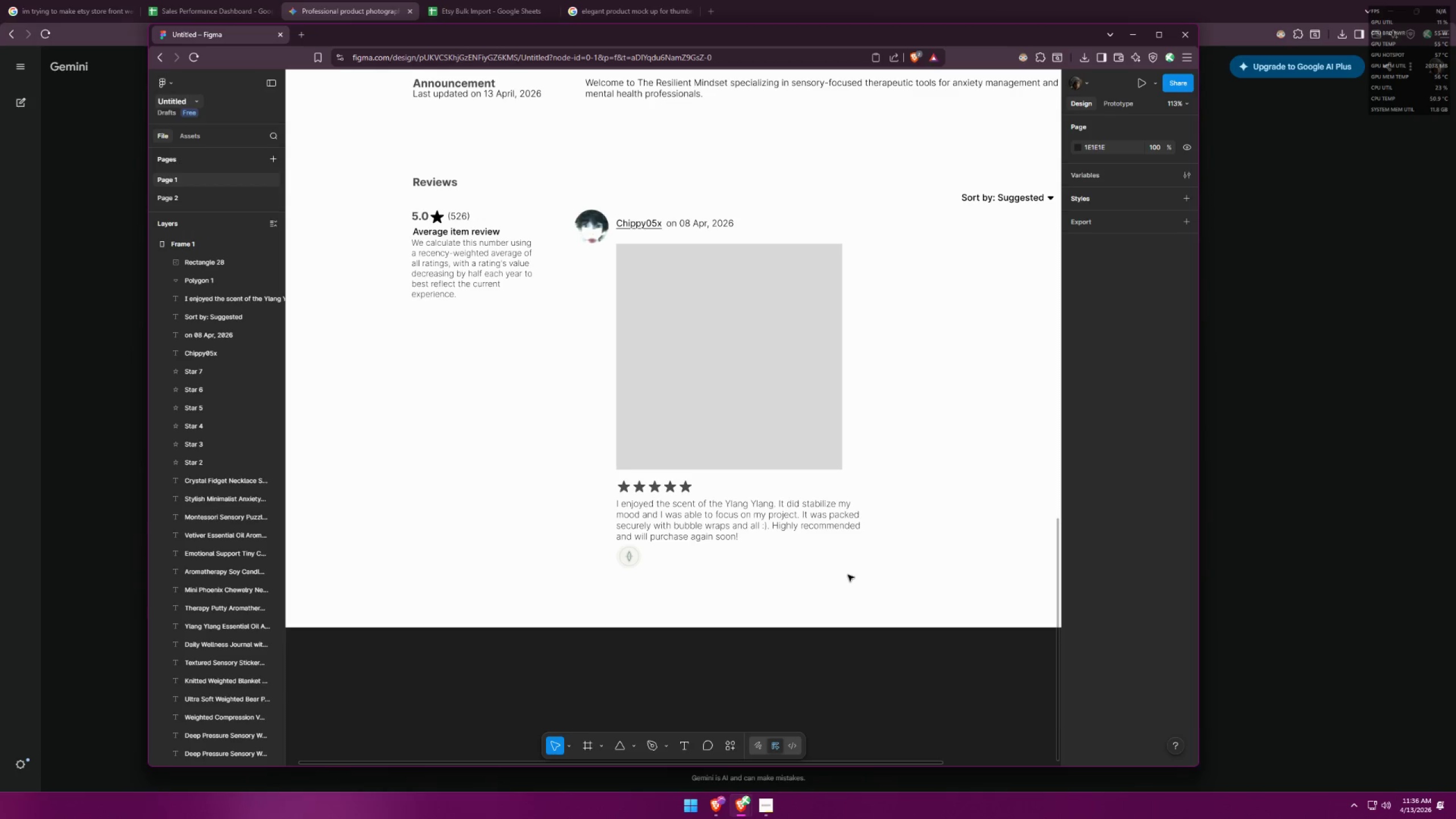 
scroll: coordinate [918, 523], scroll_direction: up, amount: 7.0
 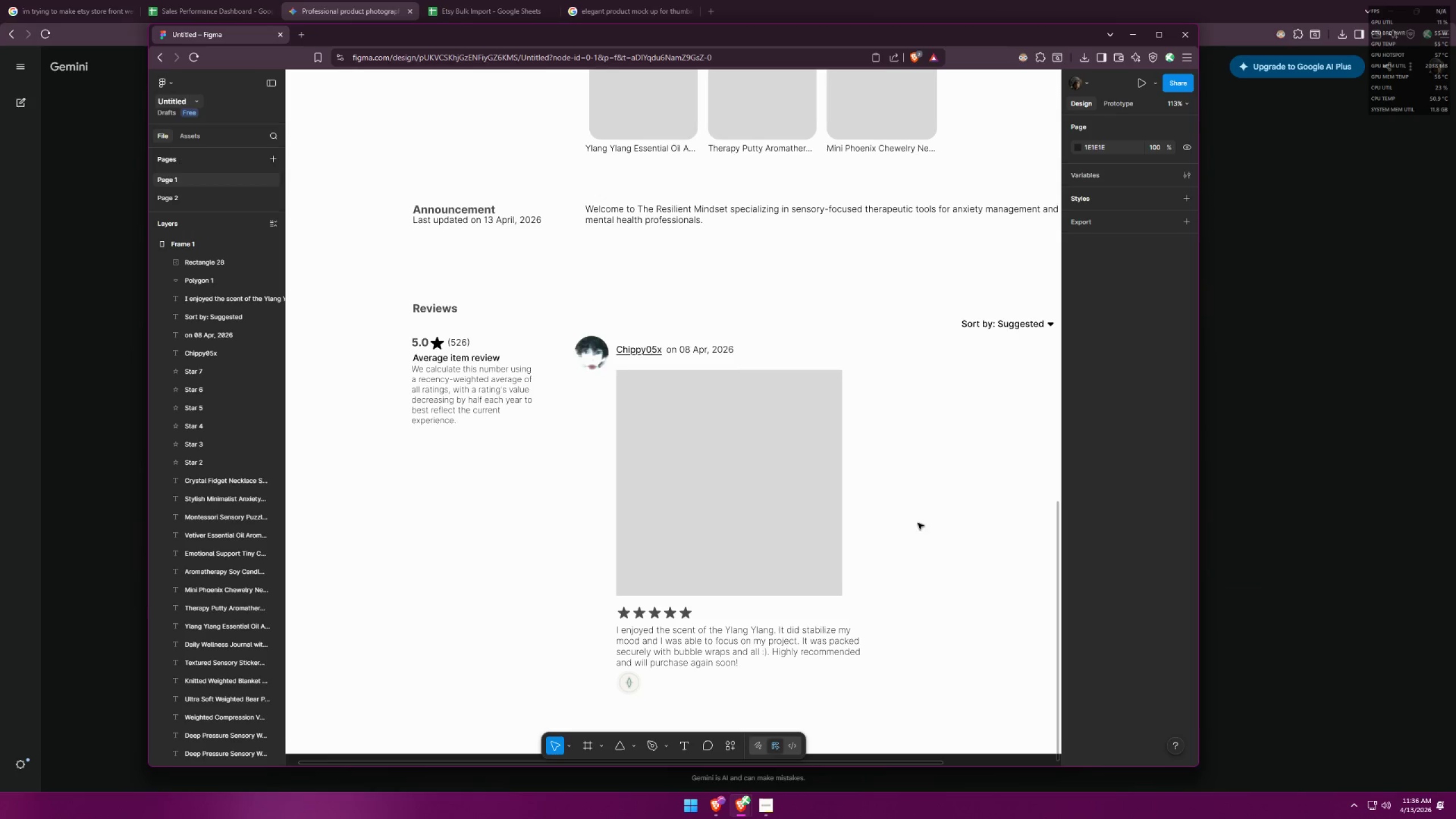 
hold_key(key=ControlLeft, duration=1.17)
 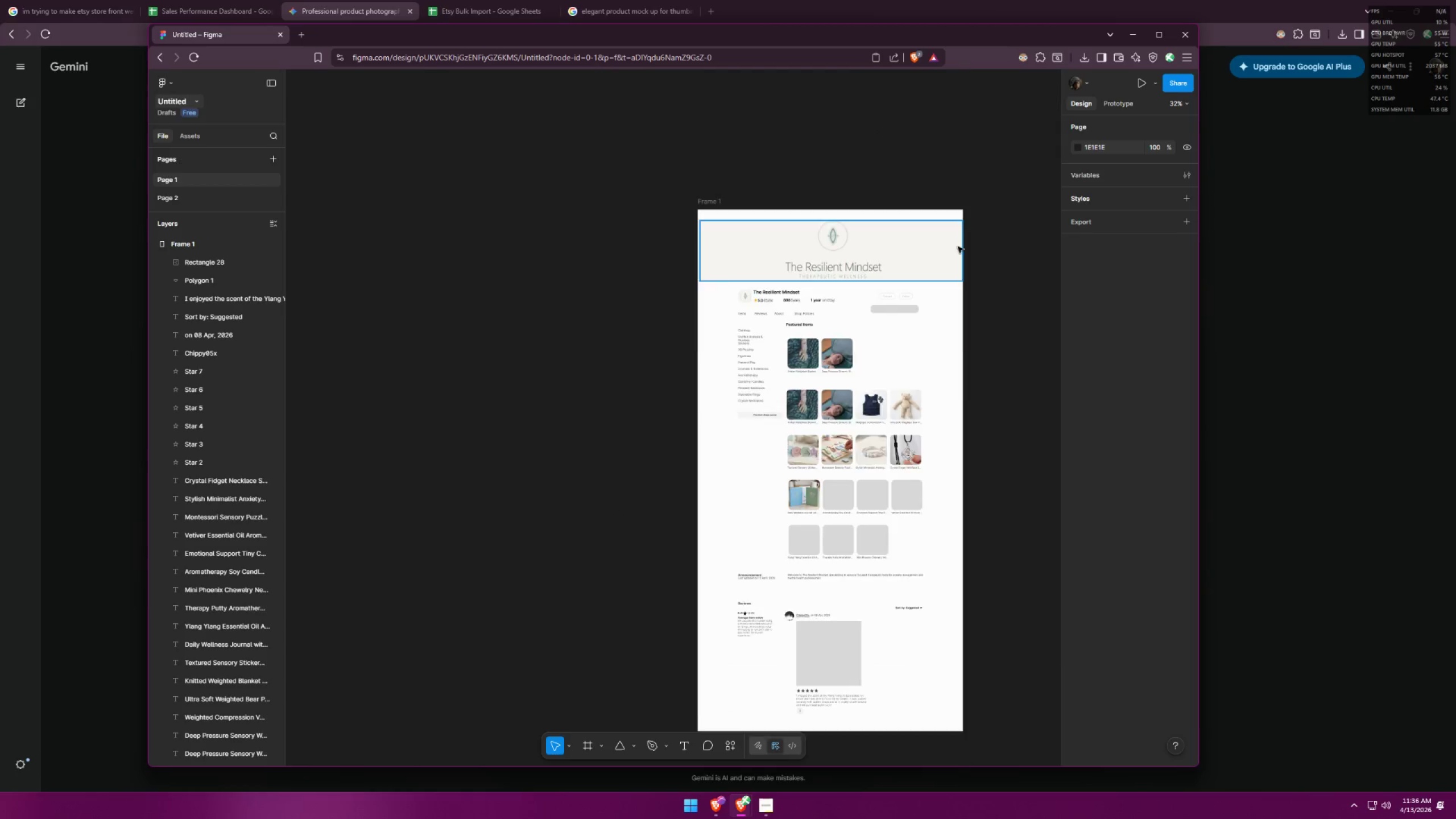 
scroll: coordinate [869, 445], scroll_direction: down, amount: 16.0
 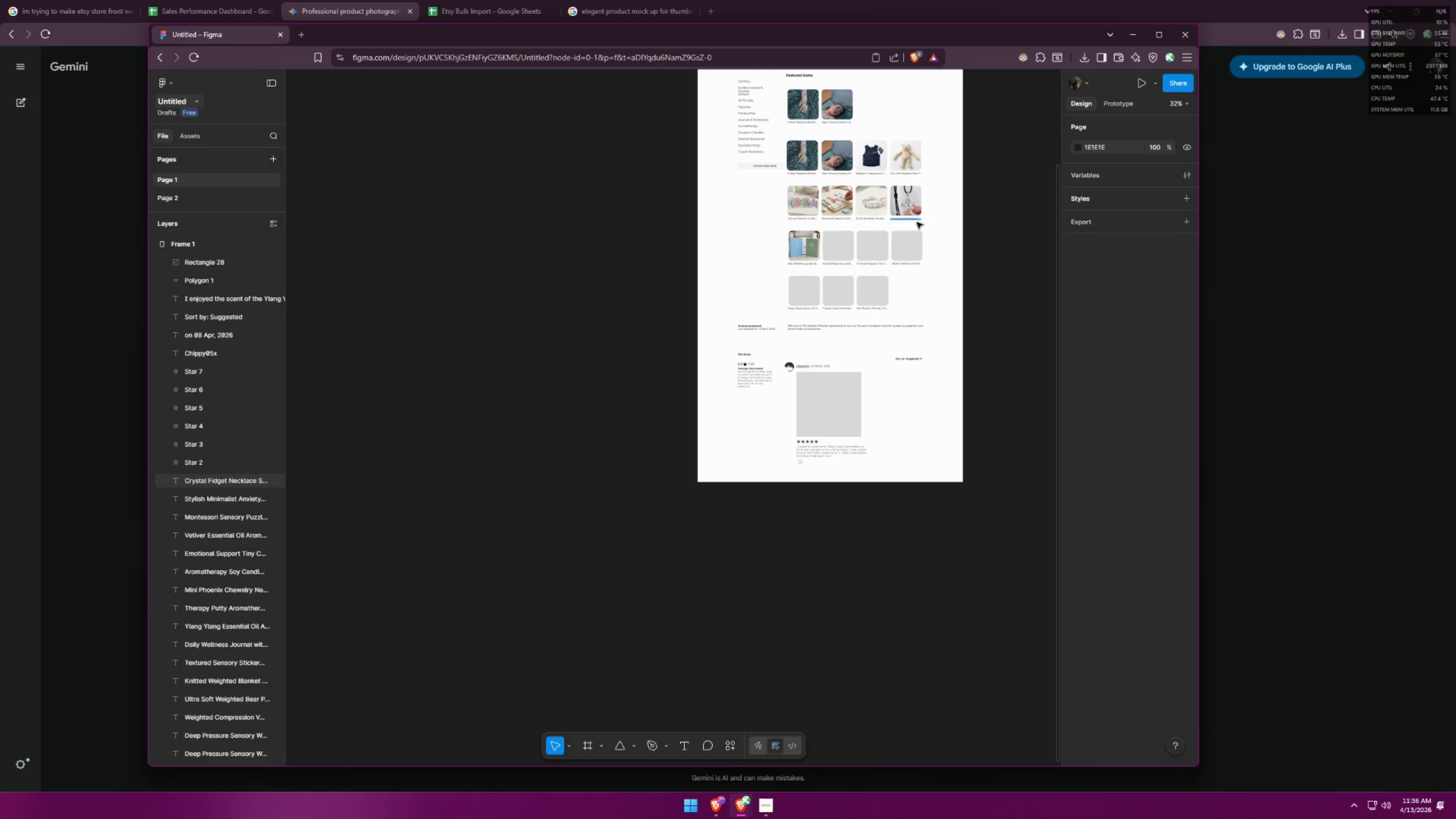 
hold_key(key=ControlLeft, duration=0.65)
scroll: coordinate [925, 636], scroll_direction: up, amount: 15.0
 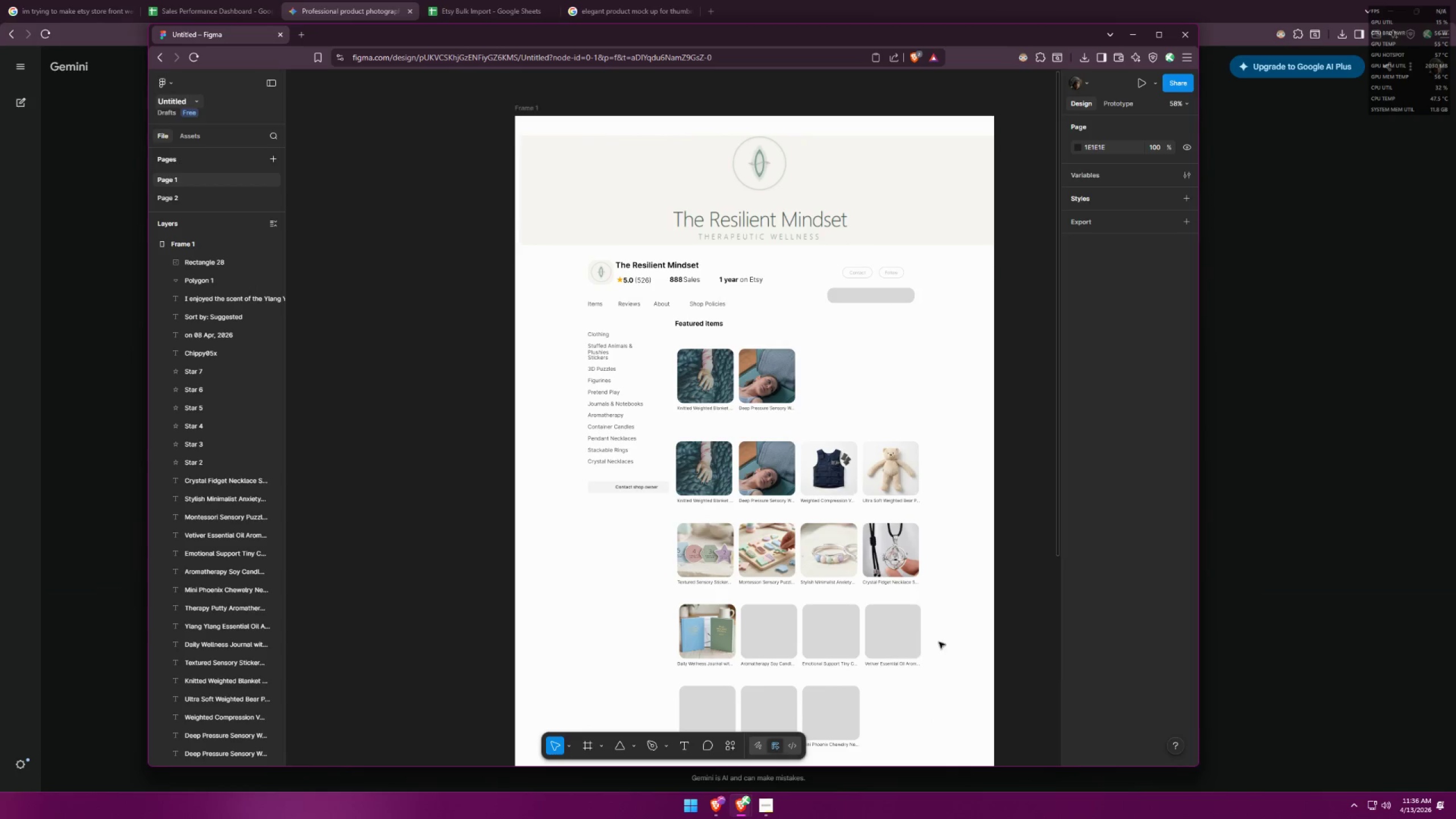 
hold_key(key=ControlLeft, duration=0.38)
 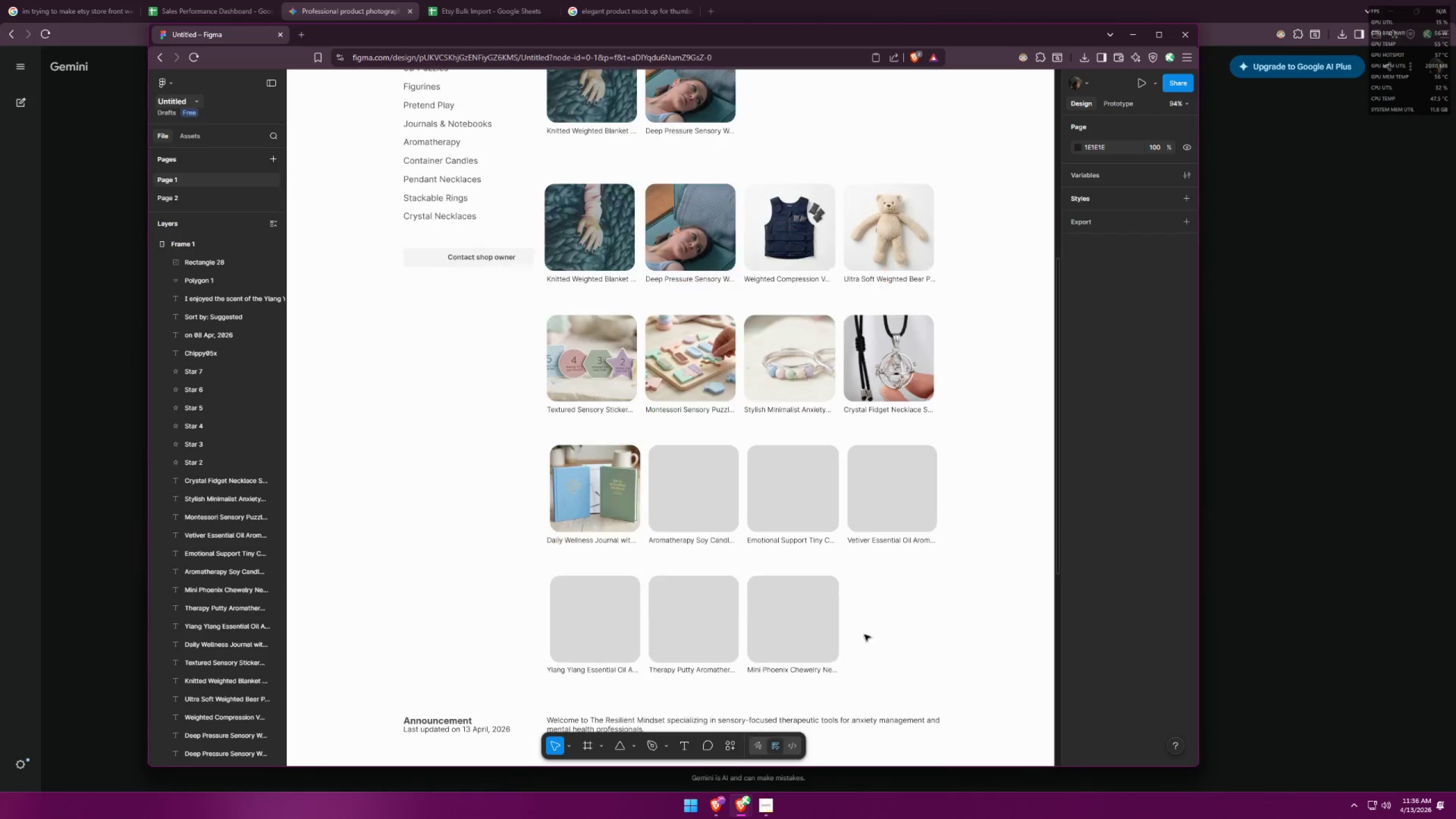 
left_click([691, 510])
 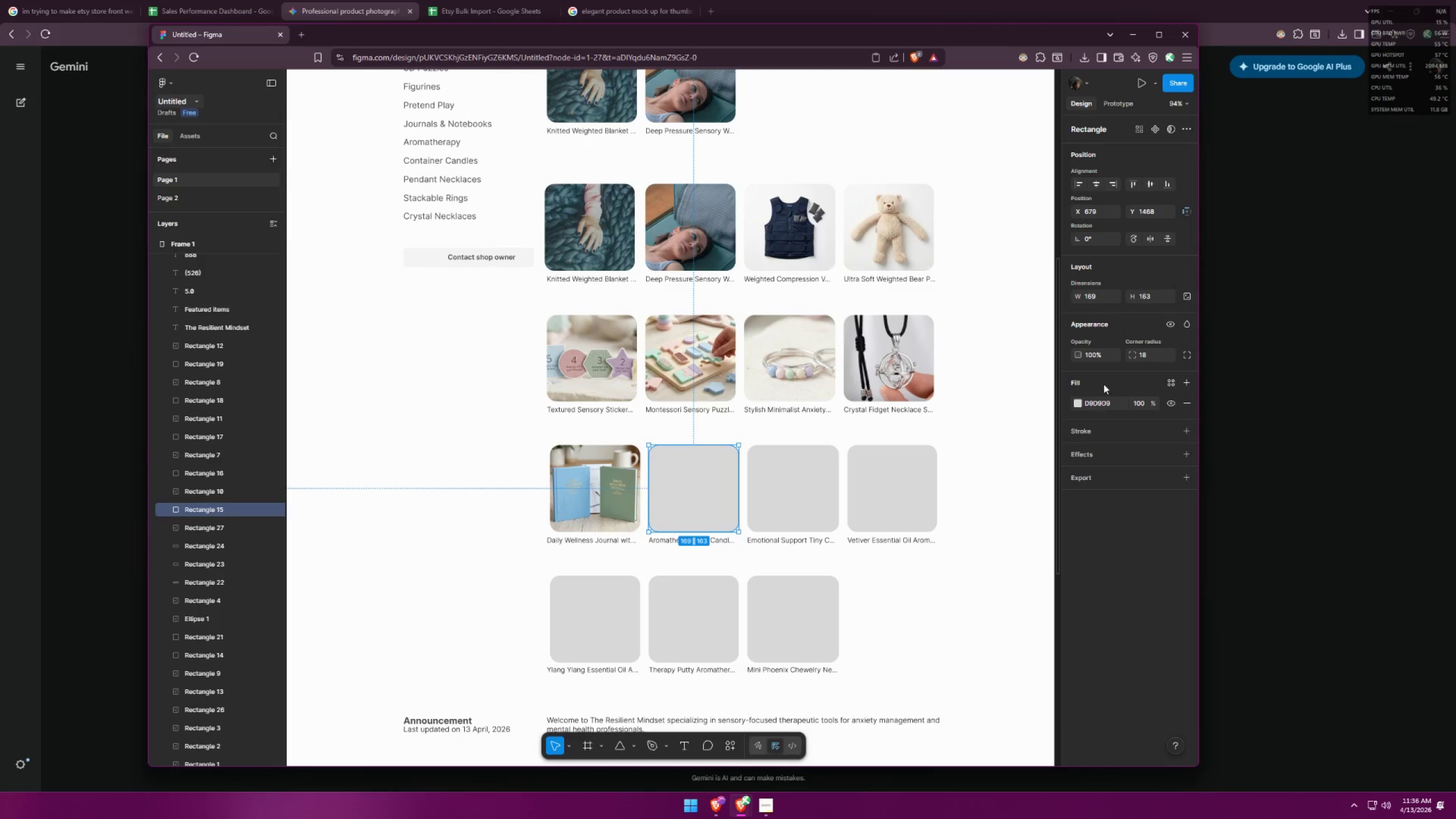 
scroll: coordinate [891, 664], scroll_direction: none, amount: 0.0
 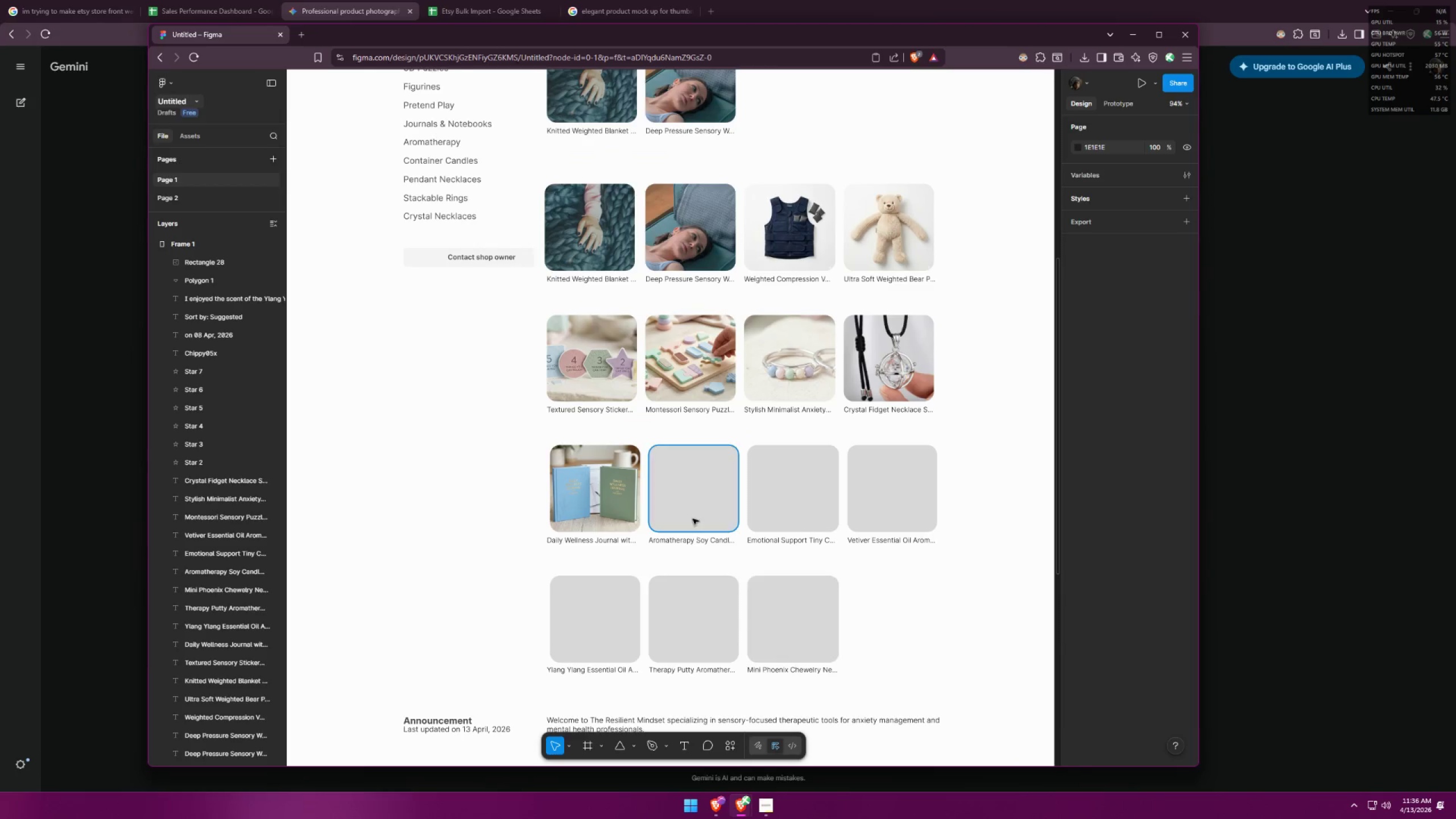 
left_click([1185, 381])
 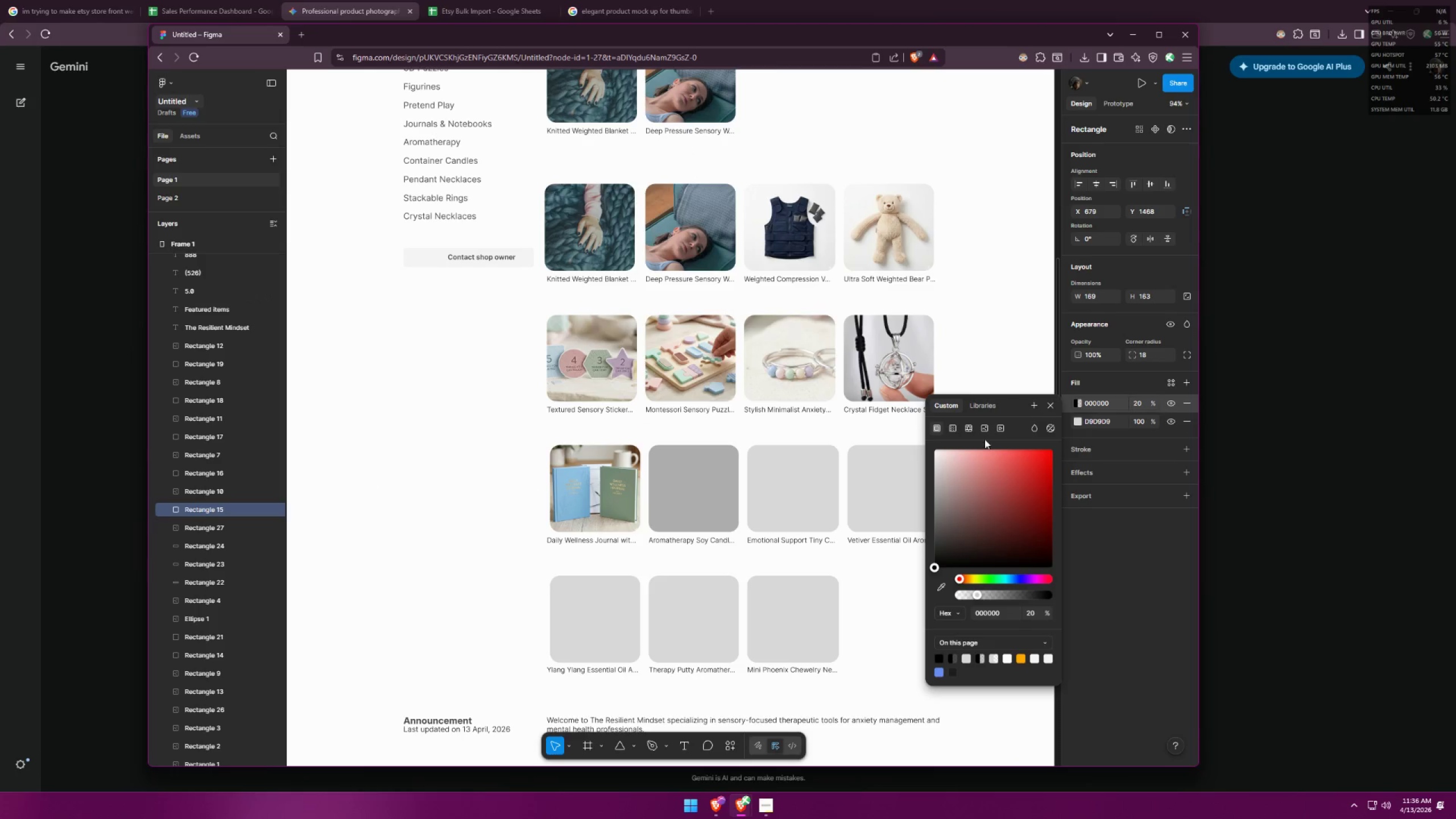 
left_click([986, 428])
 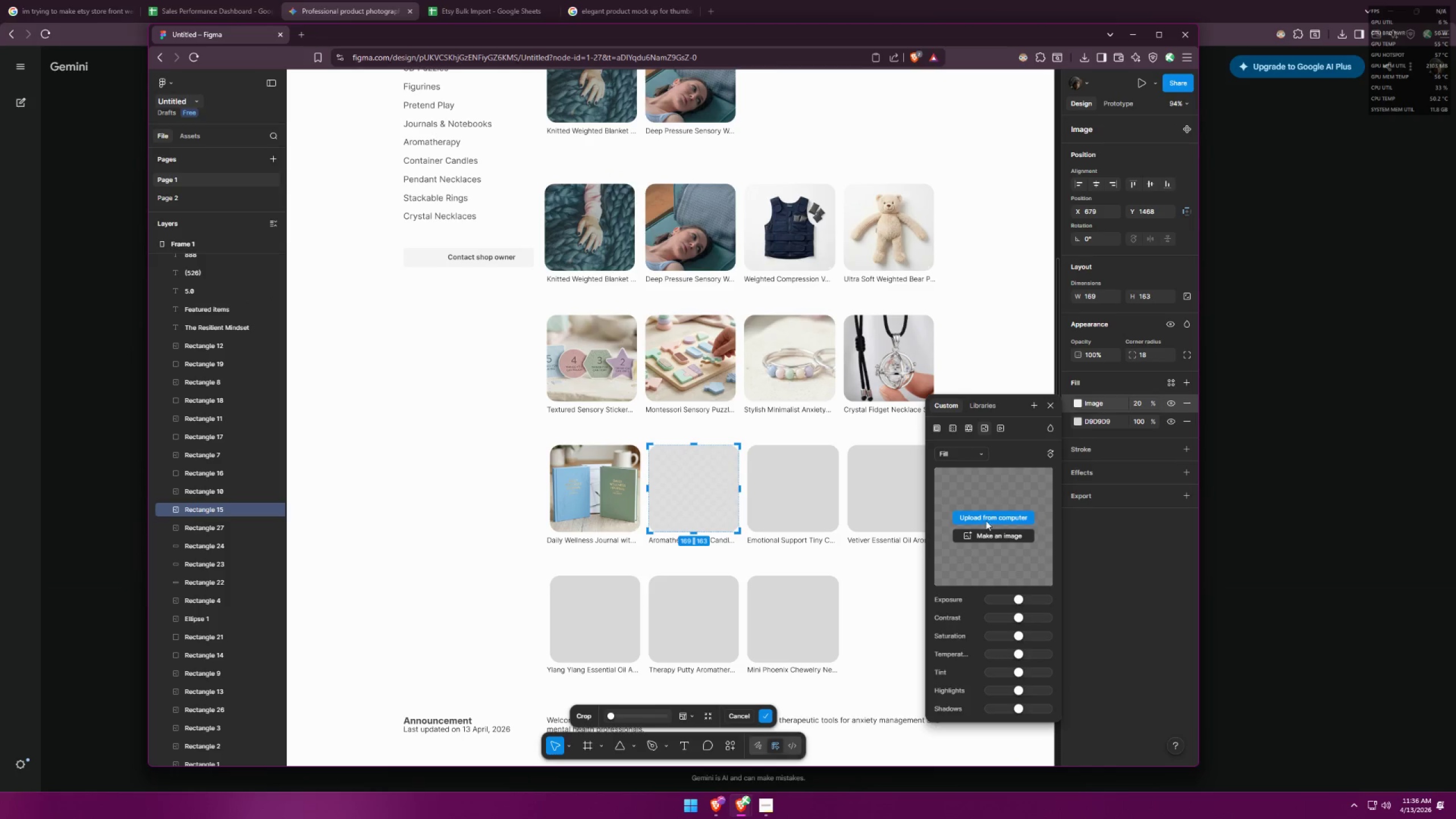 
left_click([991, 514])
 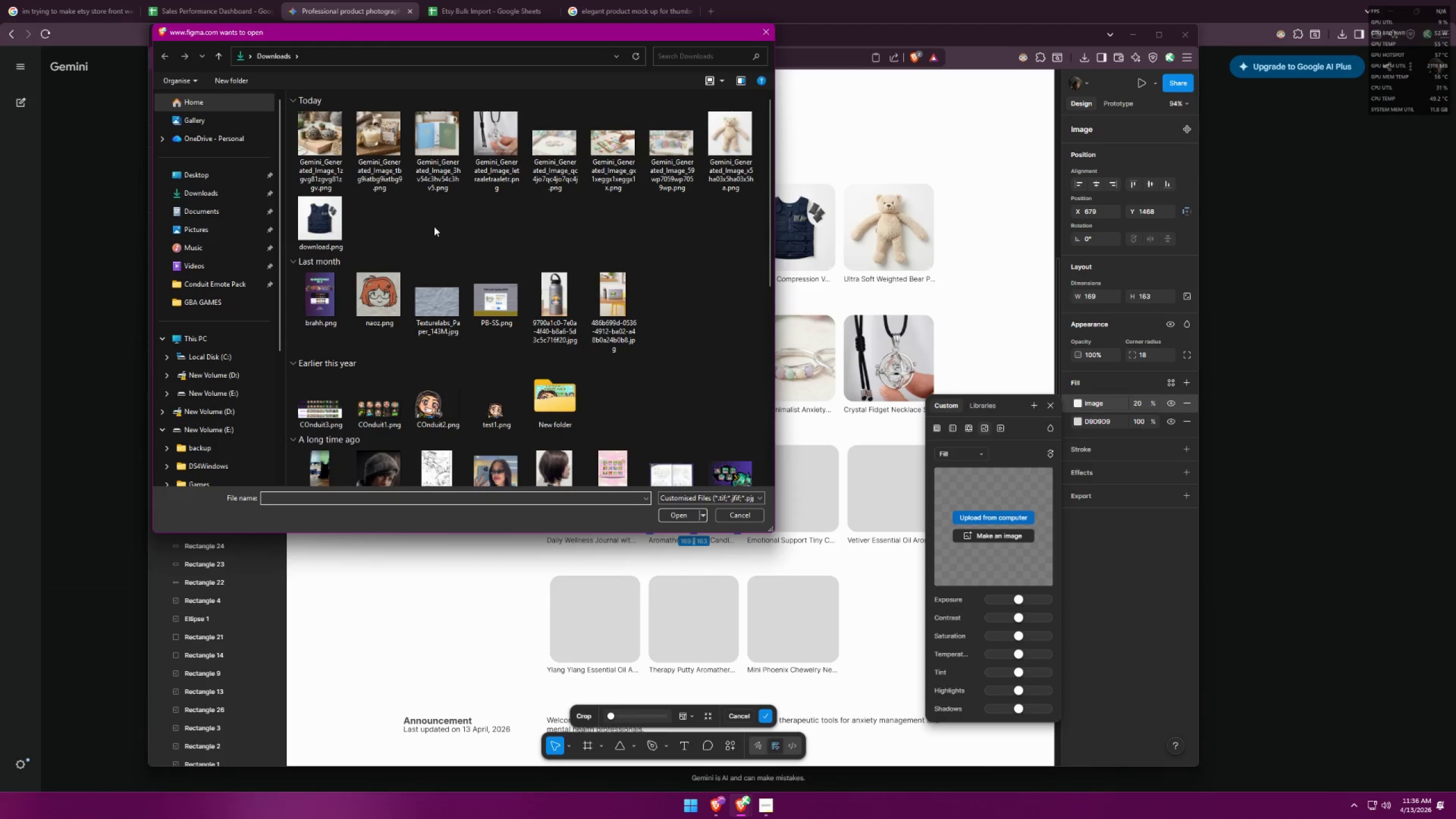 
double_click([357, 128])
 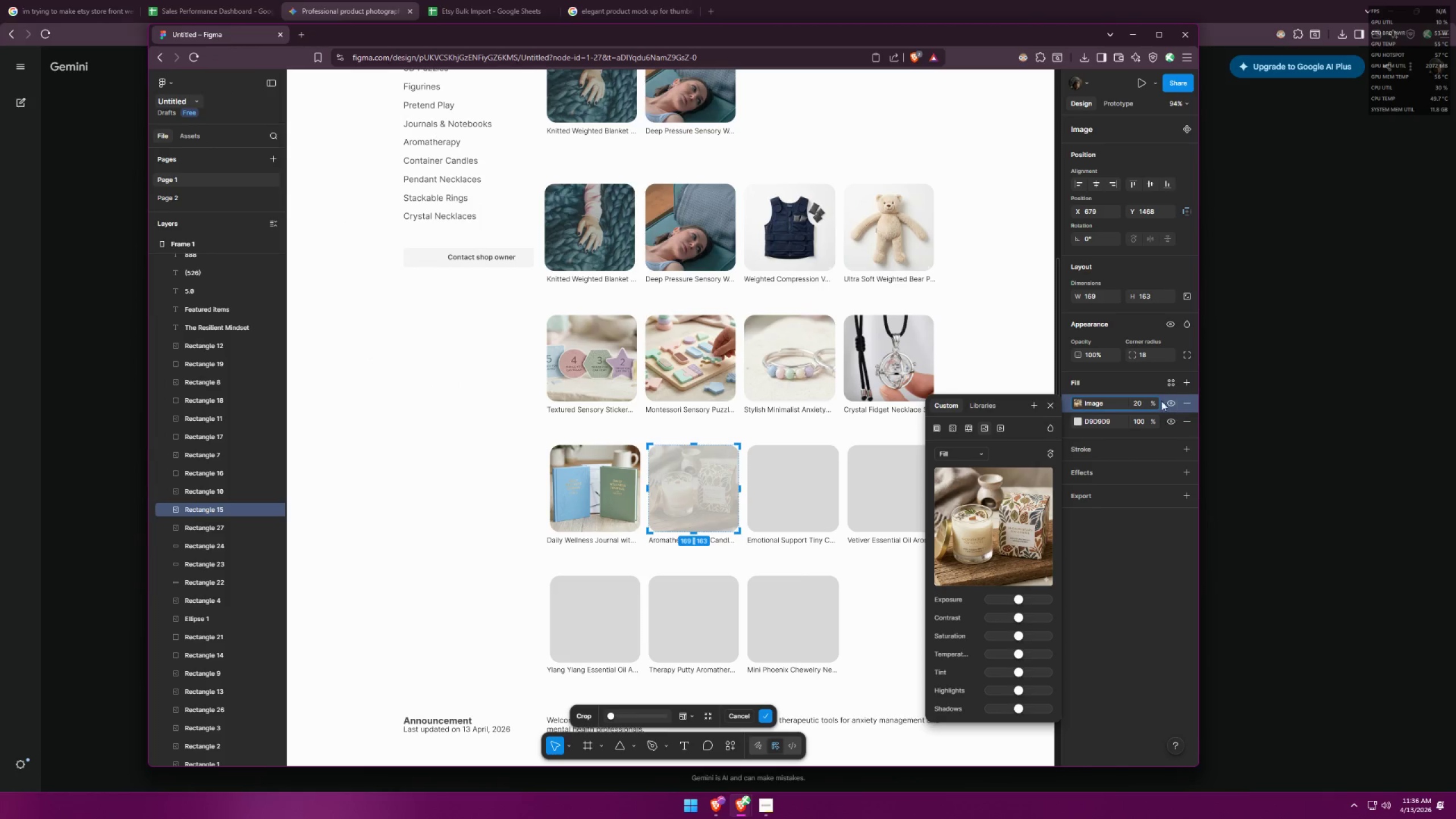 
left_click_drag(start_coordinate=[1152, 403], to_coordinate=[726, 419])
 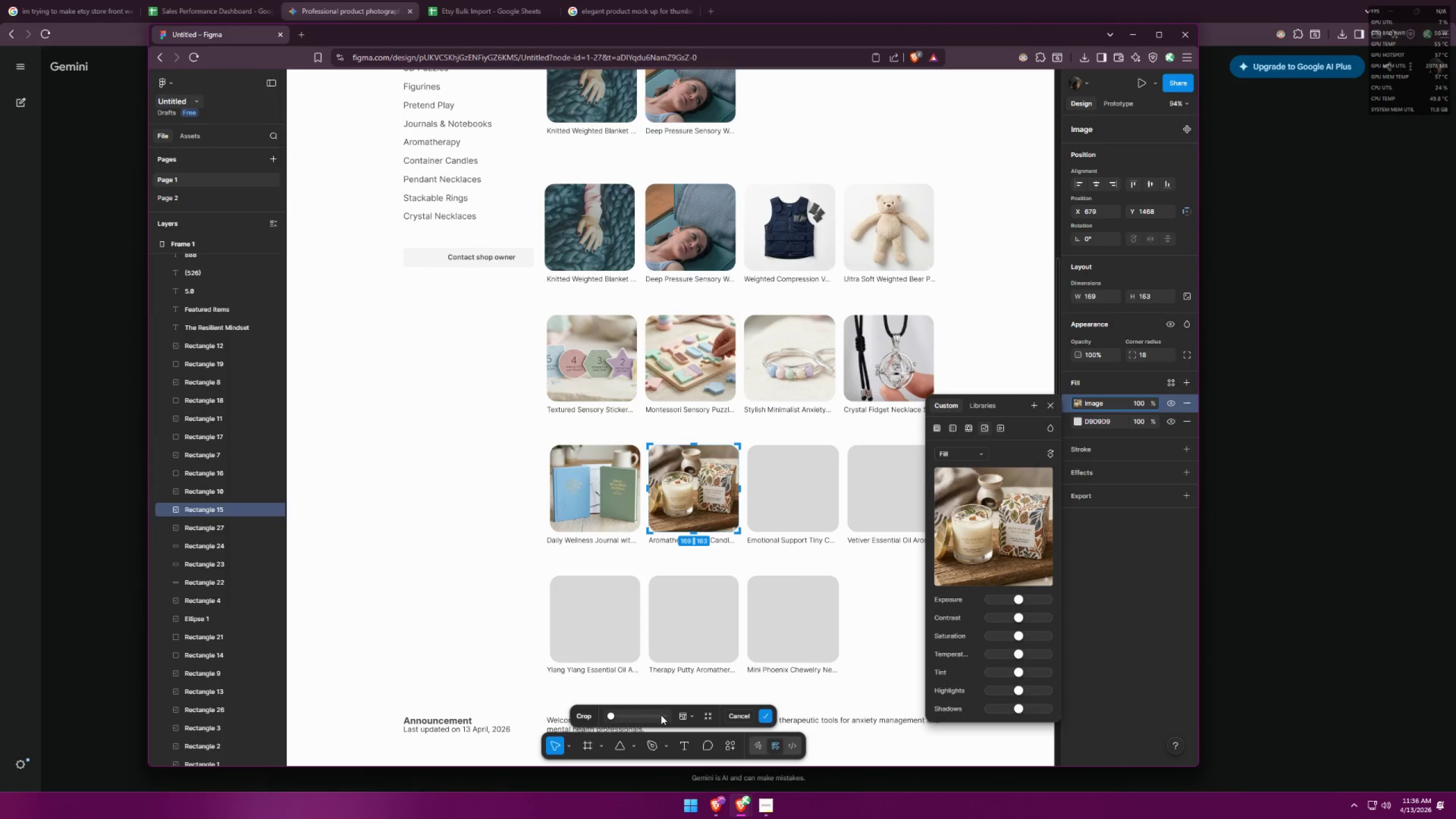 
left_click_drag(start_coordinate=[610, 717], to_coordinate=[618, 716])
 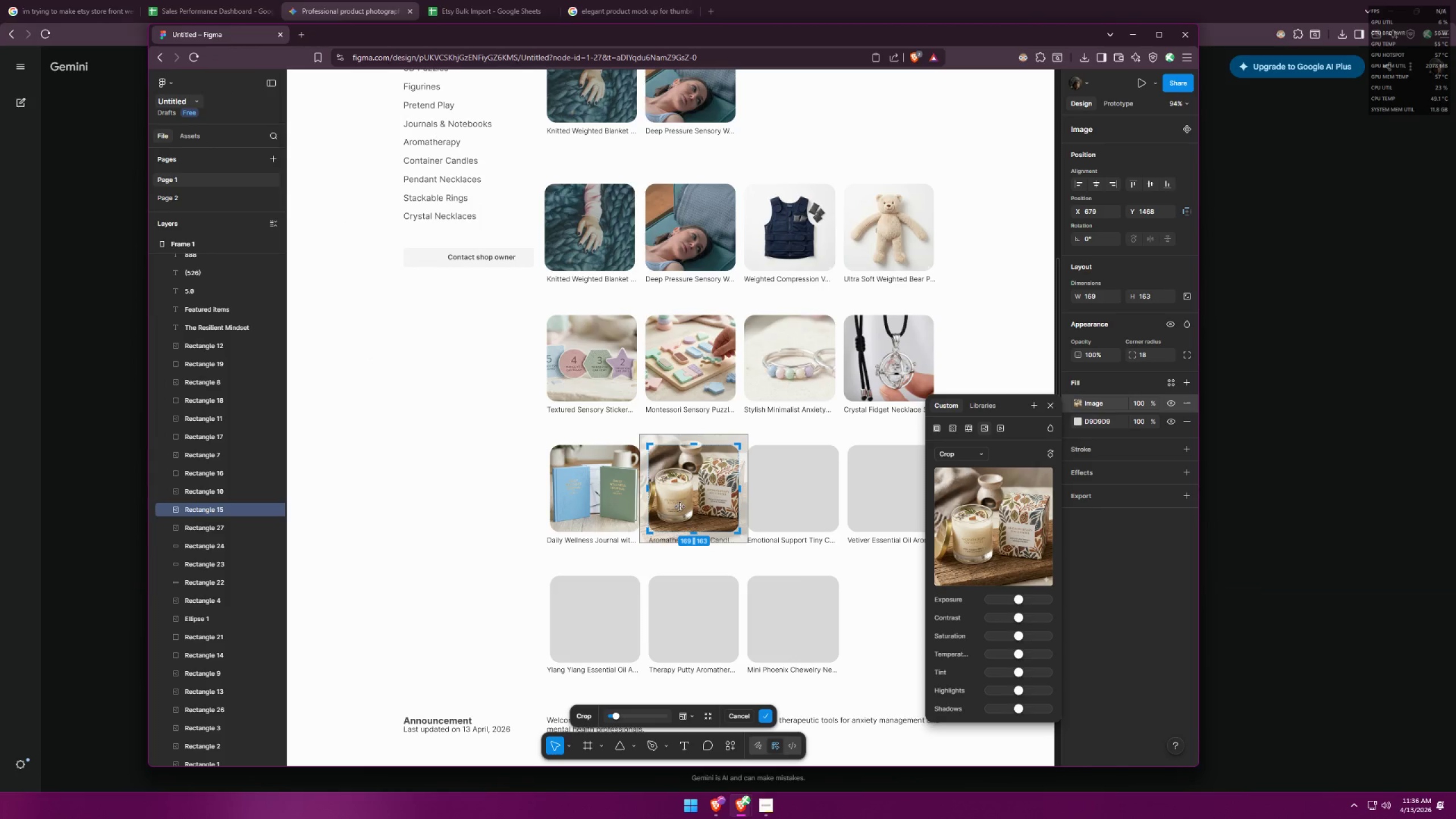 
left_click_drag(start_coordinate=[686, 502], to_coordinate=[681, 501])
 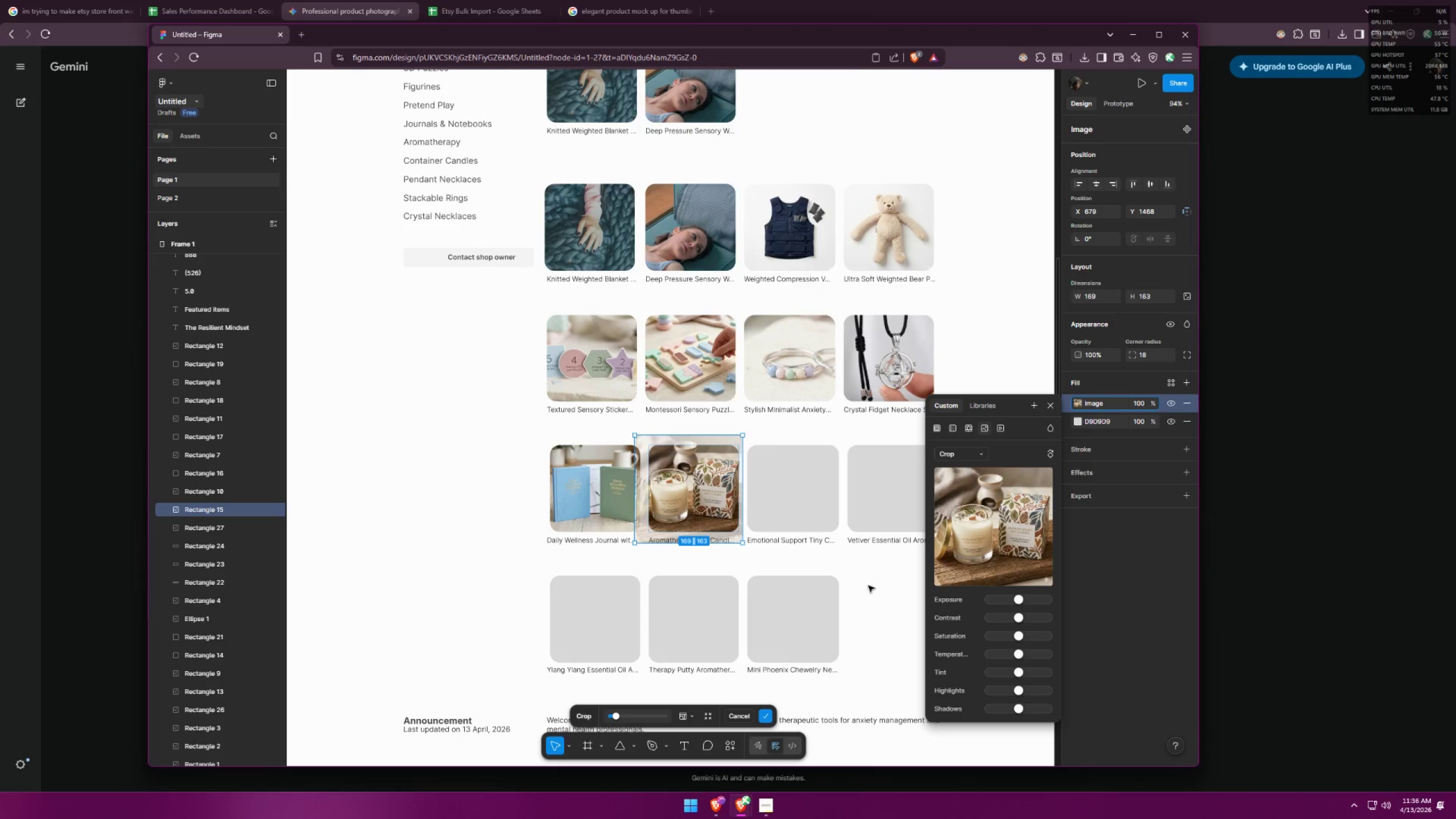 
left_click([874, 586])
 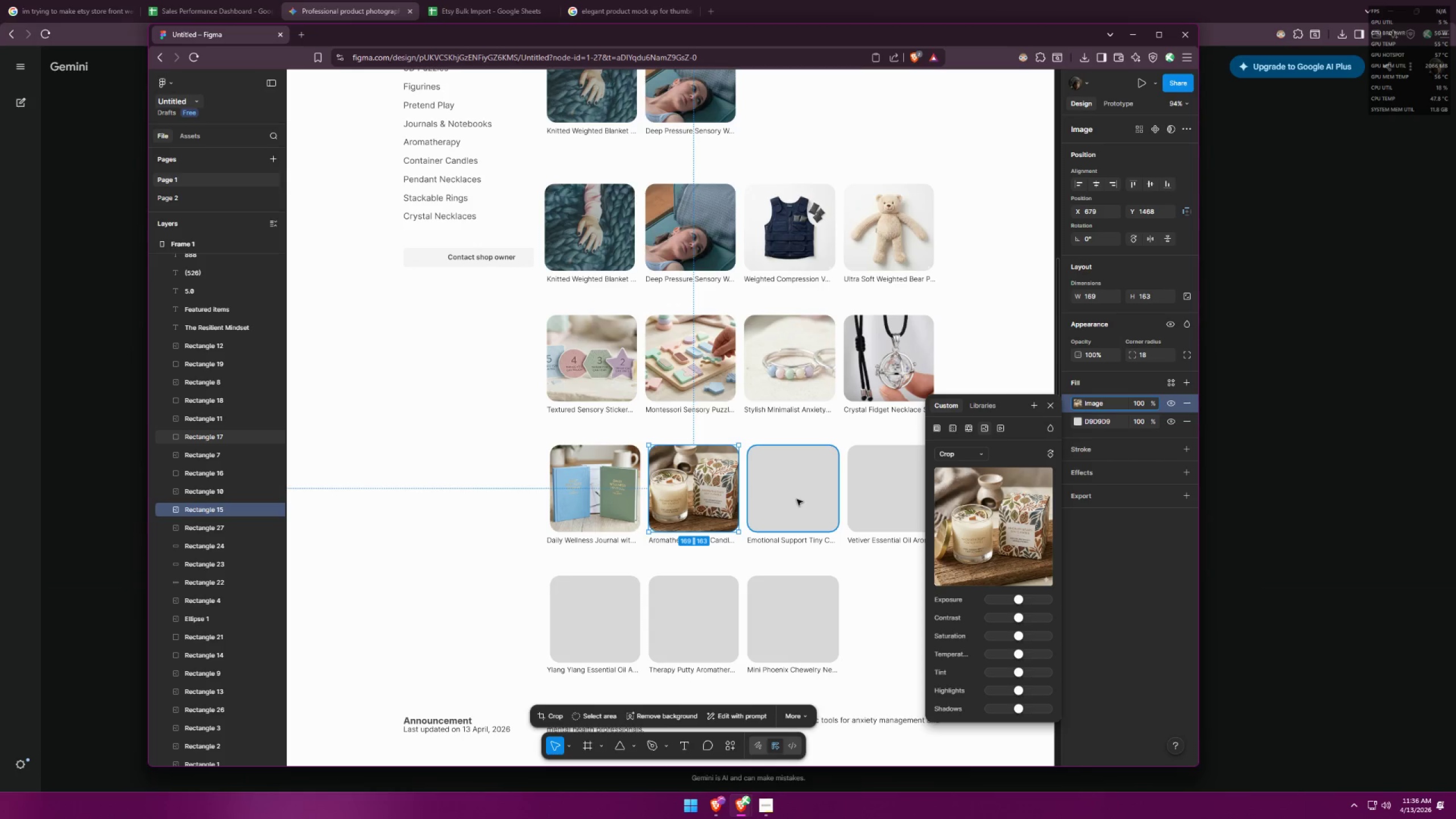 
left_click([796, 493])
 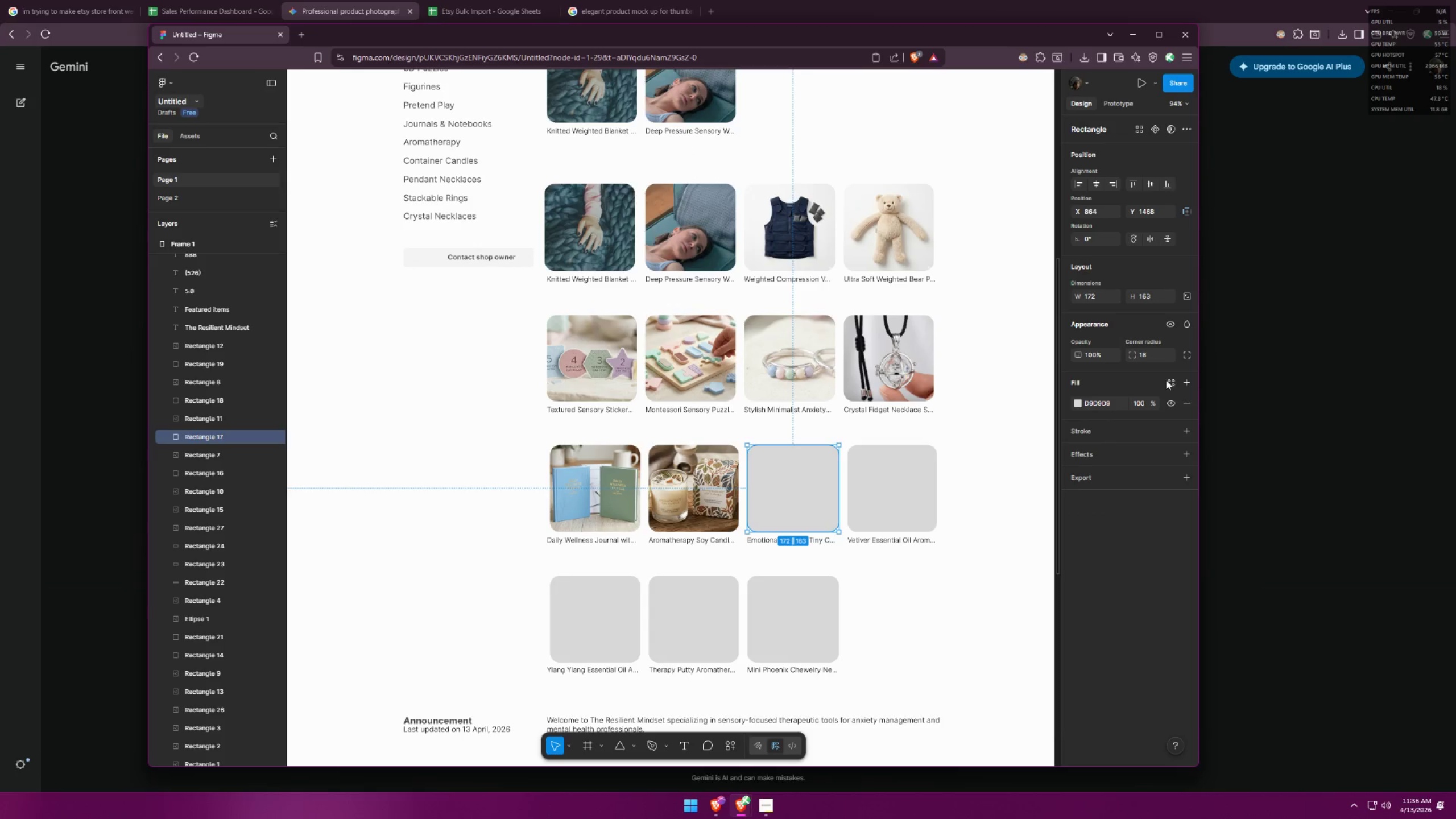 
left_click([1186, 382])
 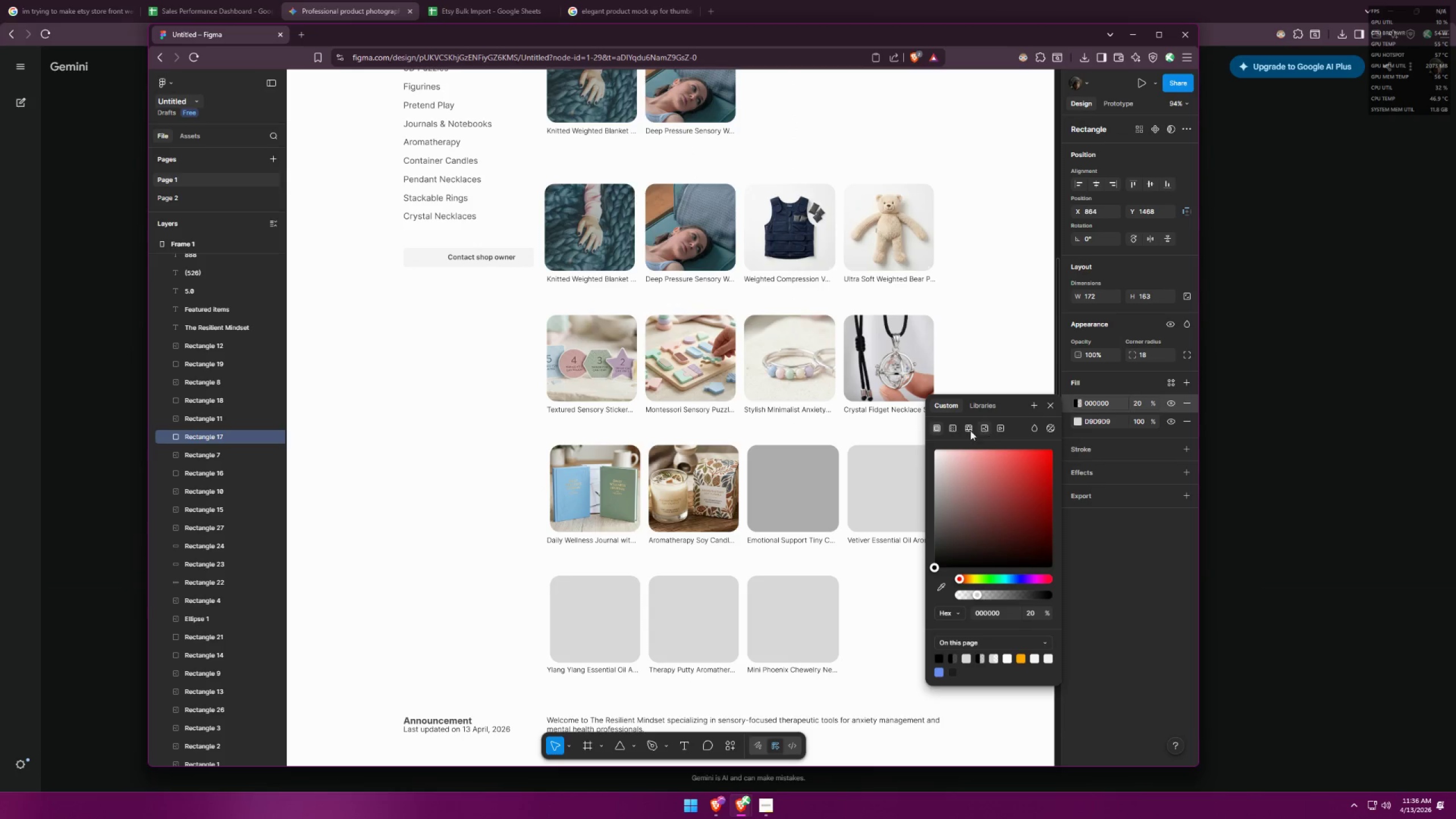 
left_click([986, 427])
 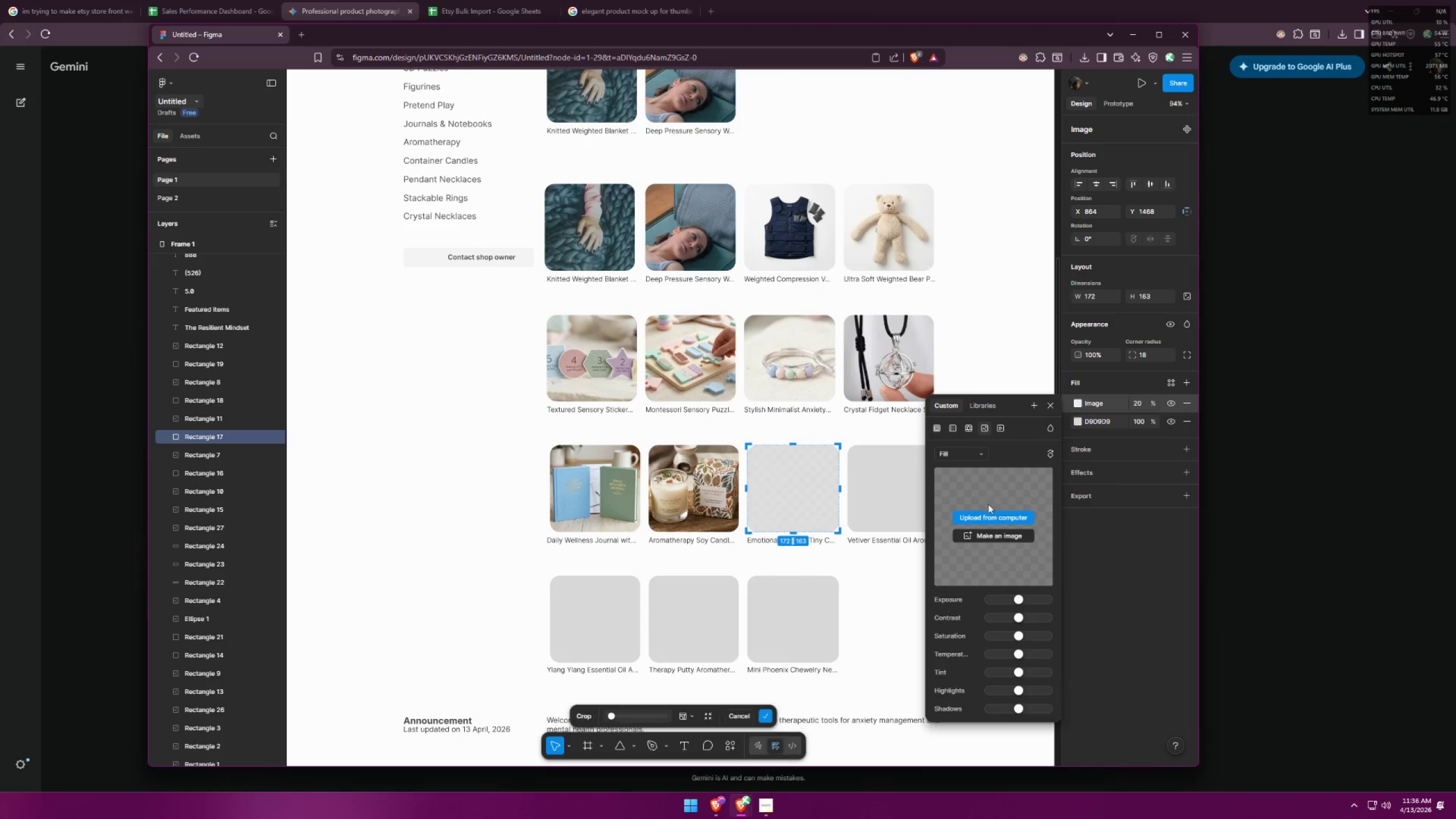 
left_click([987, 518])
 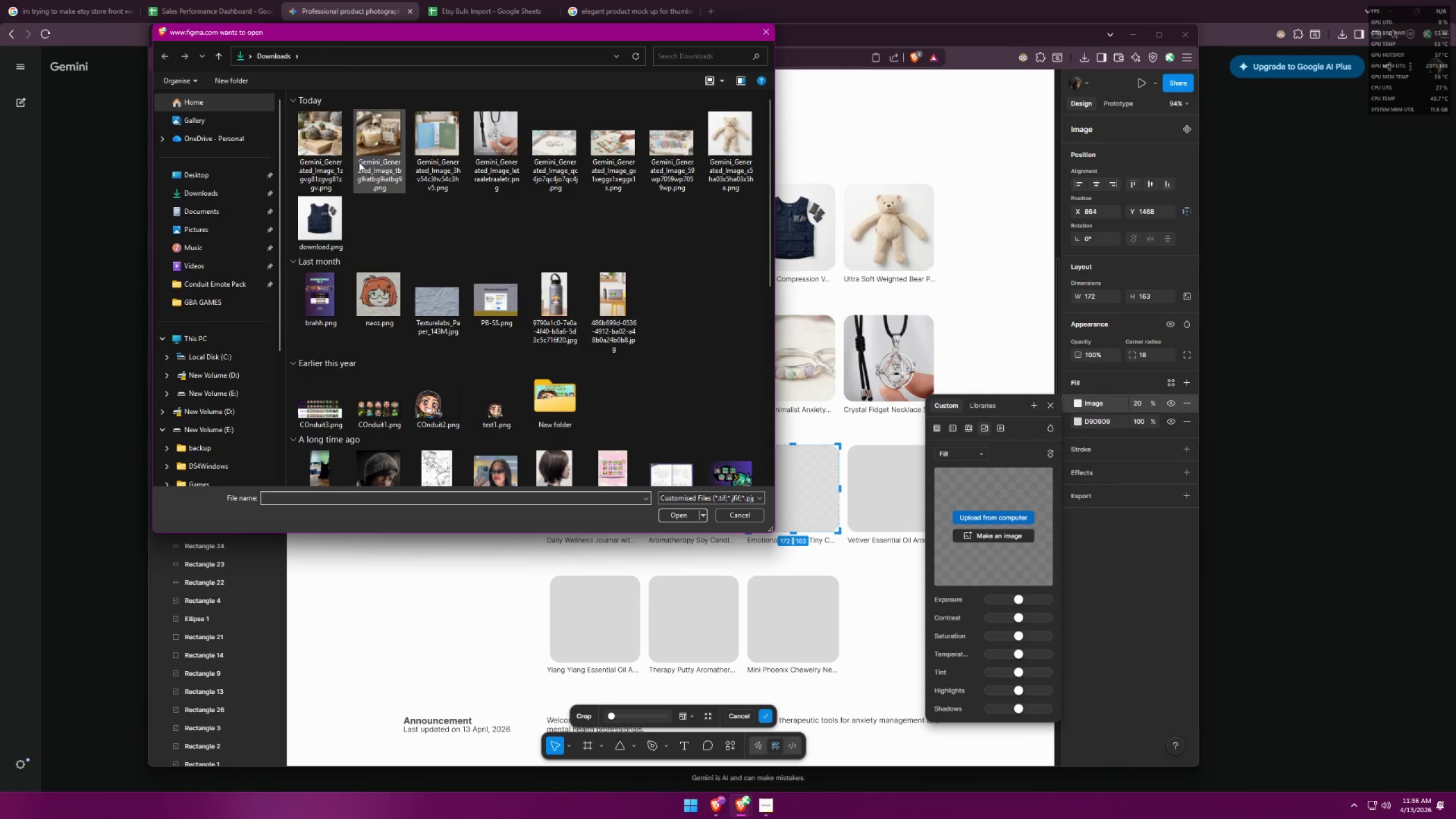 
double_click([320, 133])
 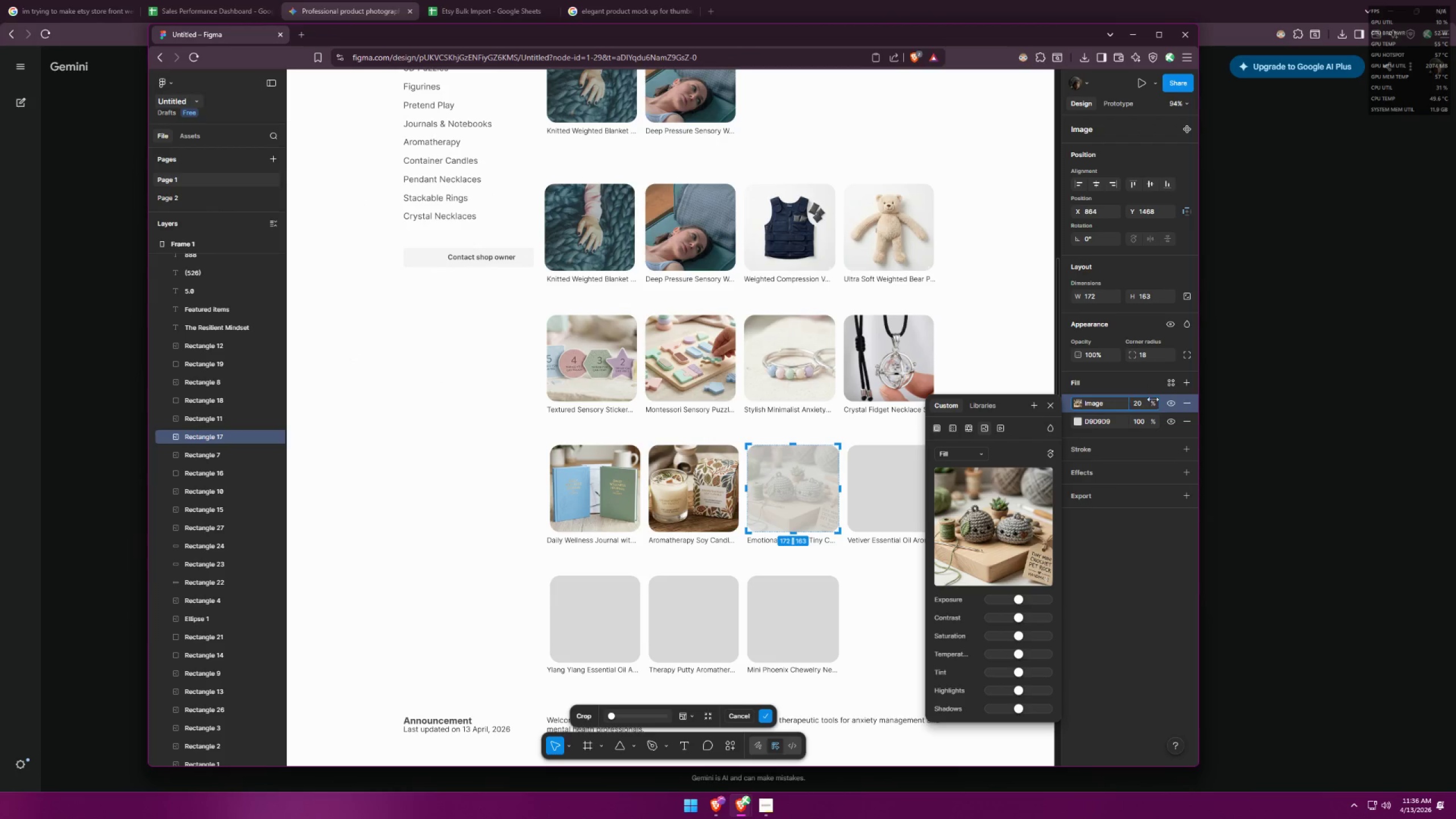 
left_click_drag(start_coordinate=[1151, 404], to_coordinate=[814, 421])
 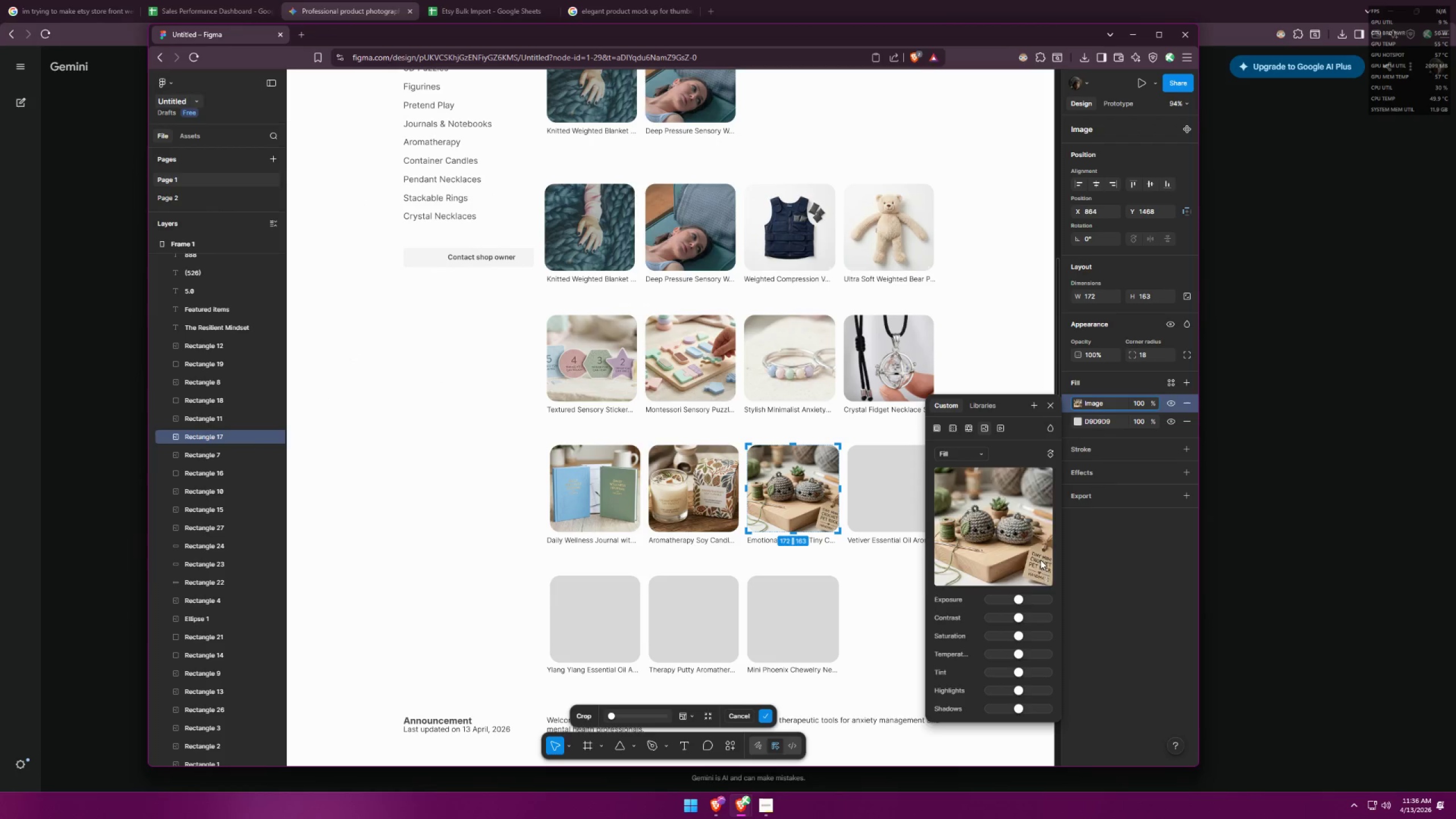 
left_click([919, 593])
 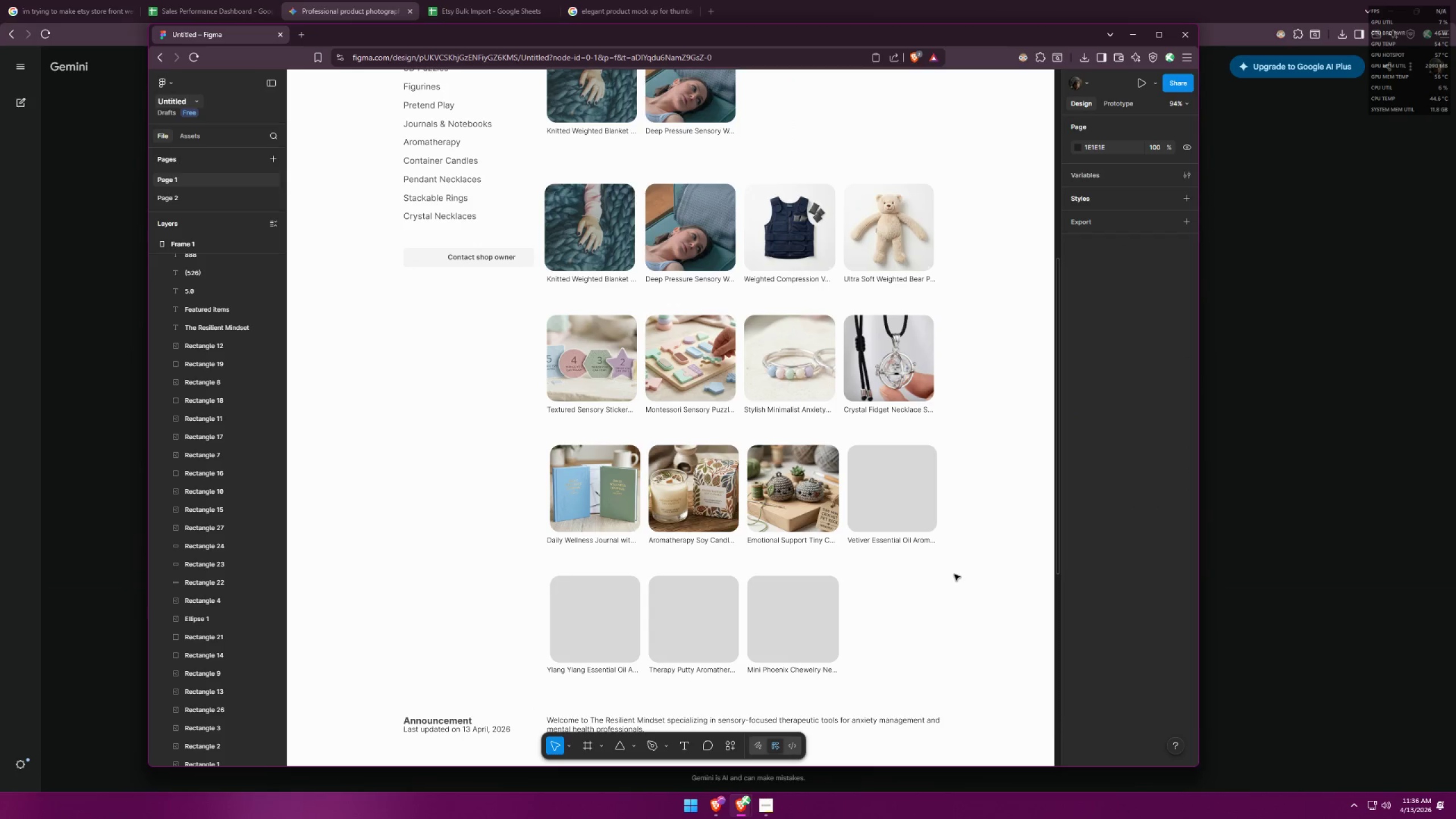 
wait(11.08)
 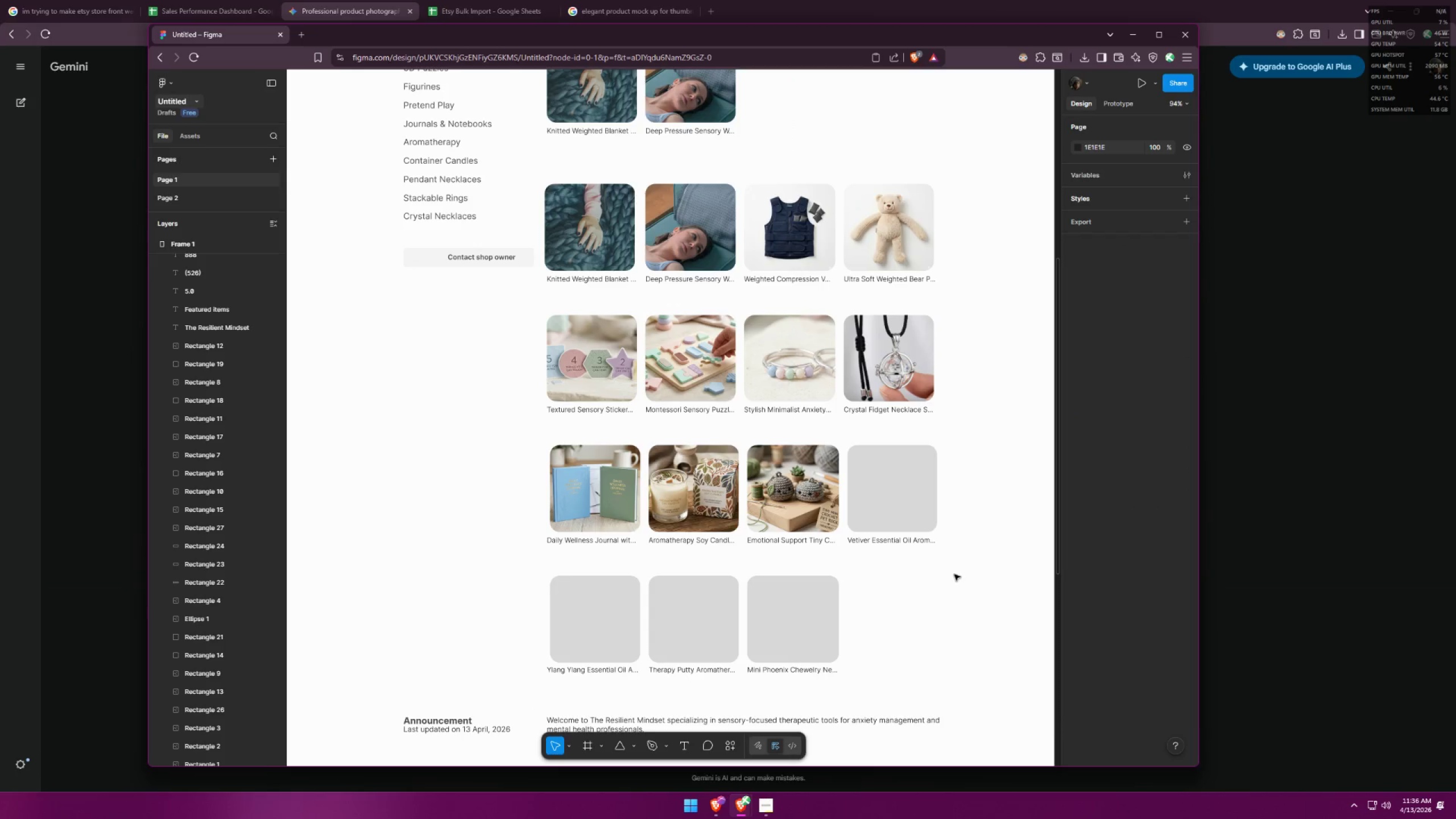 
left_click([27, 548])
 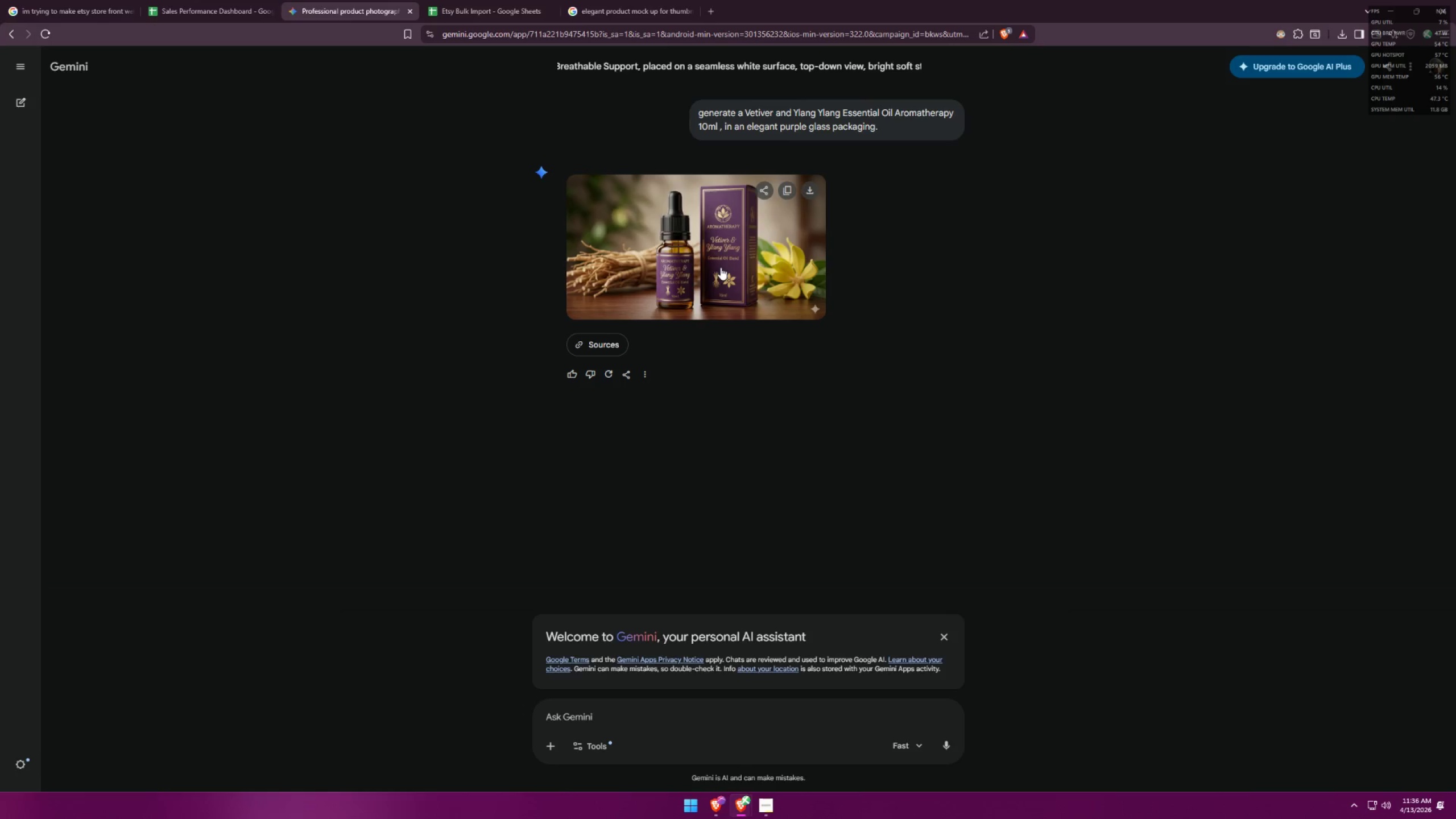 
left_click([621, 709])
 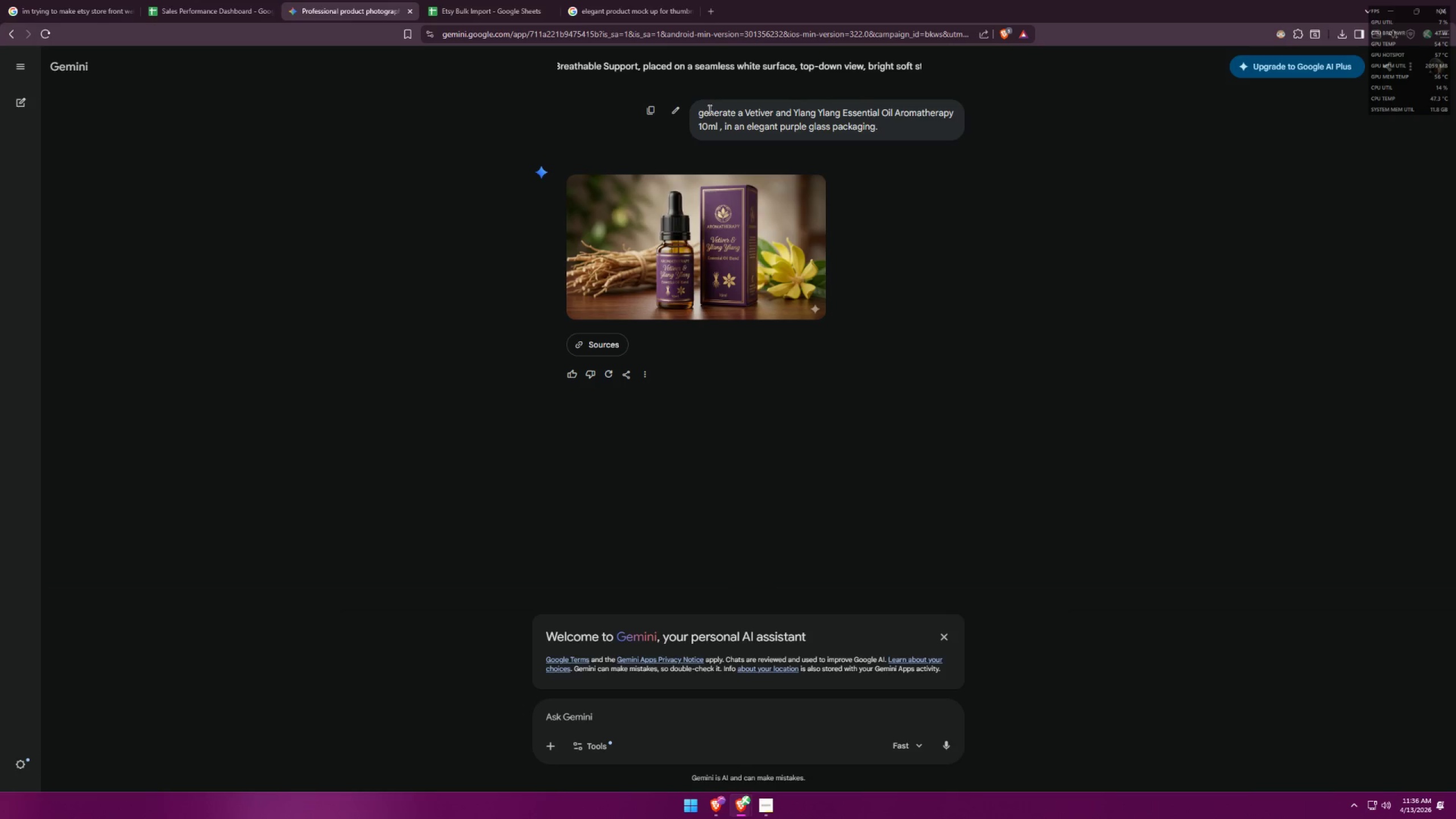 
left_click_drag(start_coordinate=[700, 109], to_coordinate=[948, 136])
 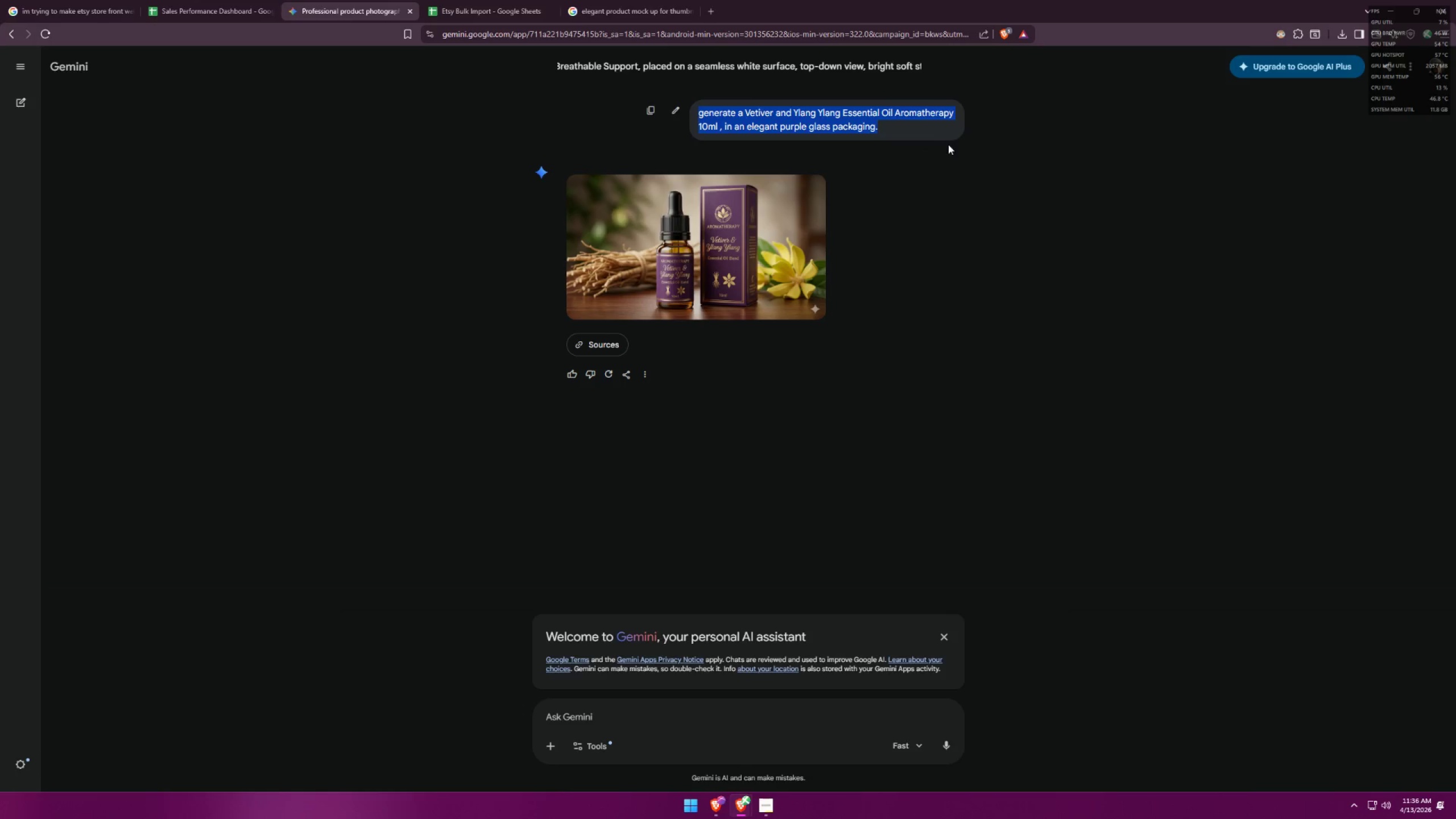 
key(Control+C)
 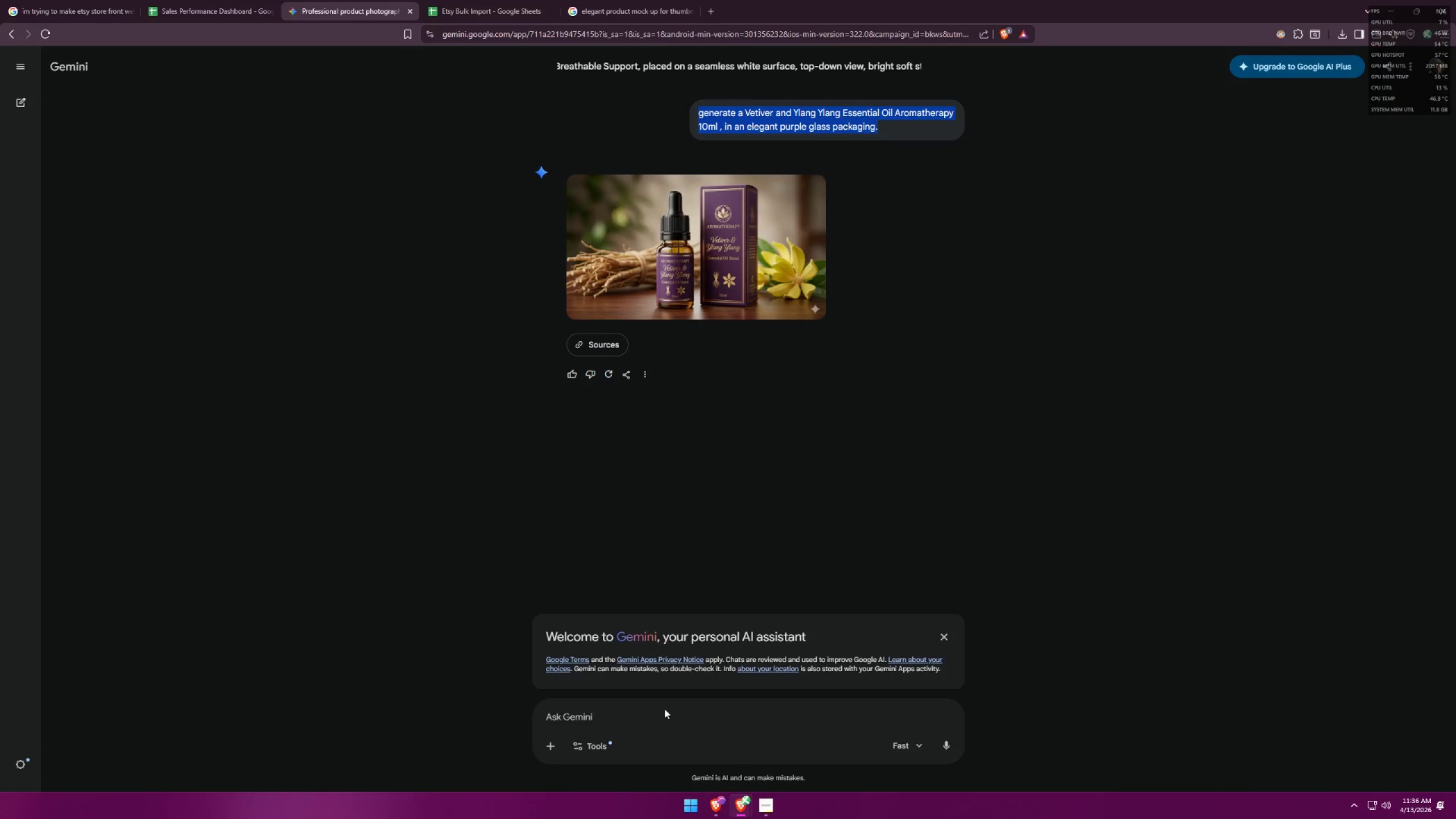 
left_click([651, 709])
 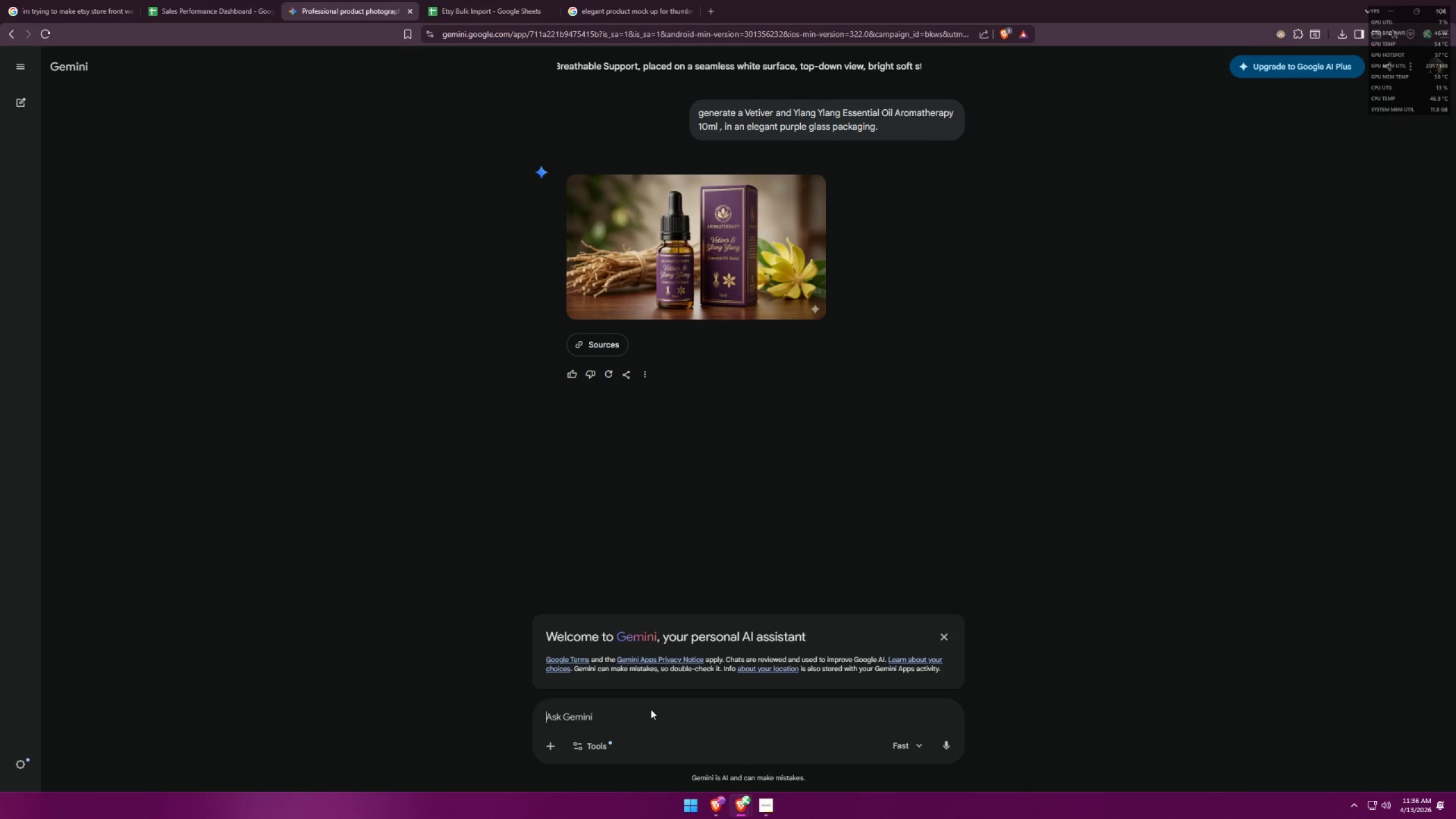 
key(Control+V)
 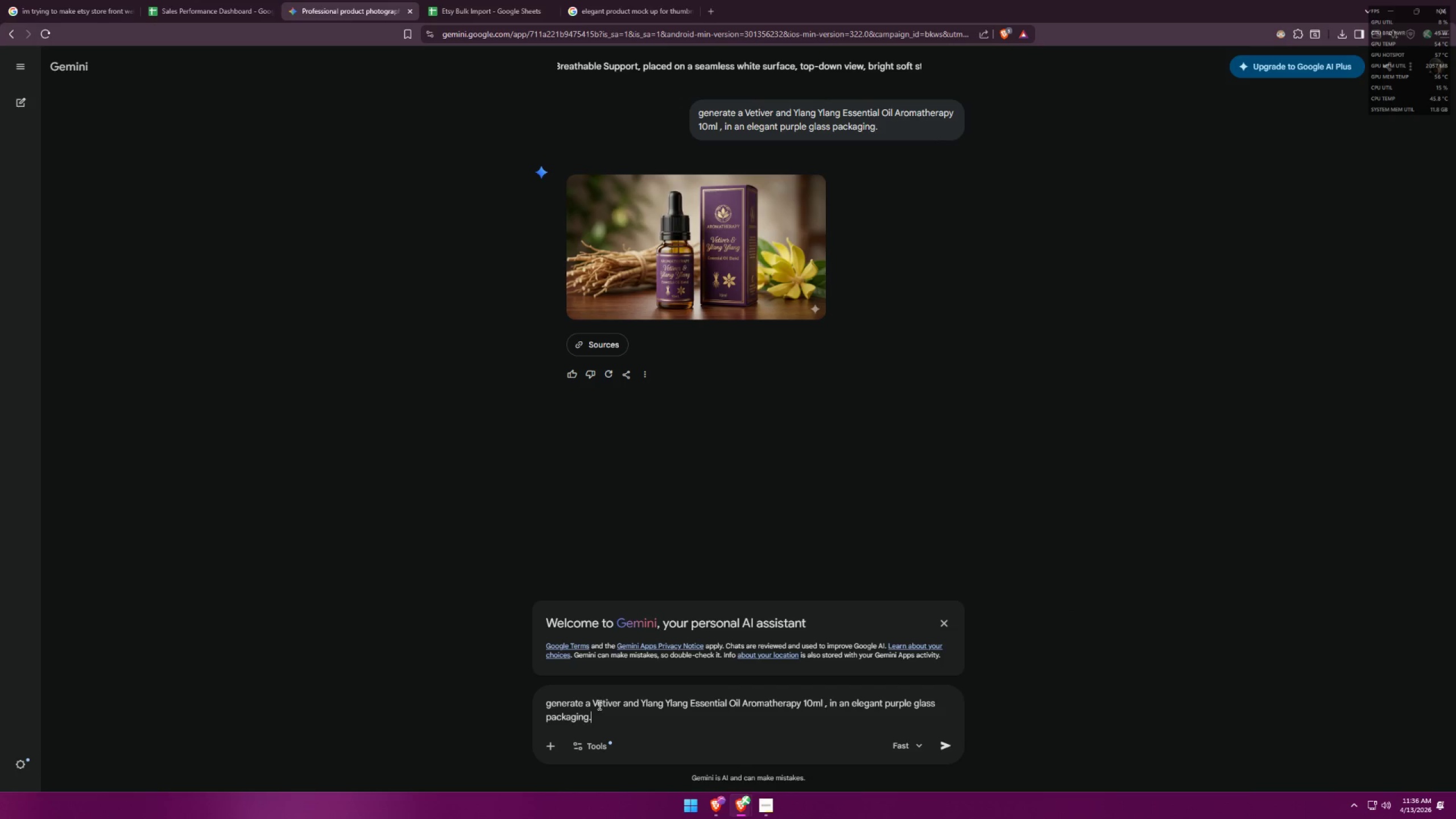 
left_click([590, 702])
 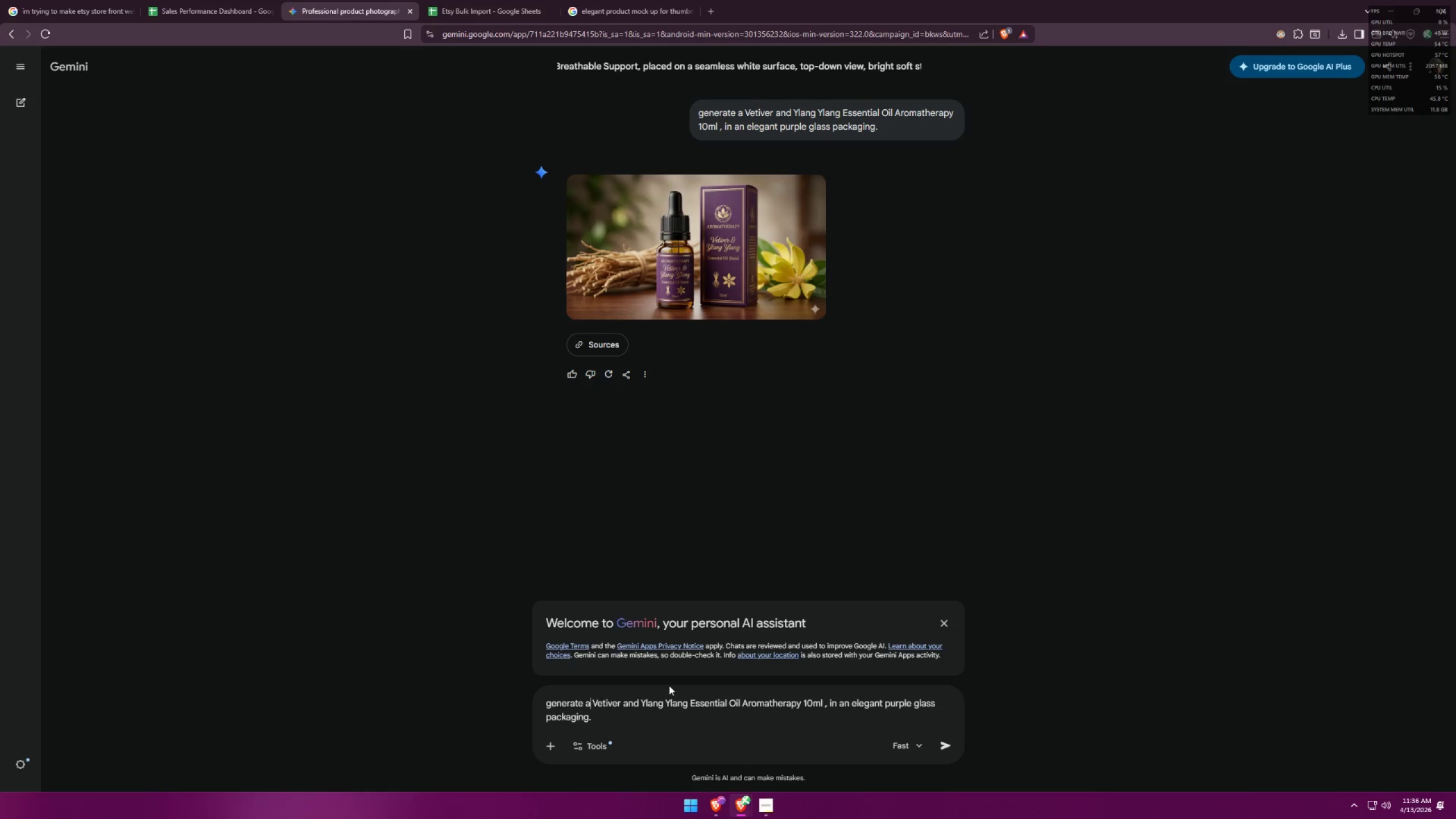 
key(Backspace)
type(two bottles, a )
 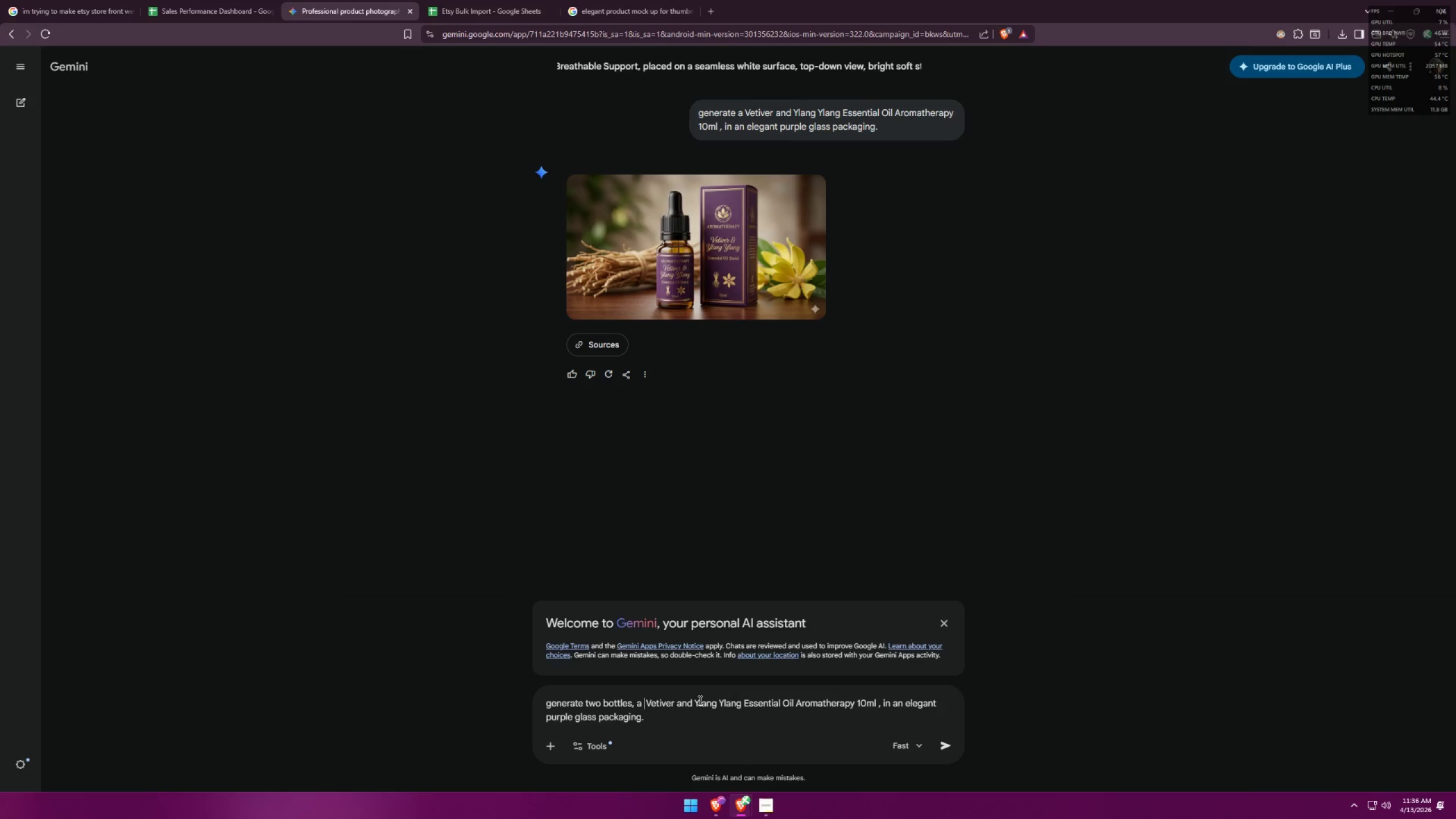 
left_click([694, 698])
 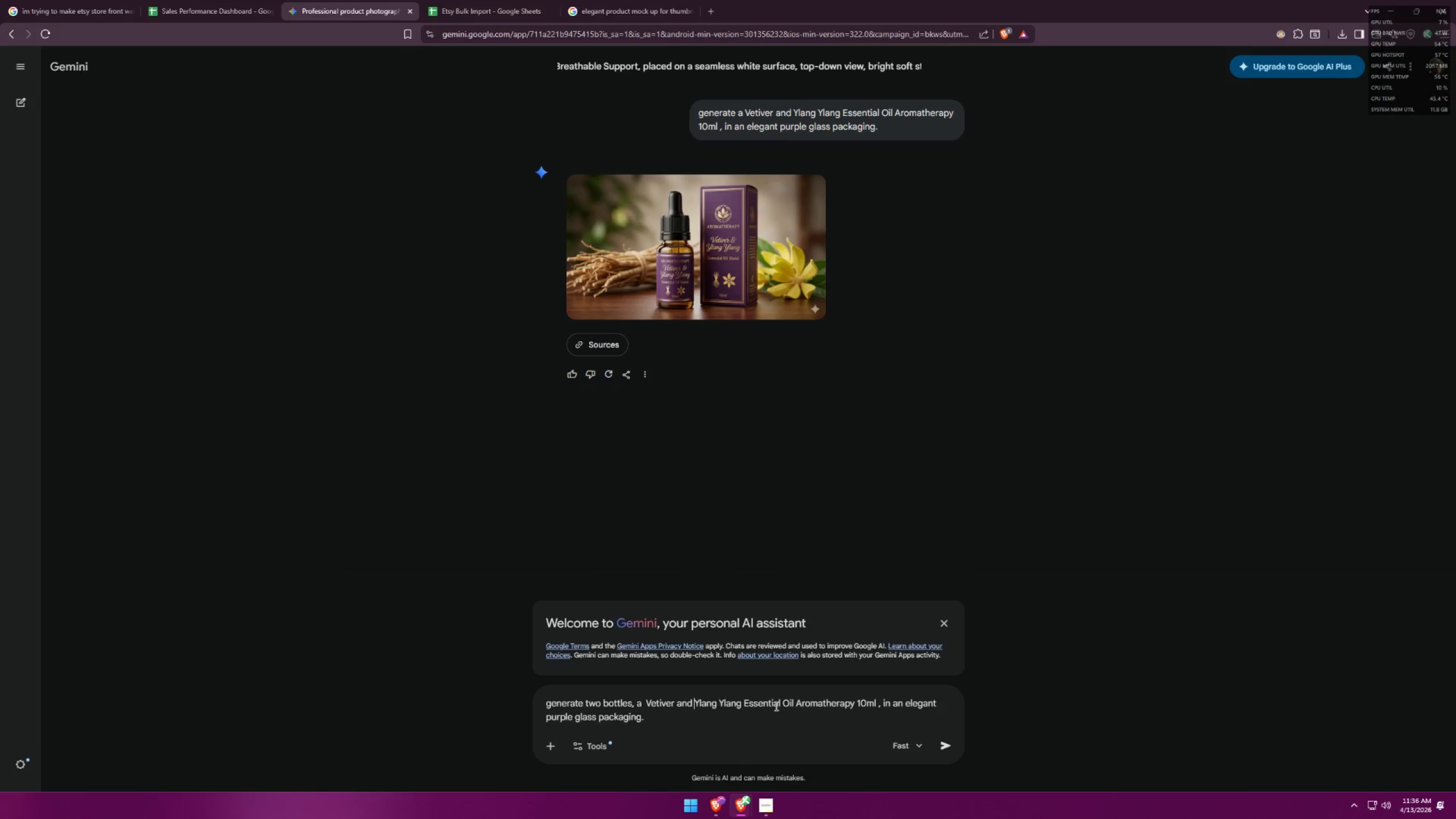 
key(Space)
 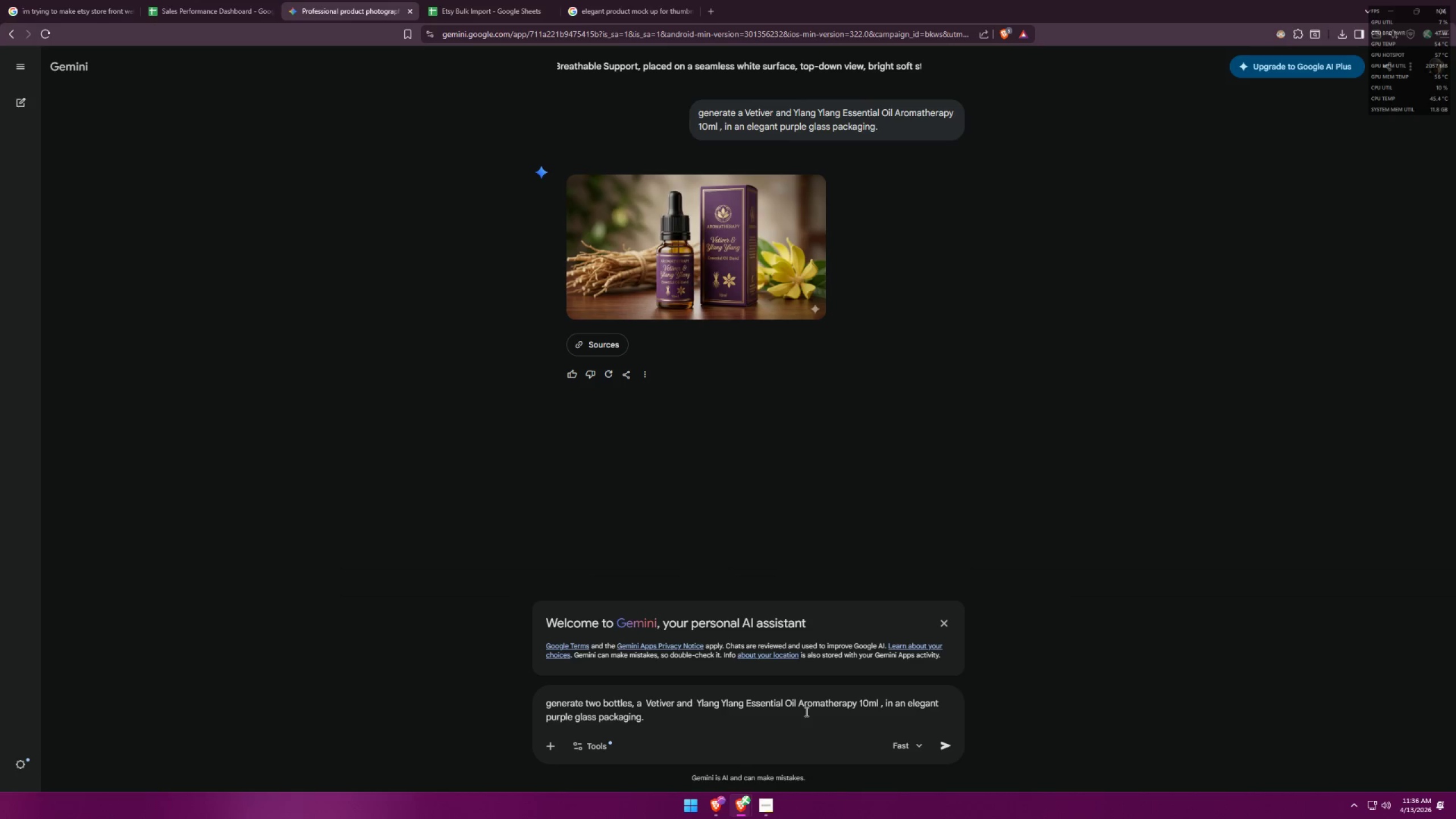 
key(Backspace)
 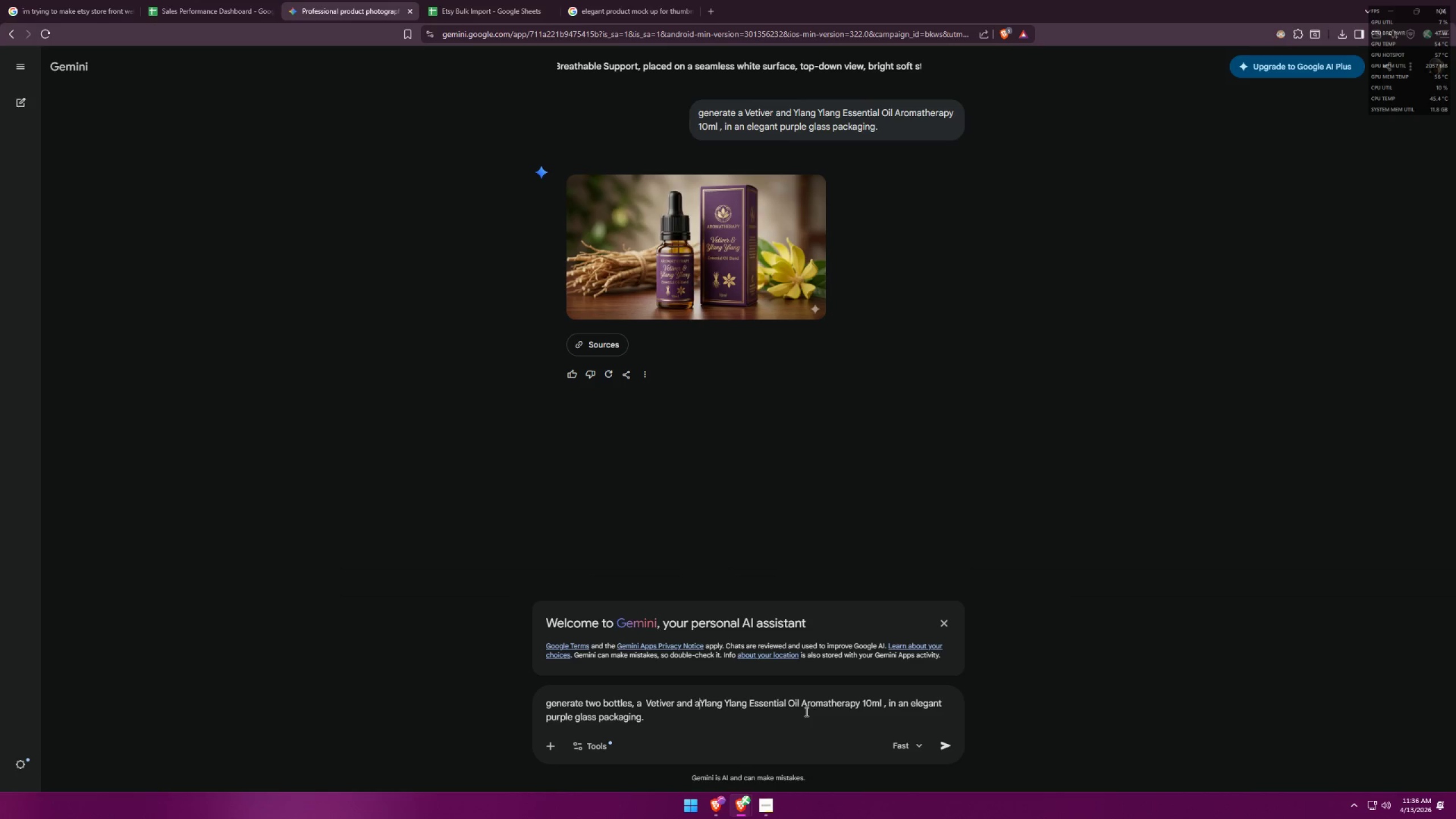 
key(A)
 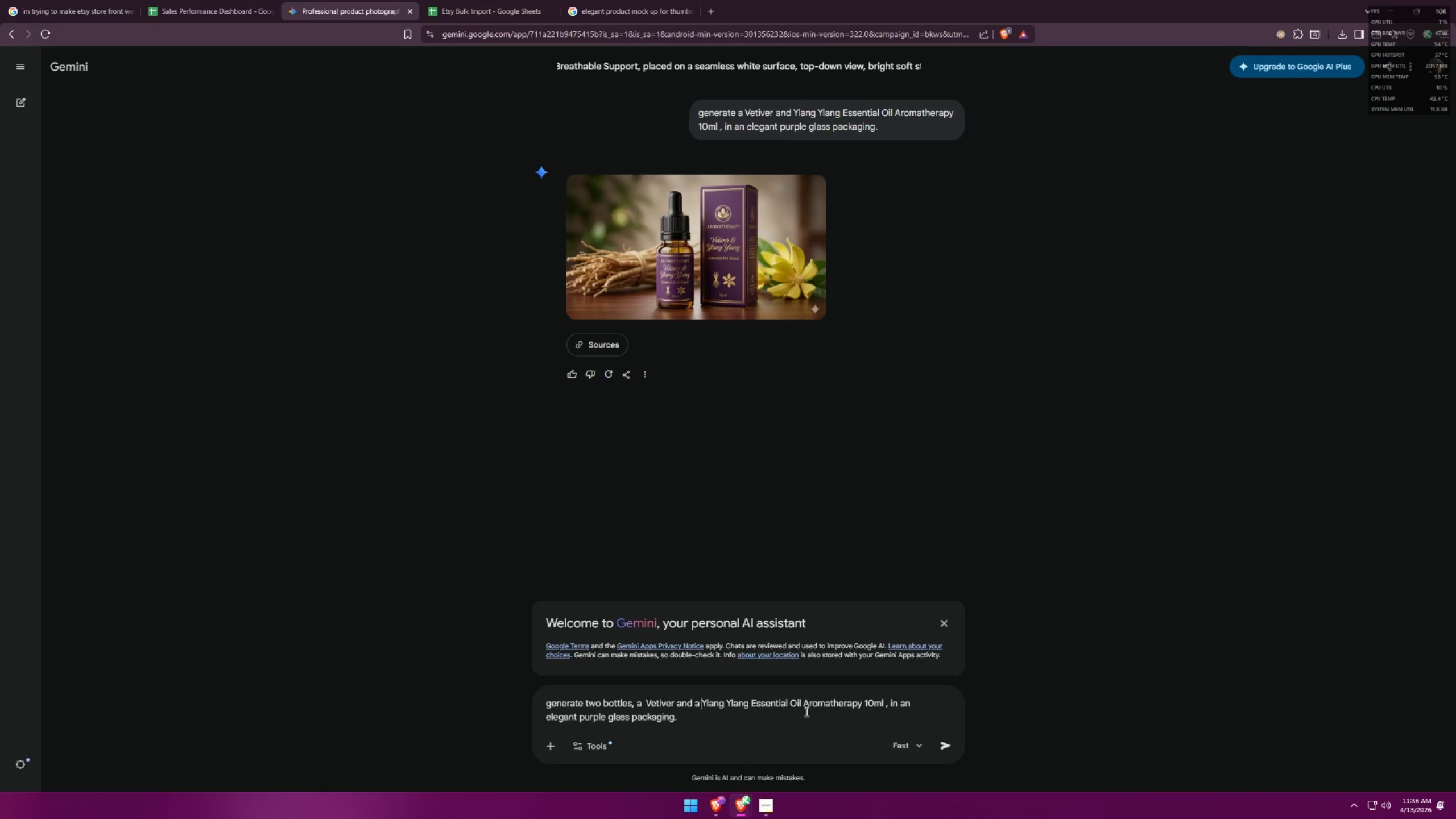 
key(Space)
 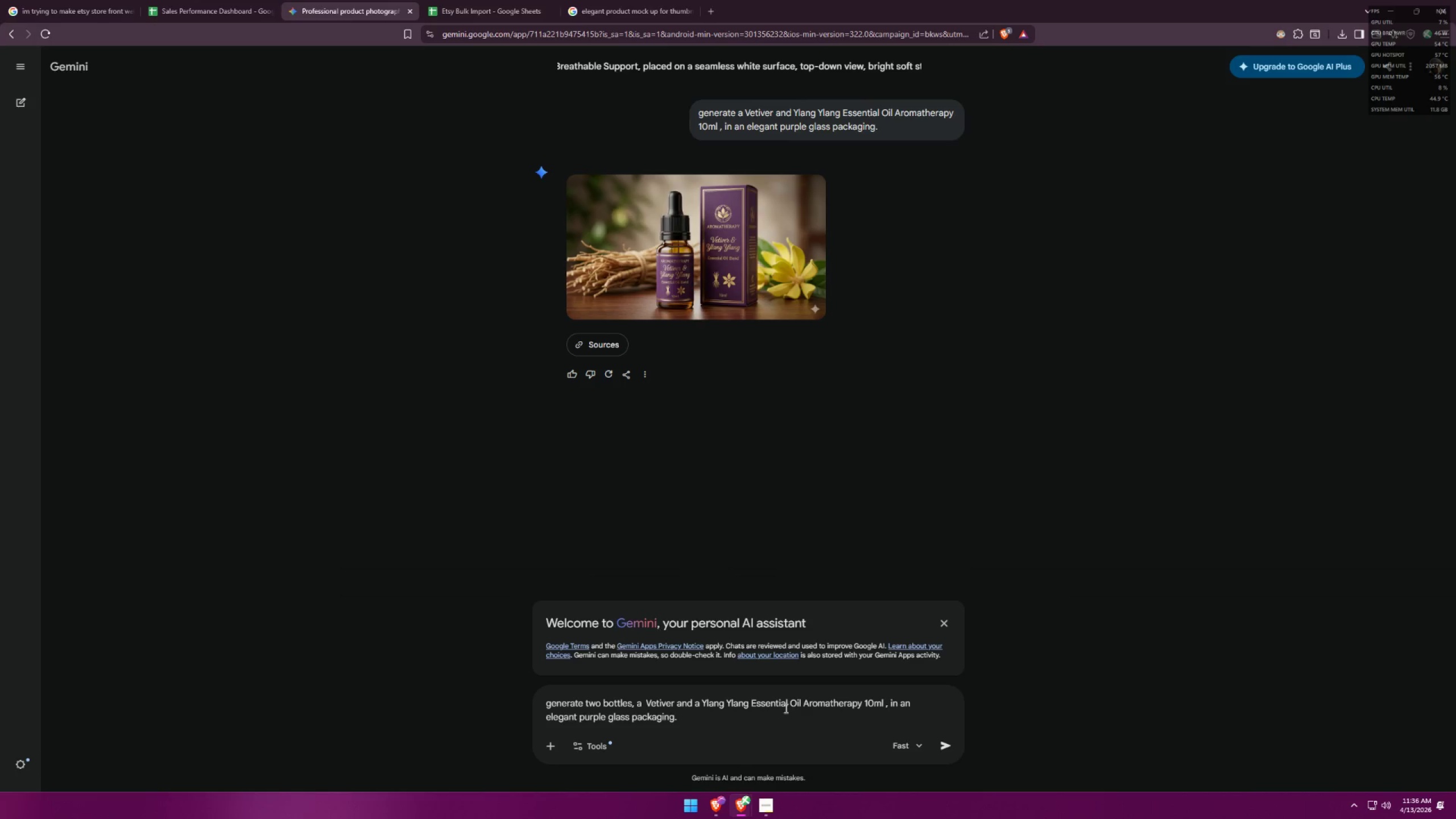 
left_click([769, 712])
 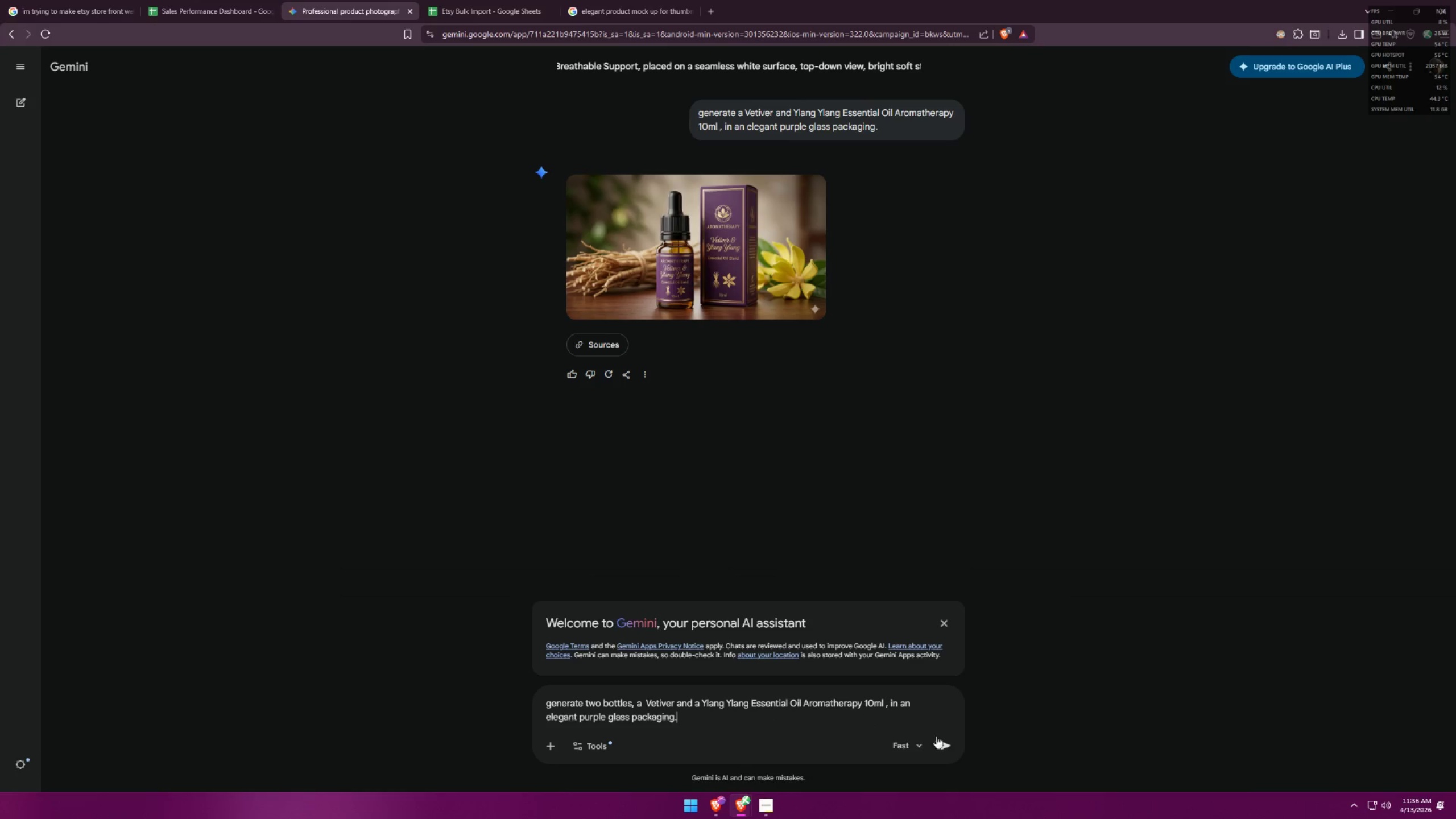 
left_click([952, 744])
 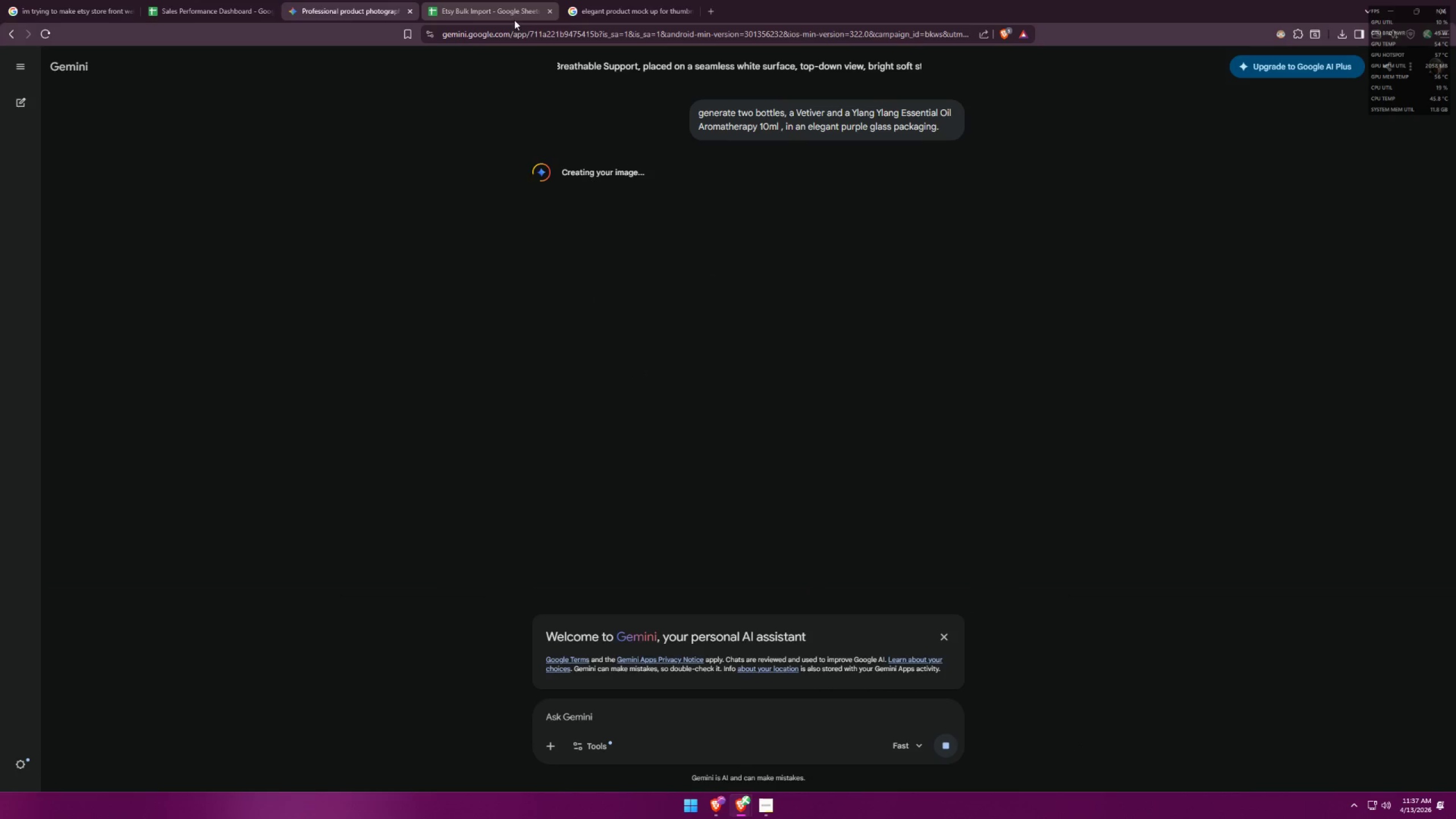 
left_click([481, 11])
 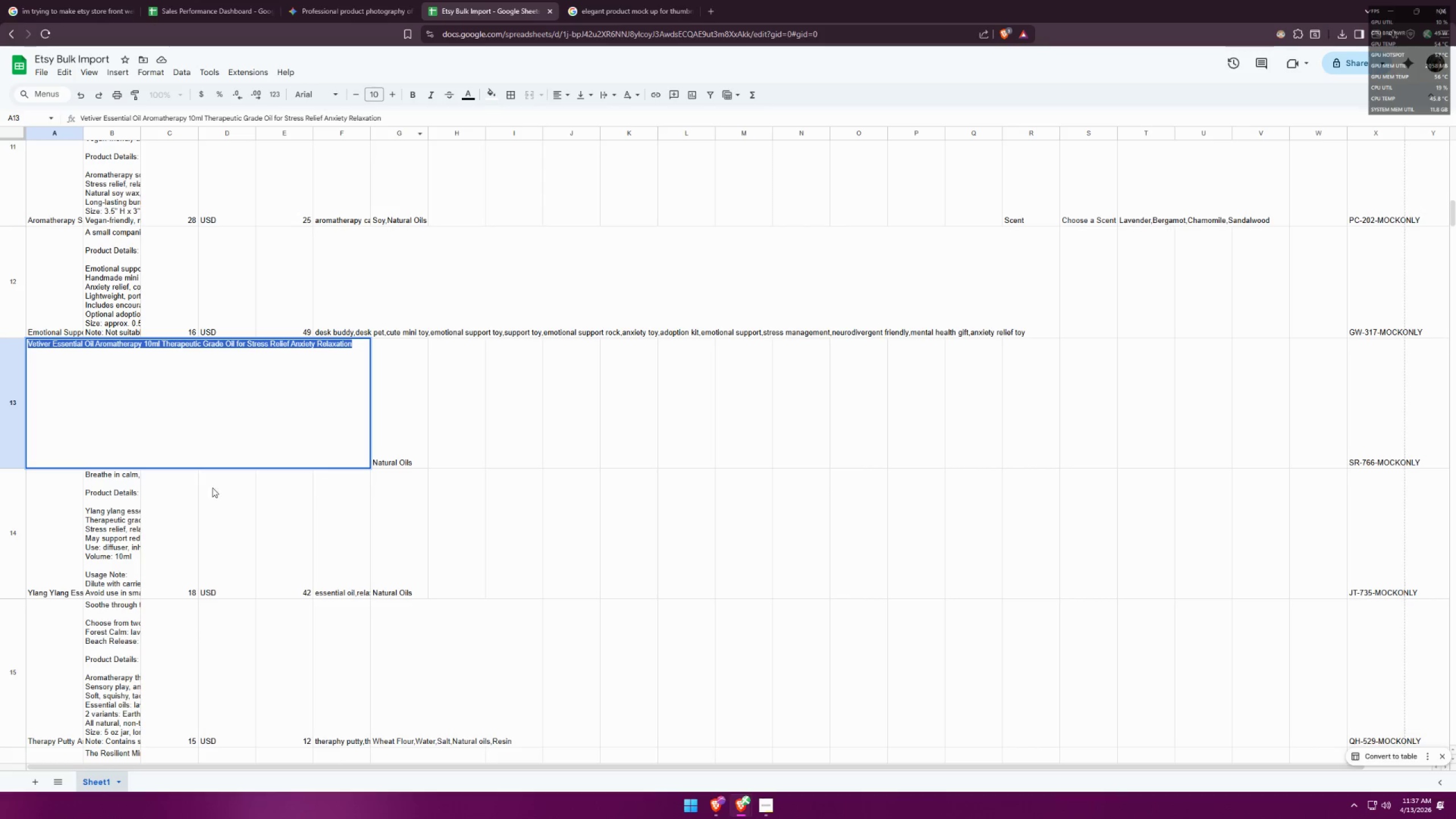 
left_click([191, 516])
 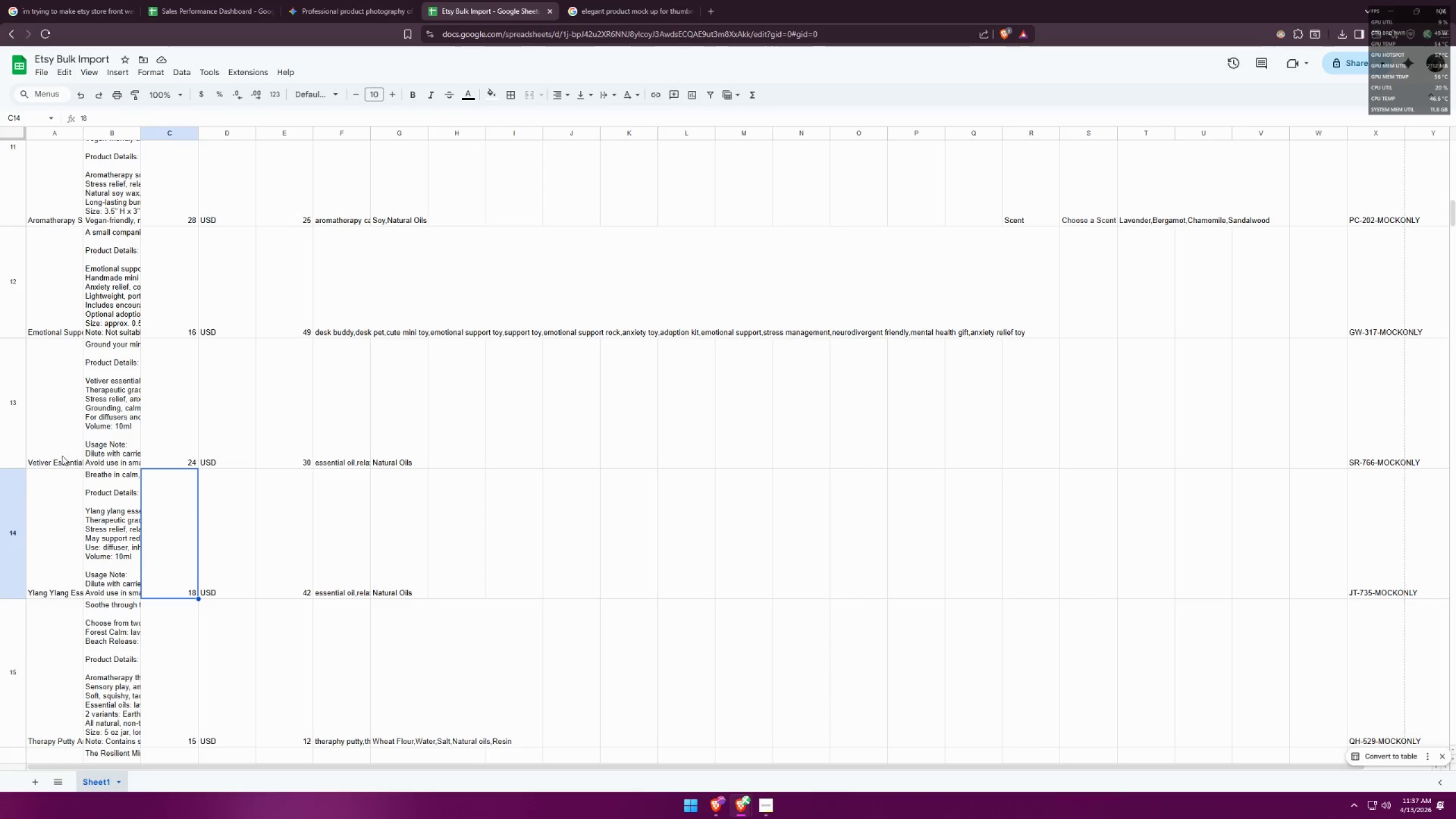 
scroll: coordinate [92, 447], scroll_direction: down, amount: 3.0
 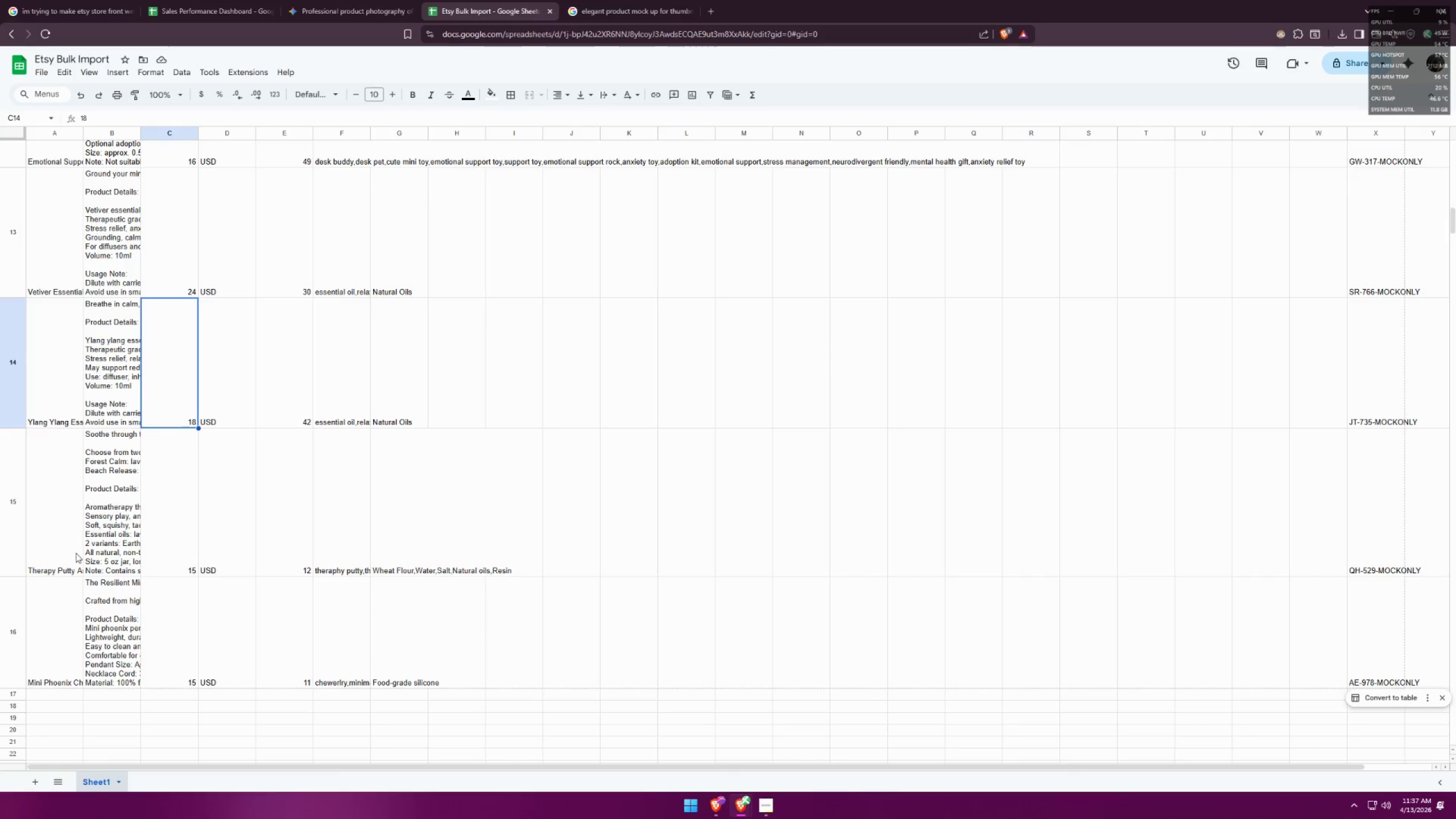 
double_click([71, 557])
 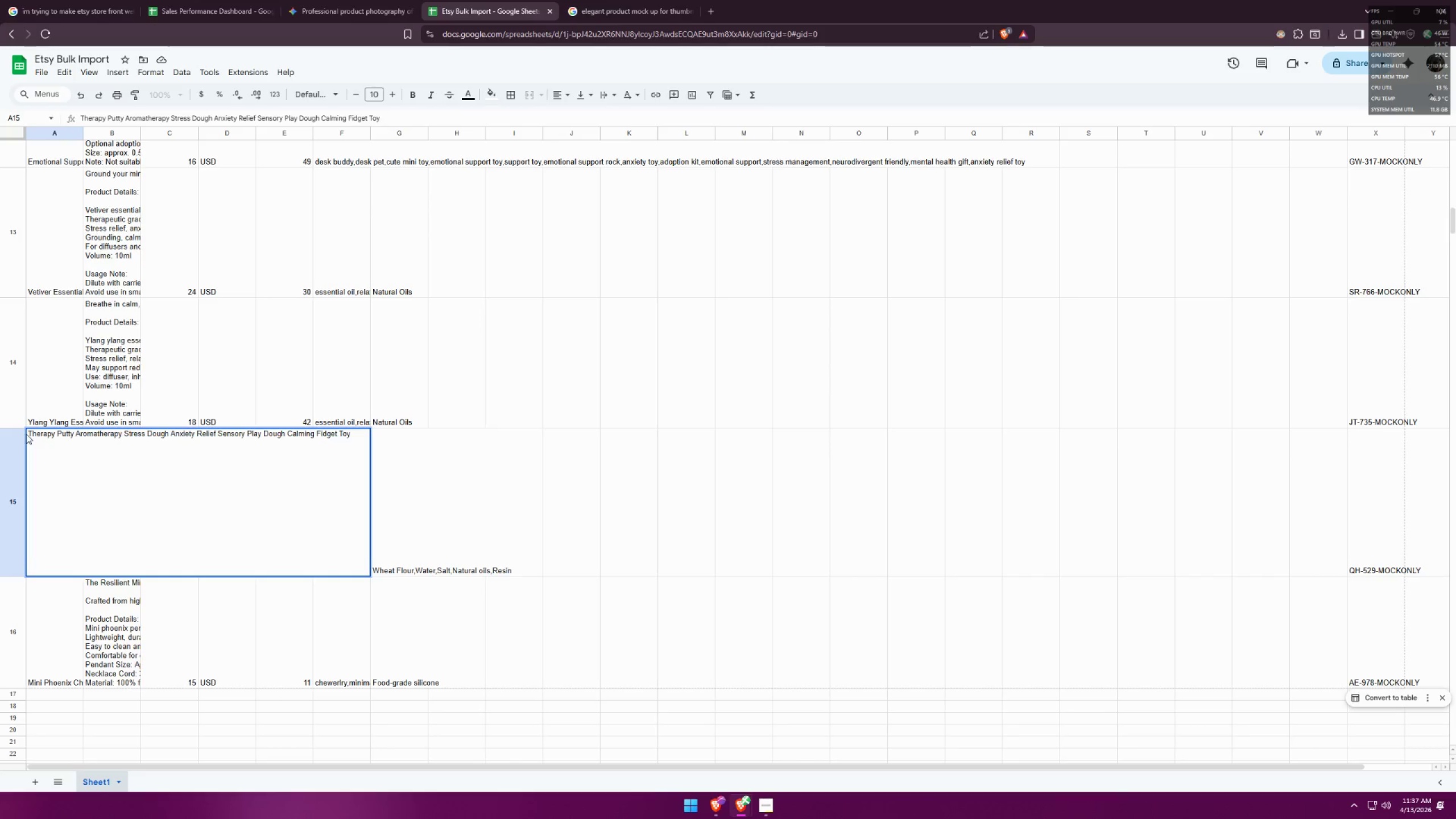 
left_click_drag(start_coordinate=[29, 433], to_coordinate=[78, 436])
 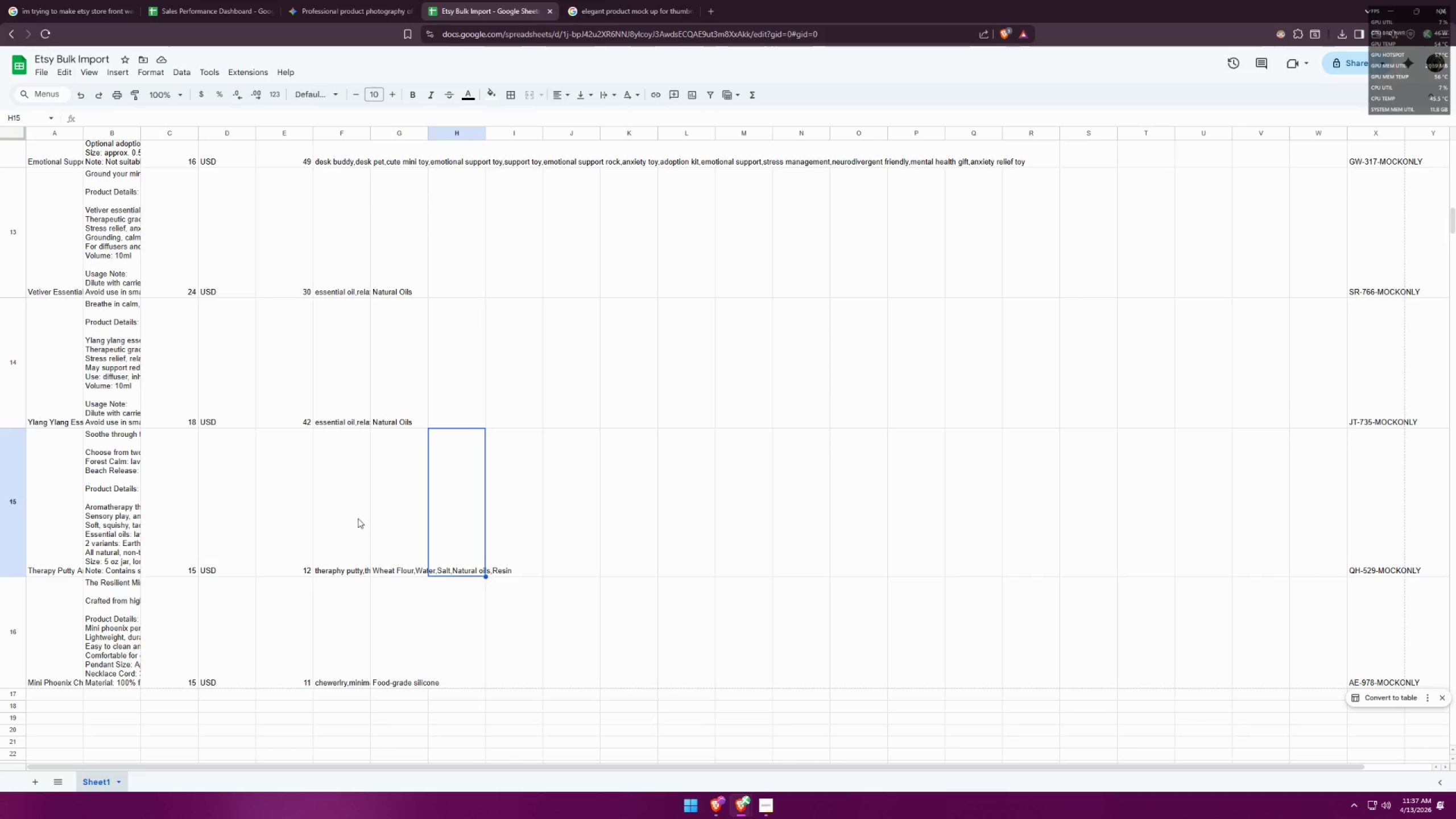 
double_click([110, 535])
 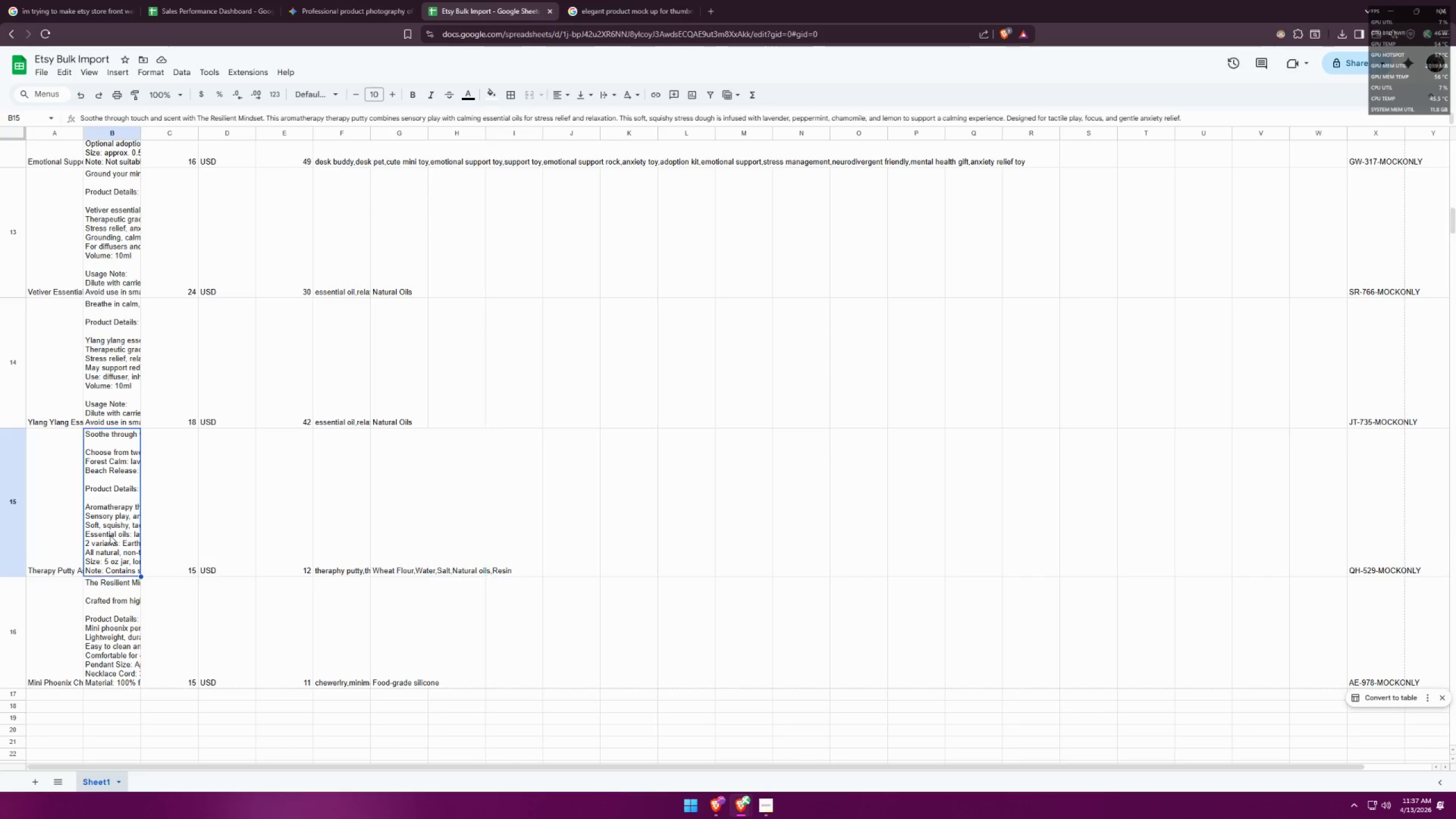 
triple_click([110, 535])
 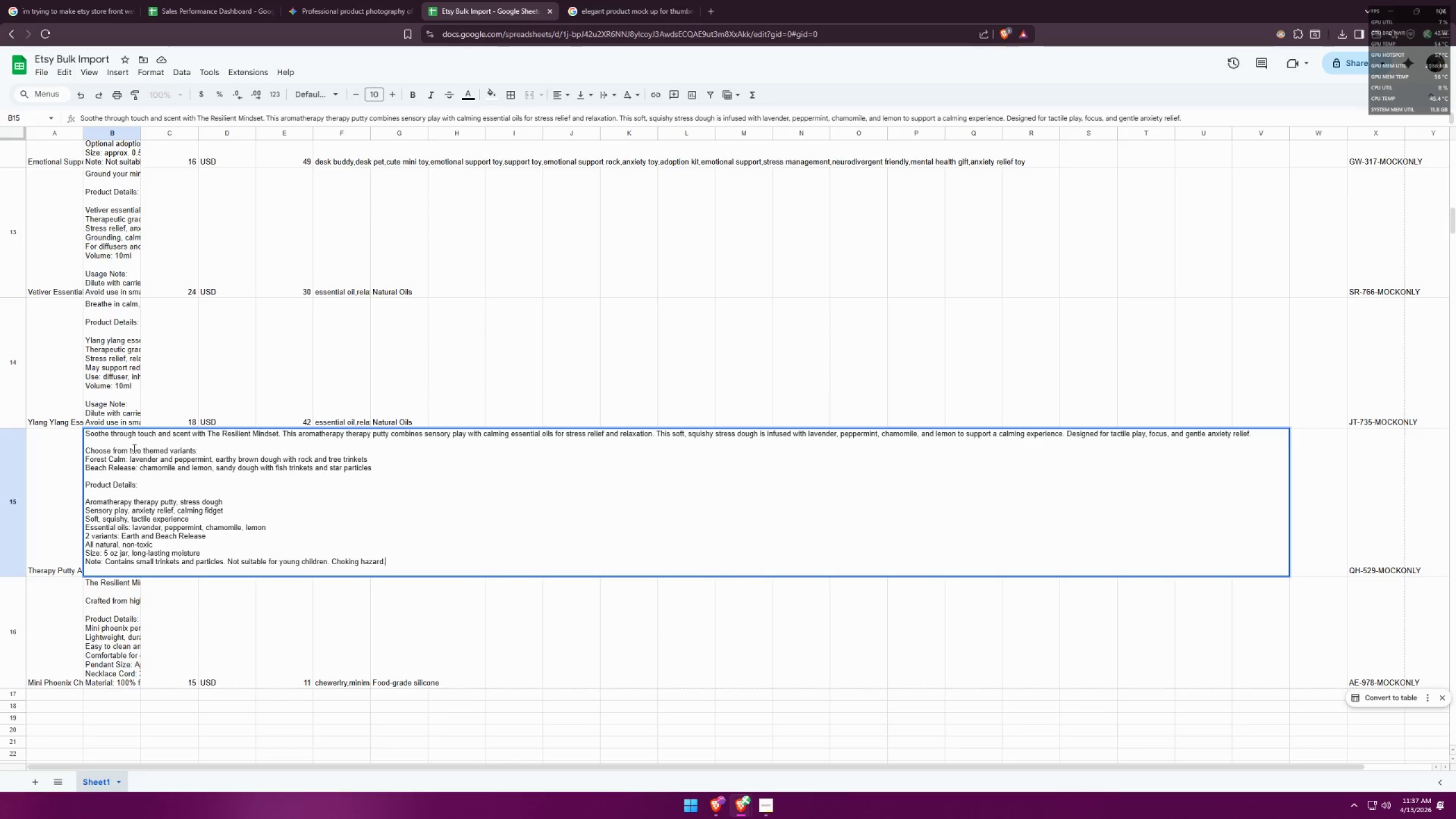 
wait(8.55)
 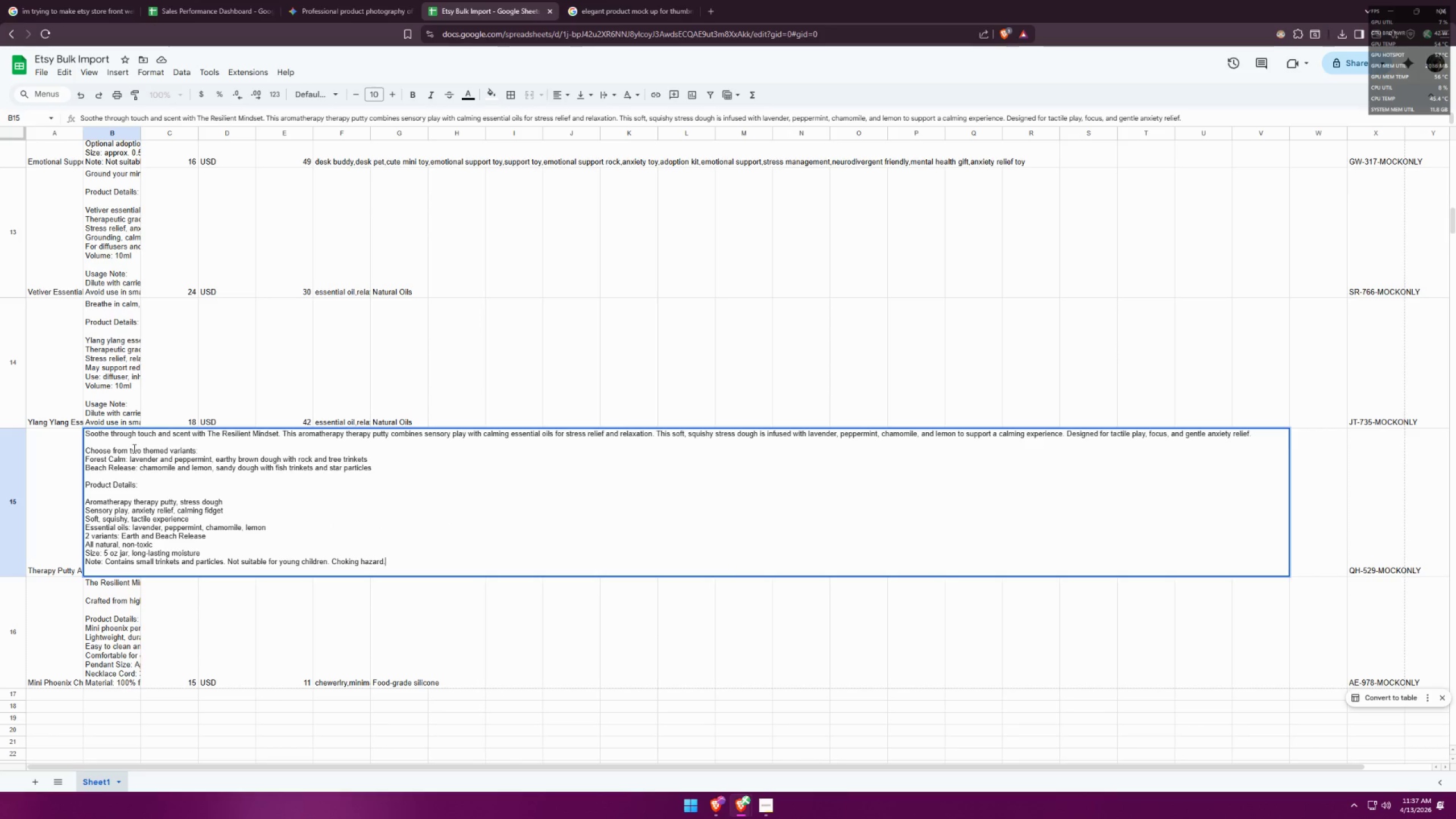 
double_click([66, 529])
 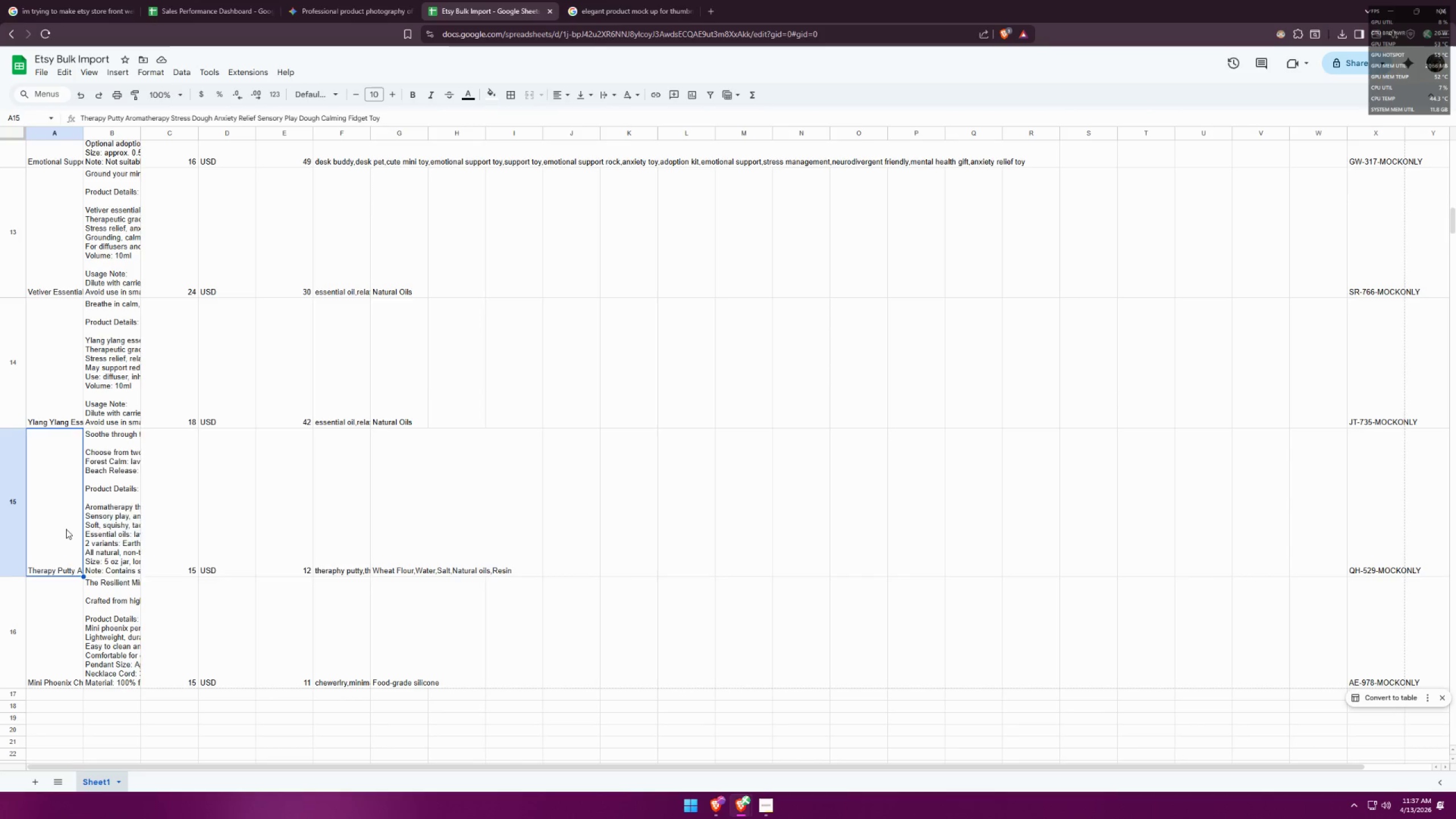 
triple_click([66, 529])
 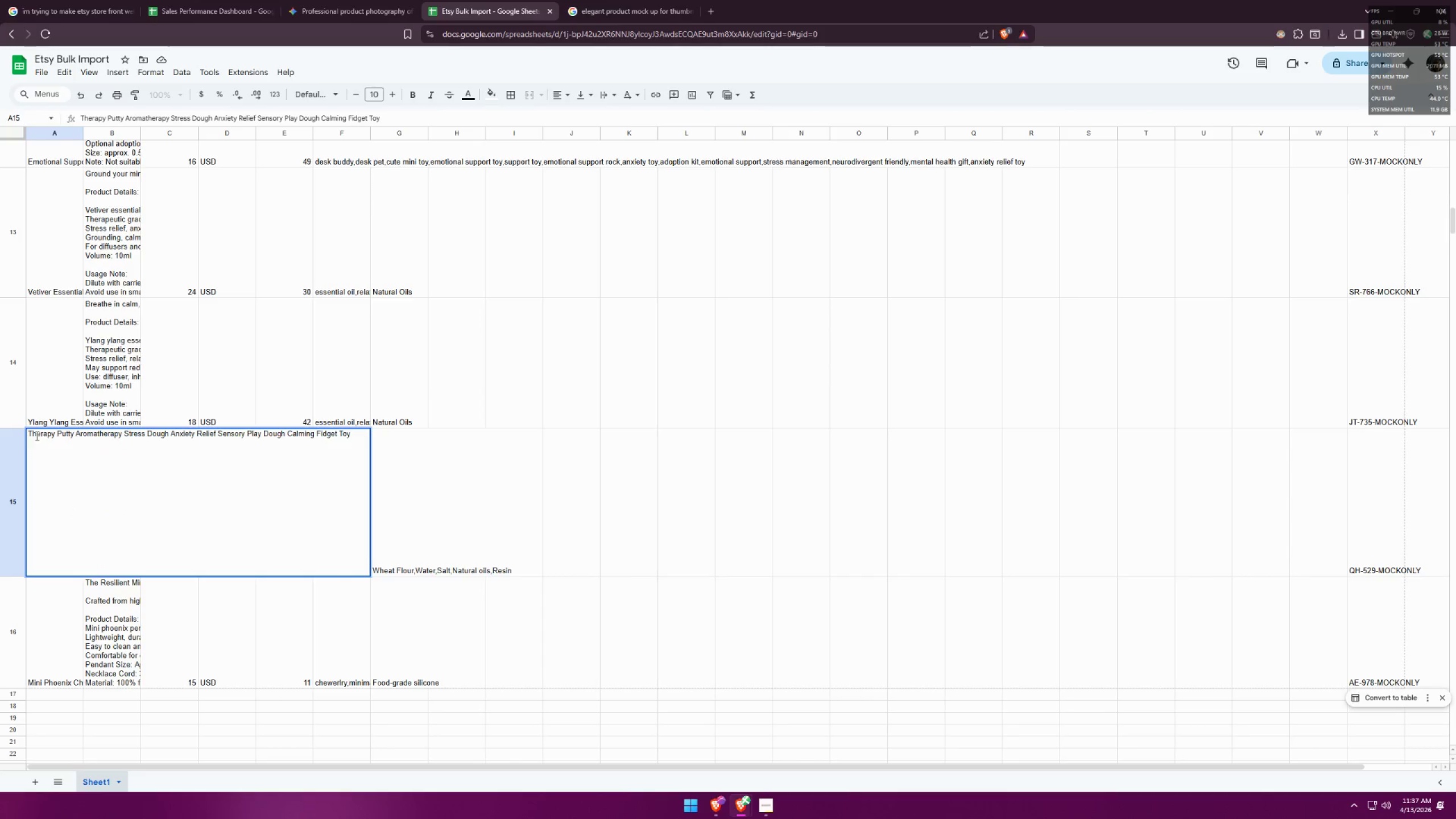 
left_click_drag(start_coordinate=[28, 434], to_coordinate=[74, 436])
 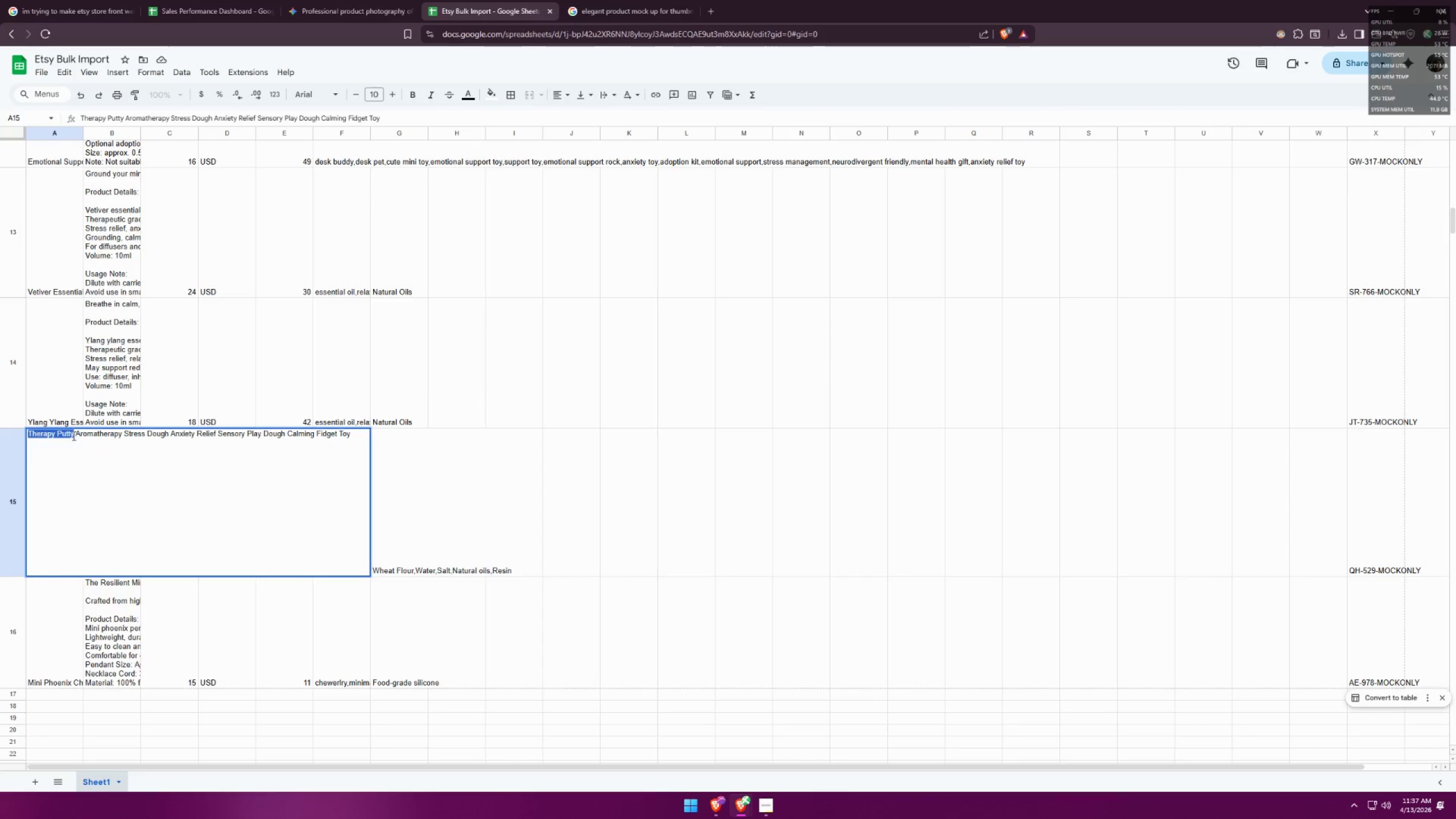 
key(Control+ControlLeft)
 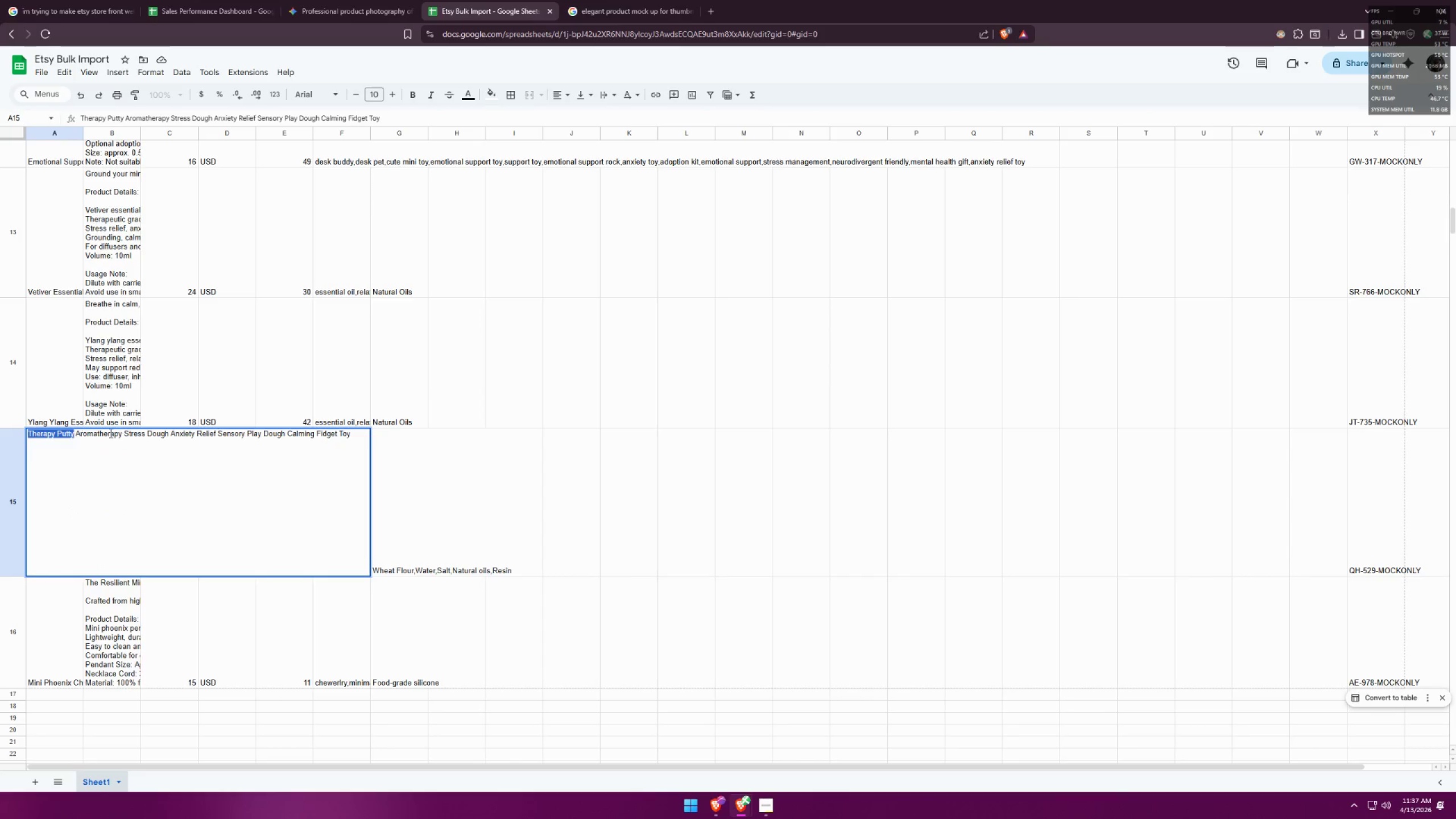 
key(Control+C)
 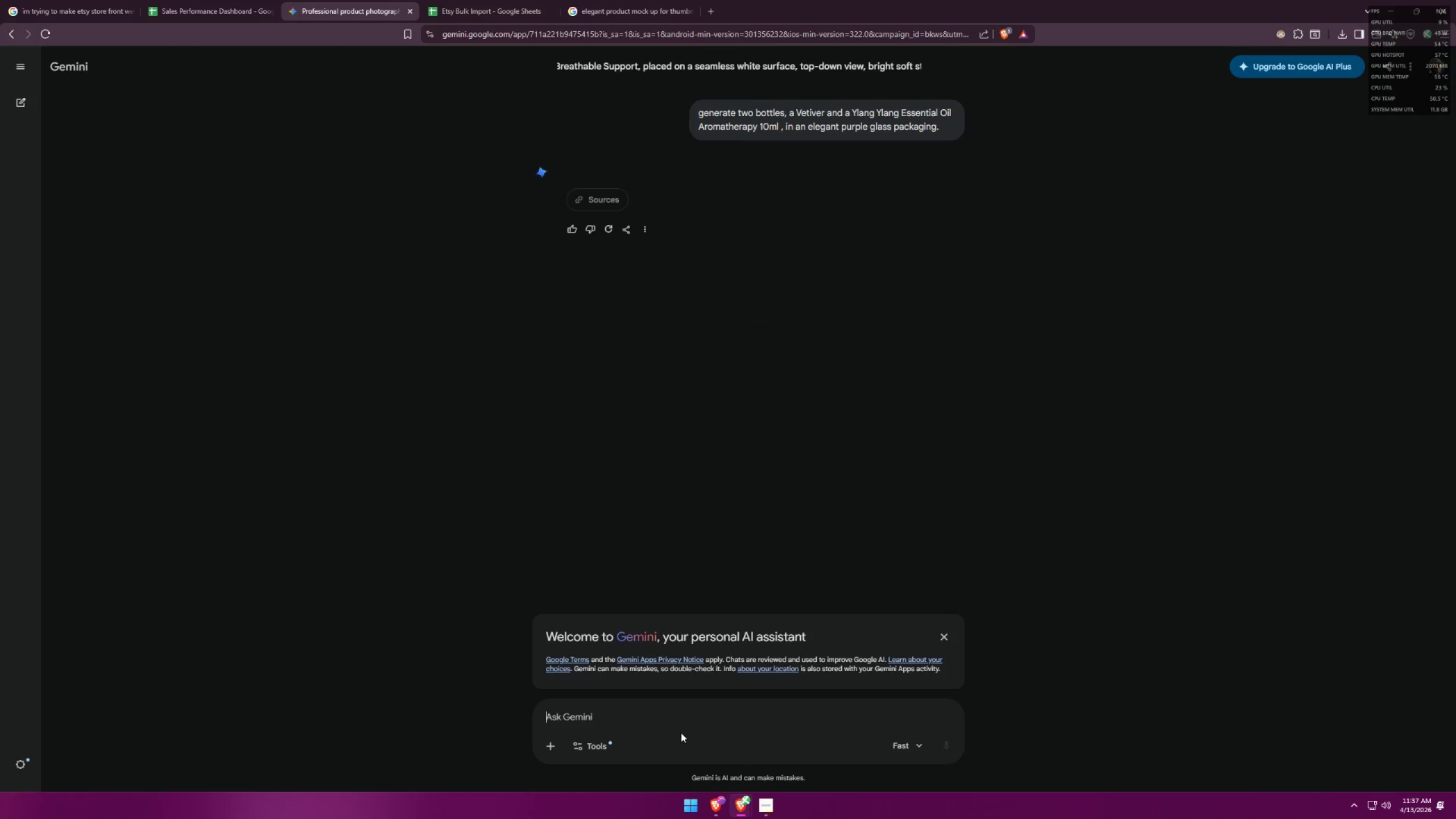 
left_click([639, 714])
 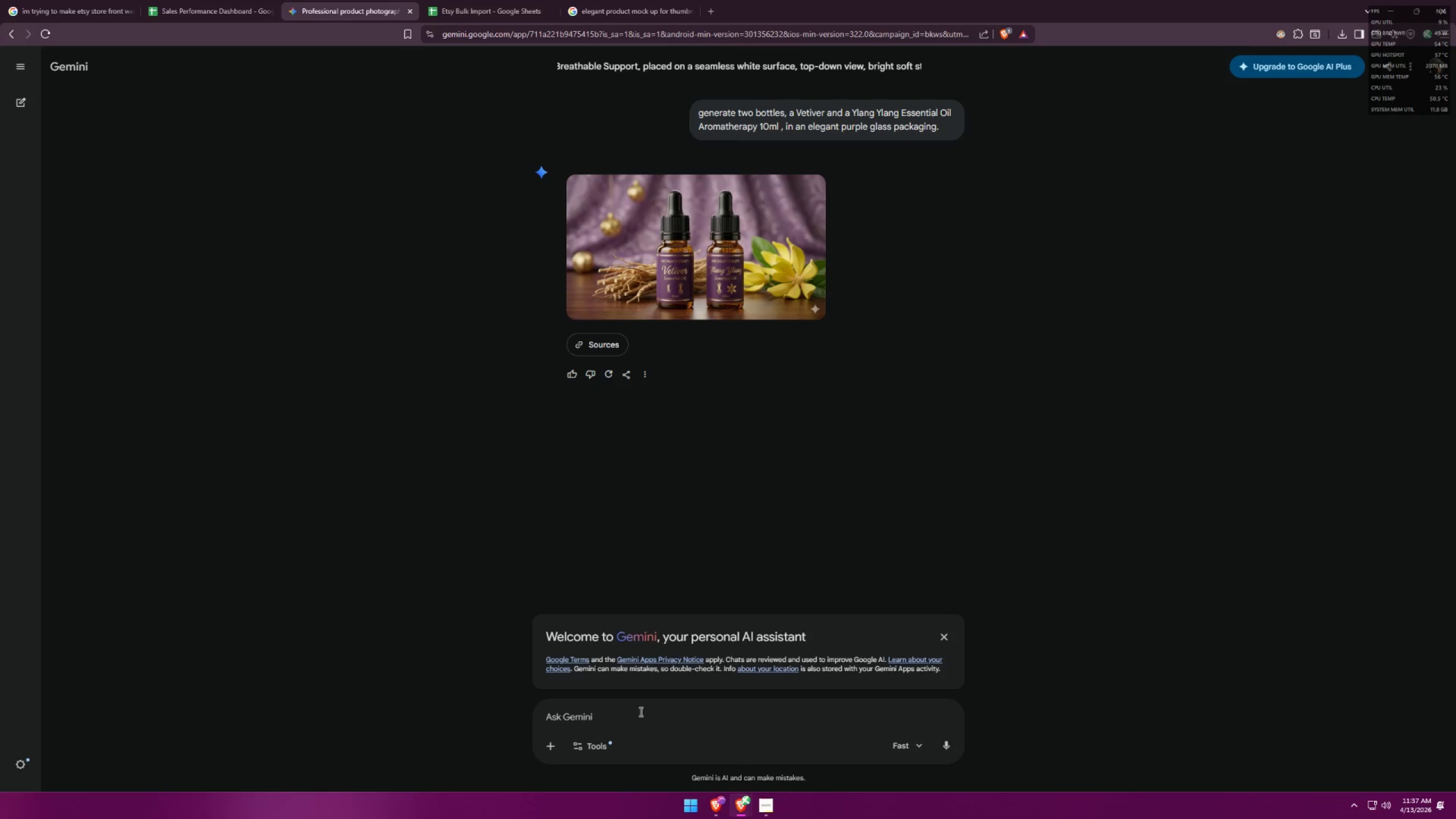 
type(two )
 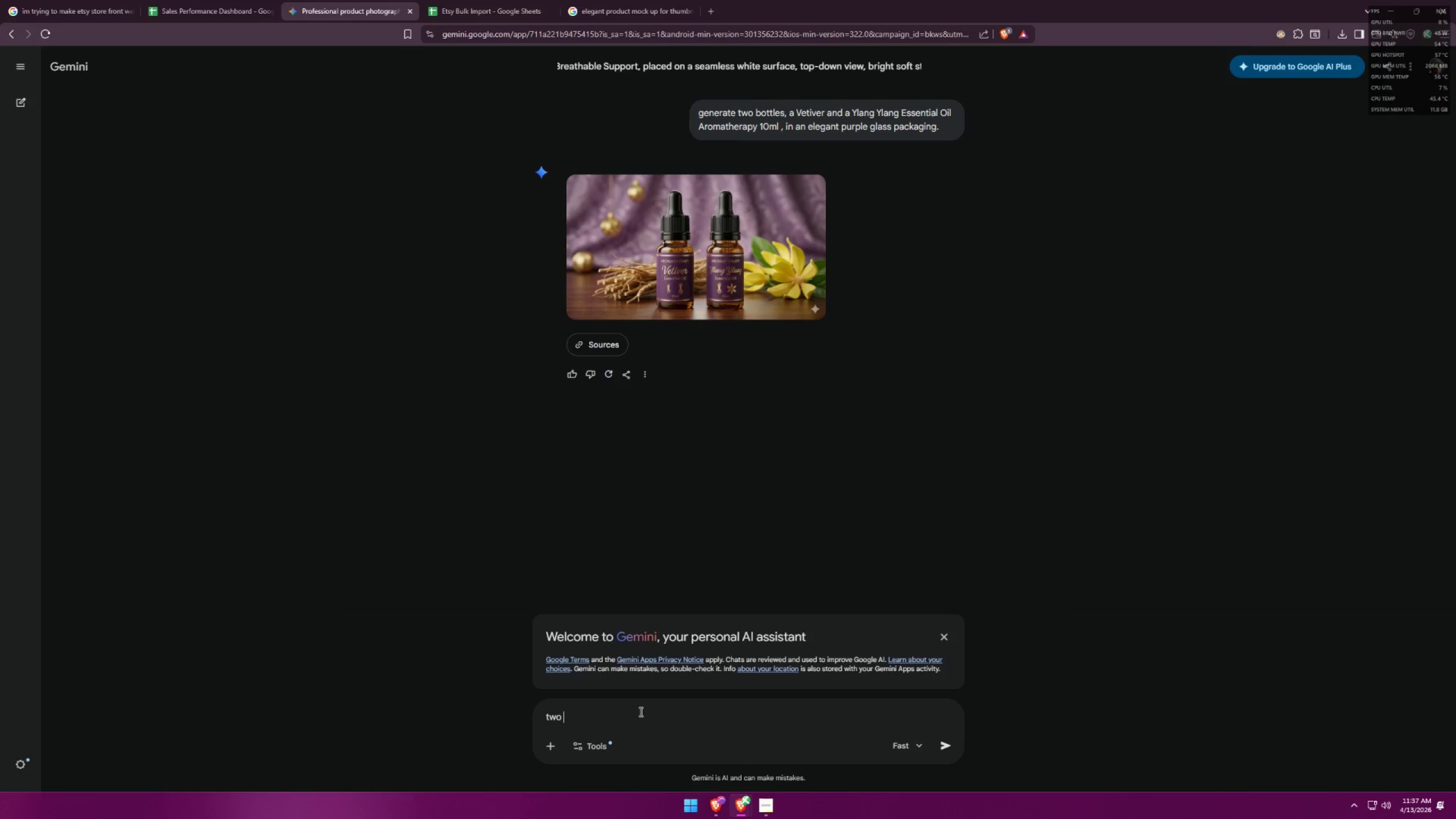 
key(Control+ControlLeft)
 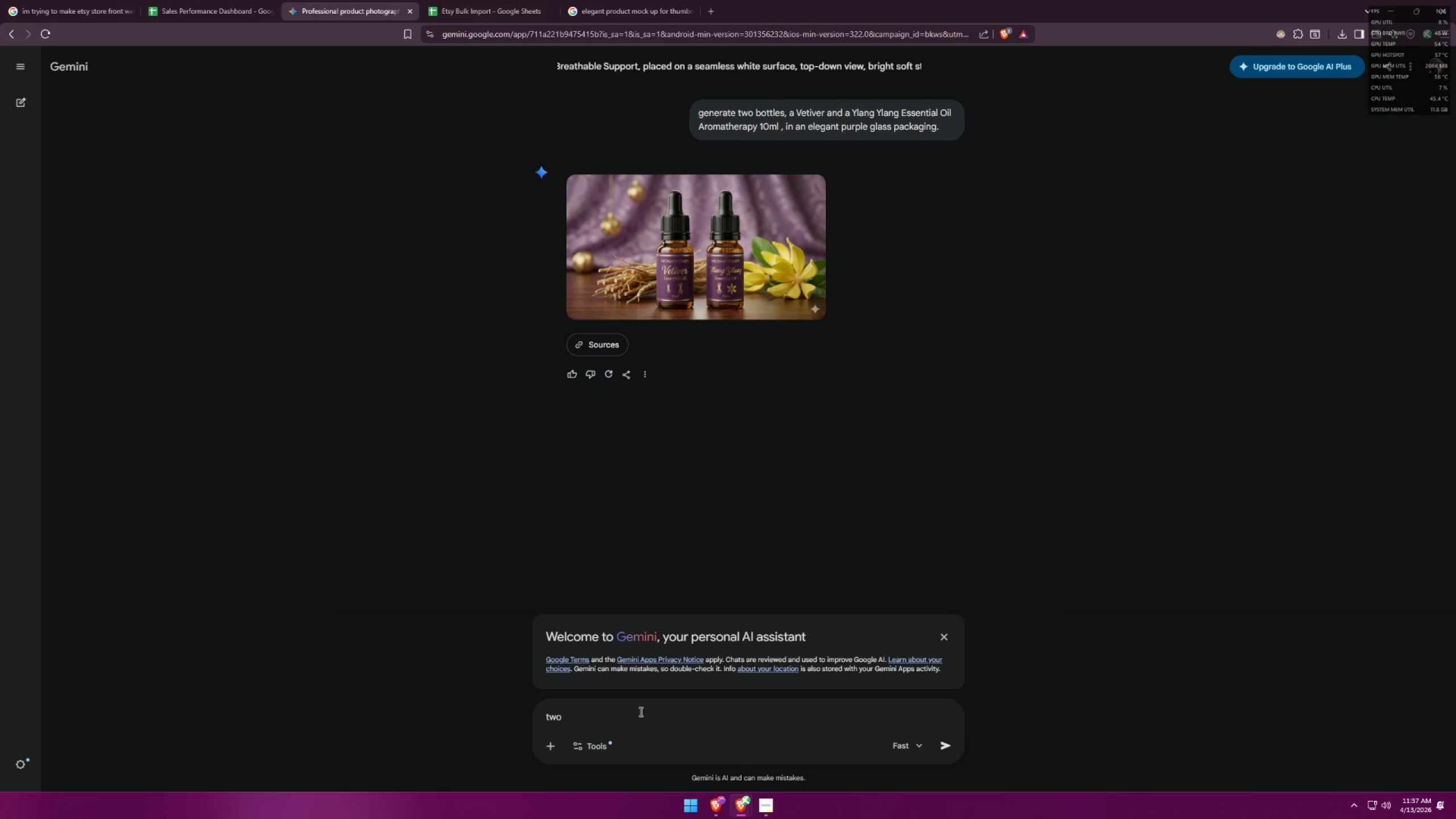 
key(Control+V)
 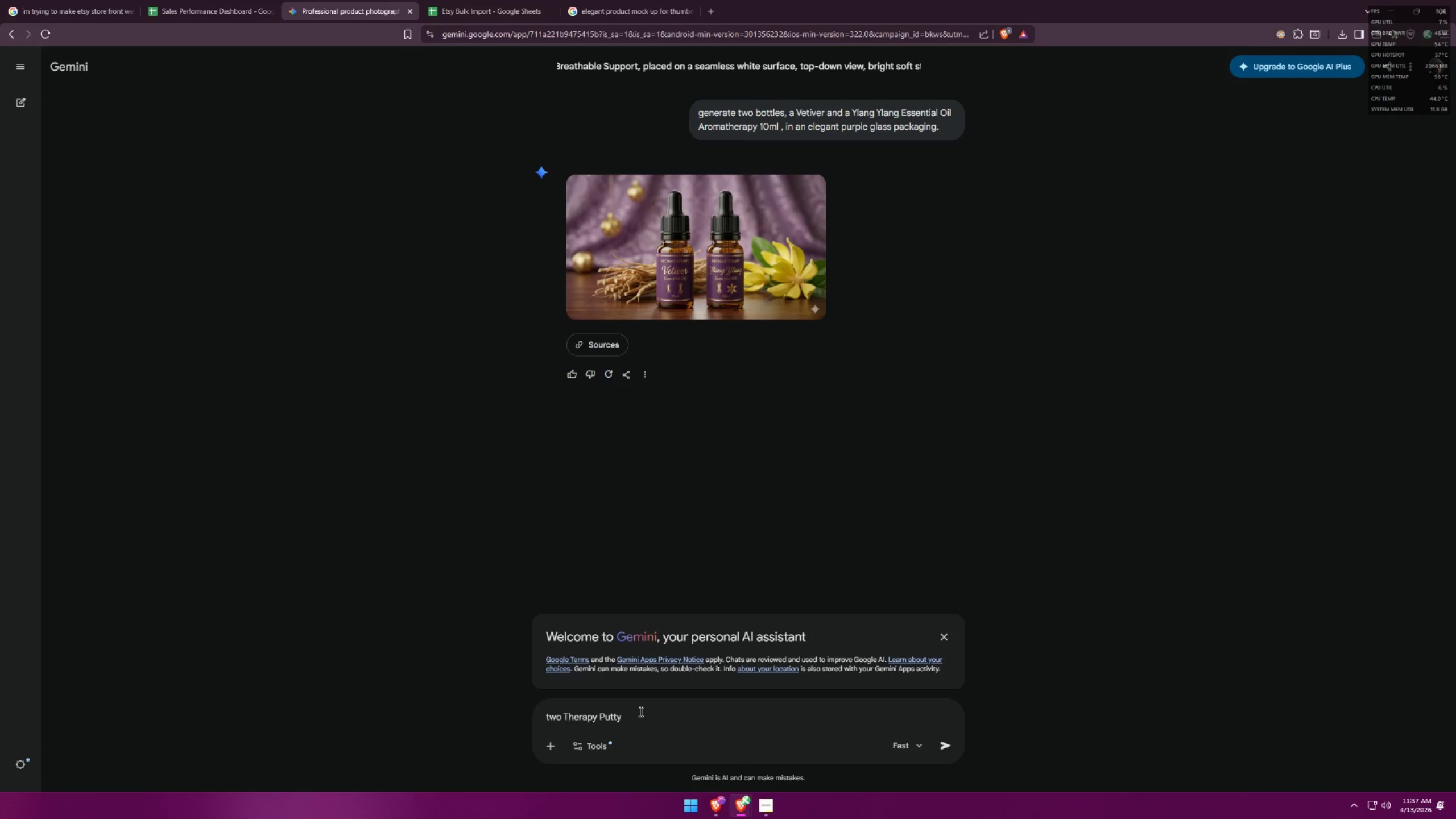 
type( , i)
key(Backspace)
type(one is )
 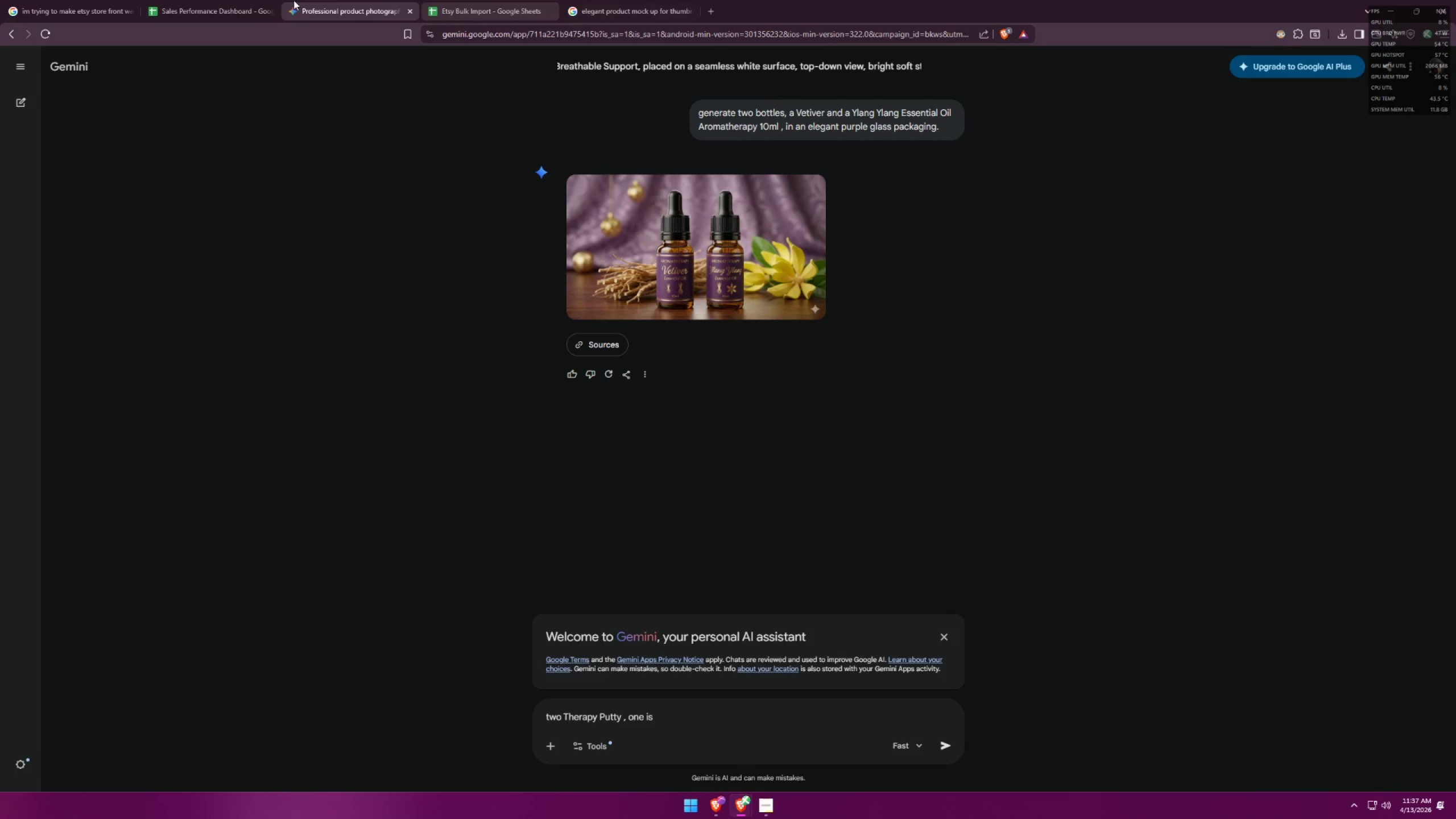 
left_click([195, 14])
 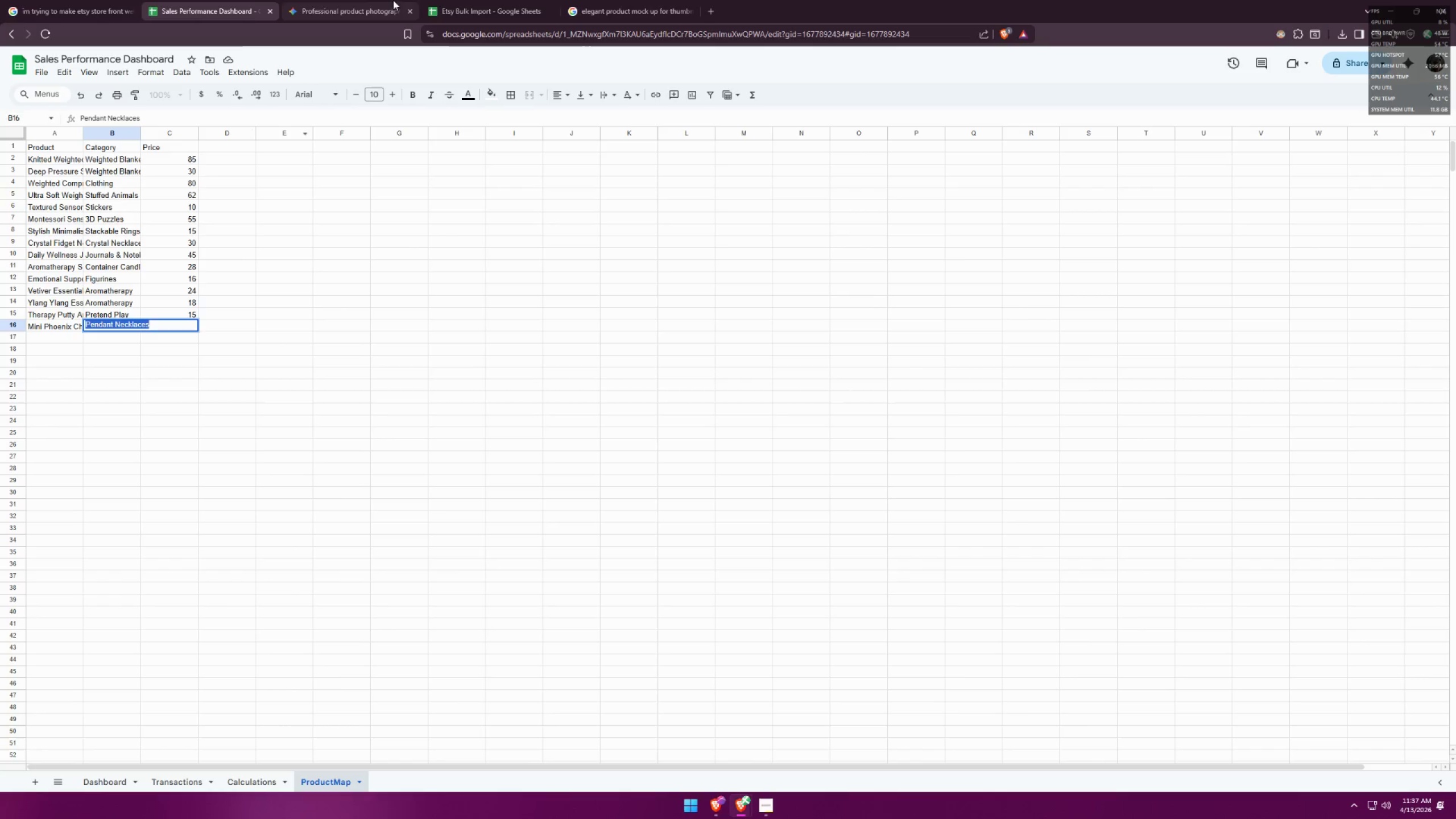 
left_click([474, 0])
 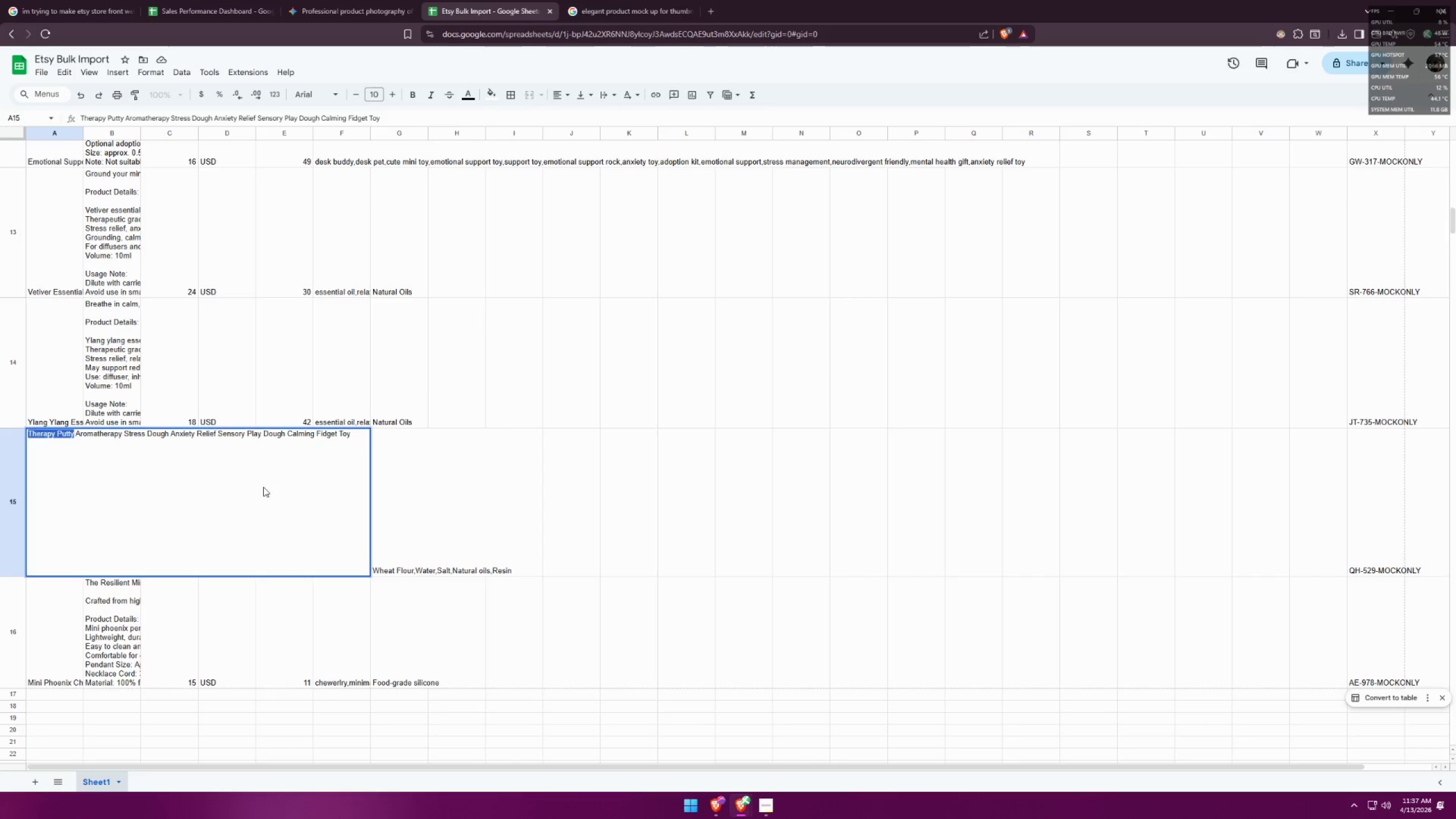 
double_click([447, 485])
 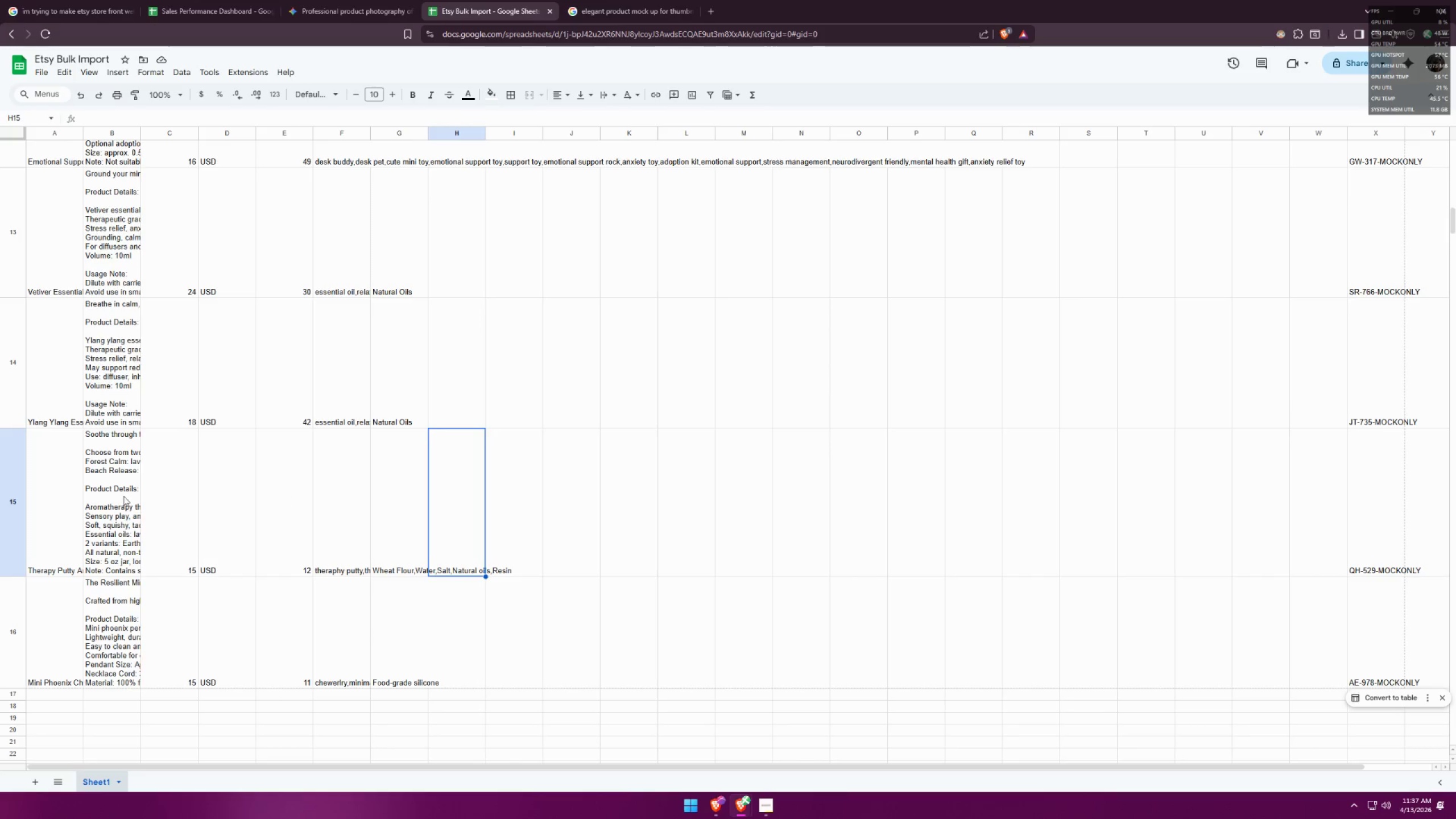 
triple_click([111, 496])
 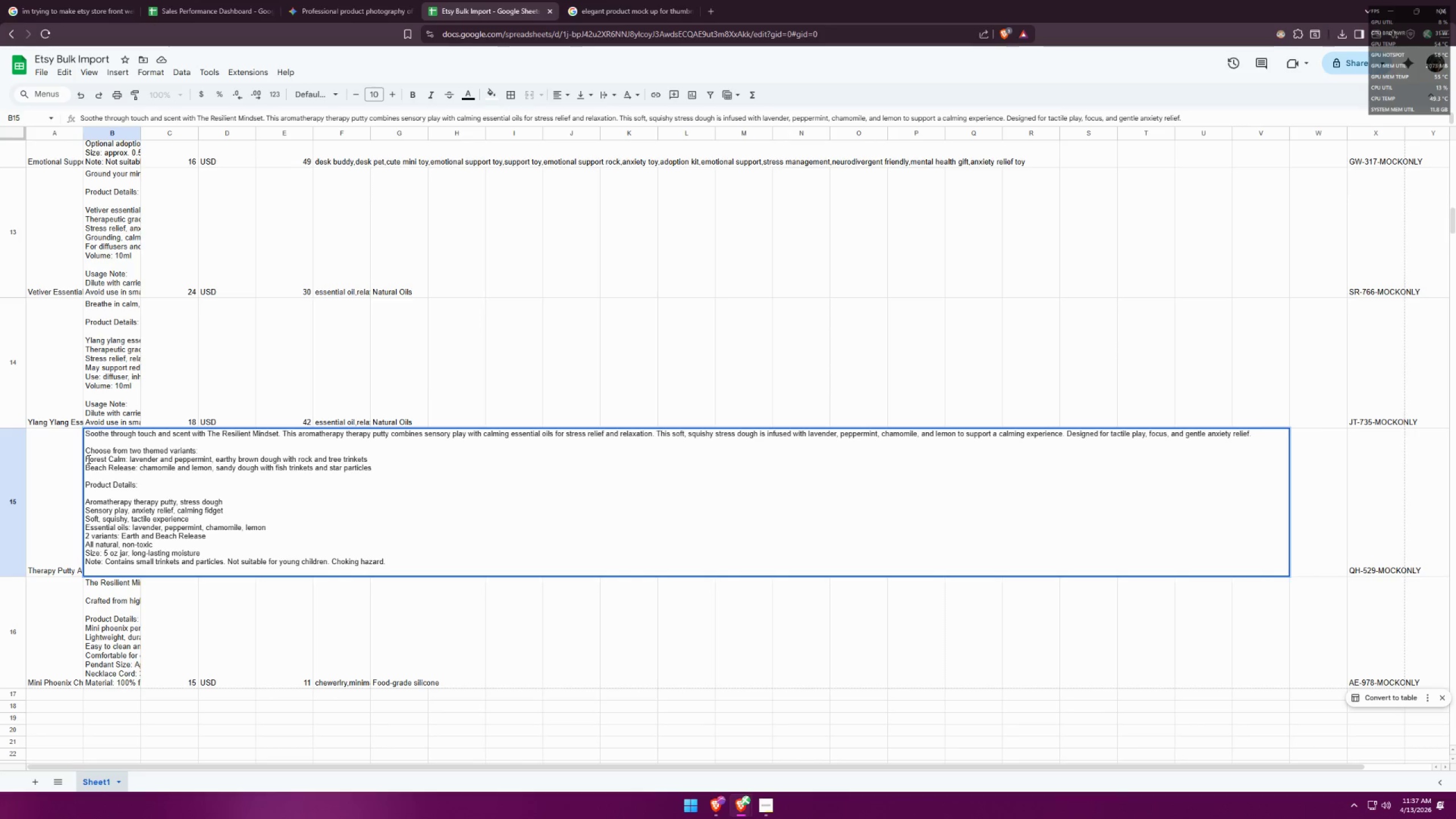 
left_click_drag(start_coordinate=[86, 459], to_coordinate=[382, 462])
 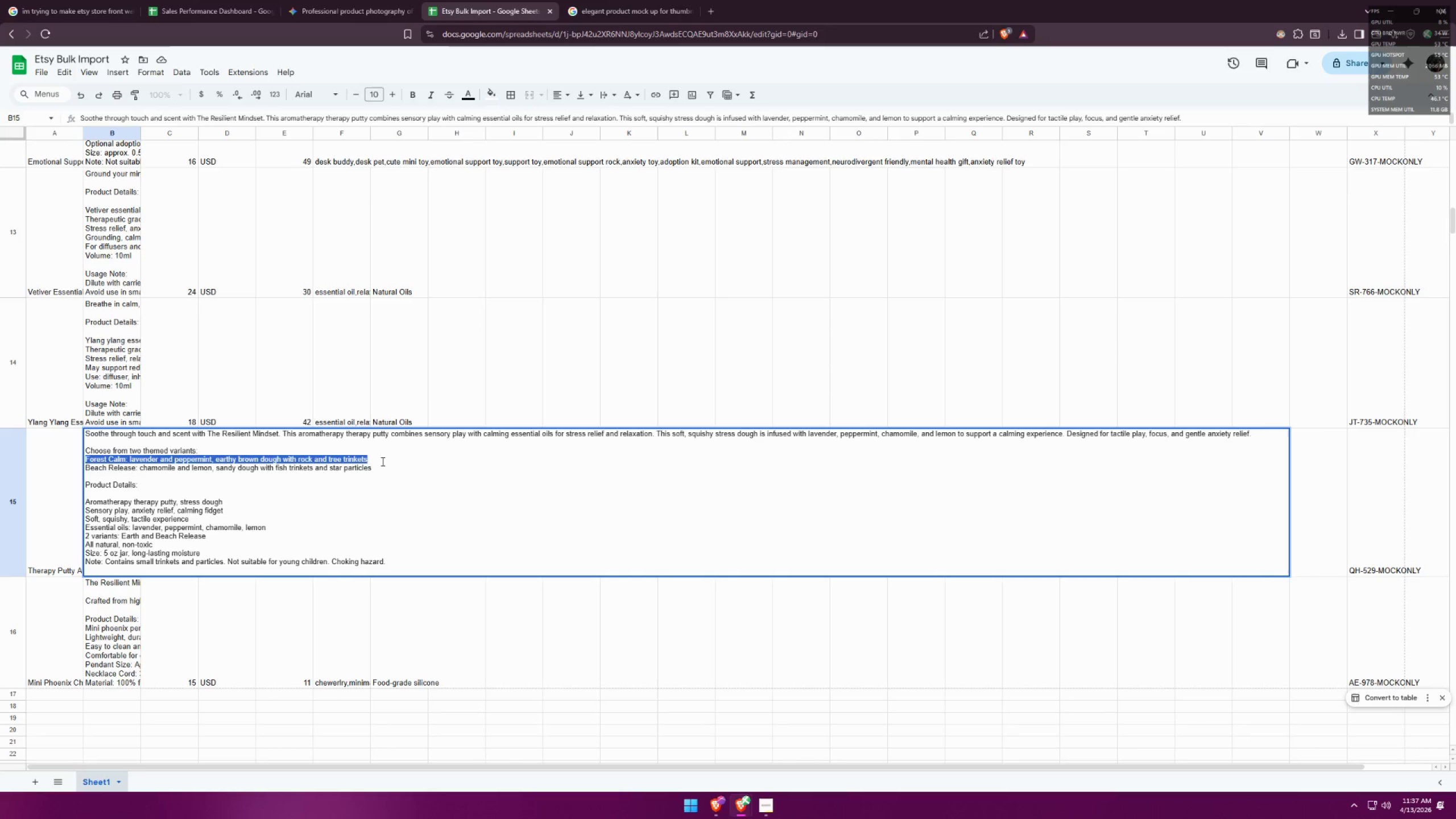 
key(Control+ControlLeft)
 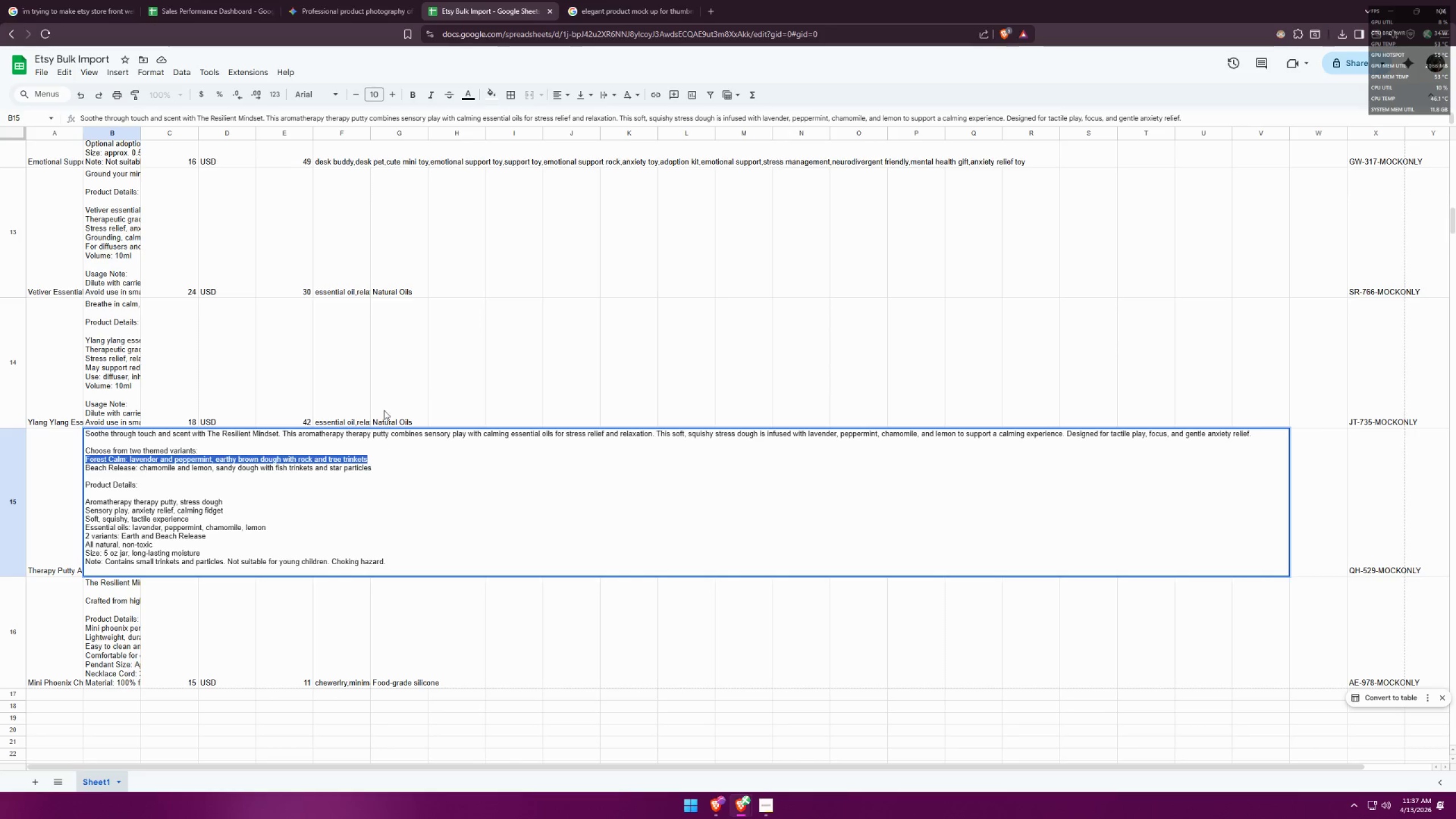 
key(Control+C)
 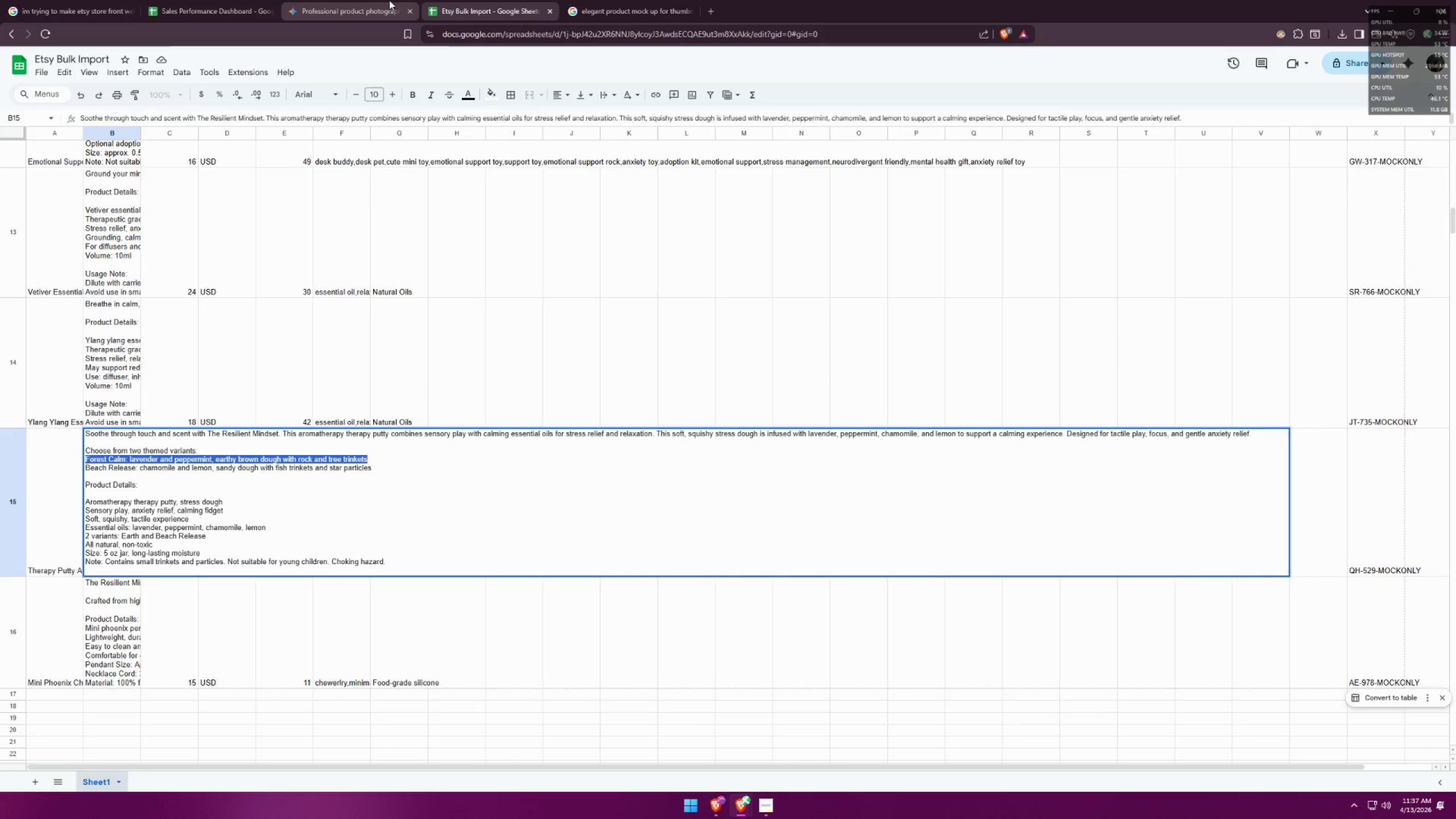 
left_click([333, 0])
 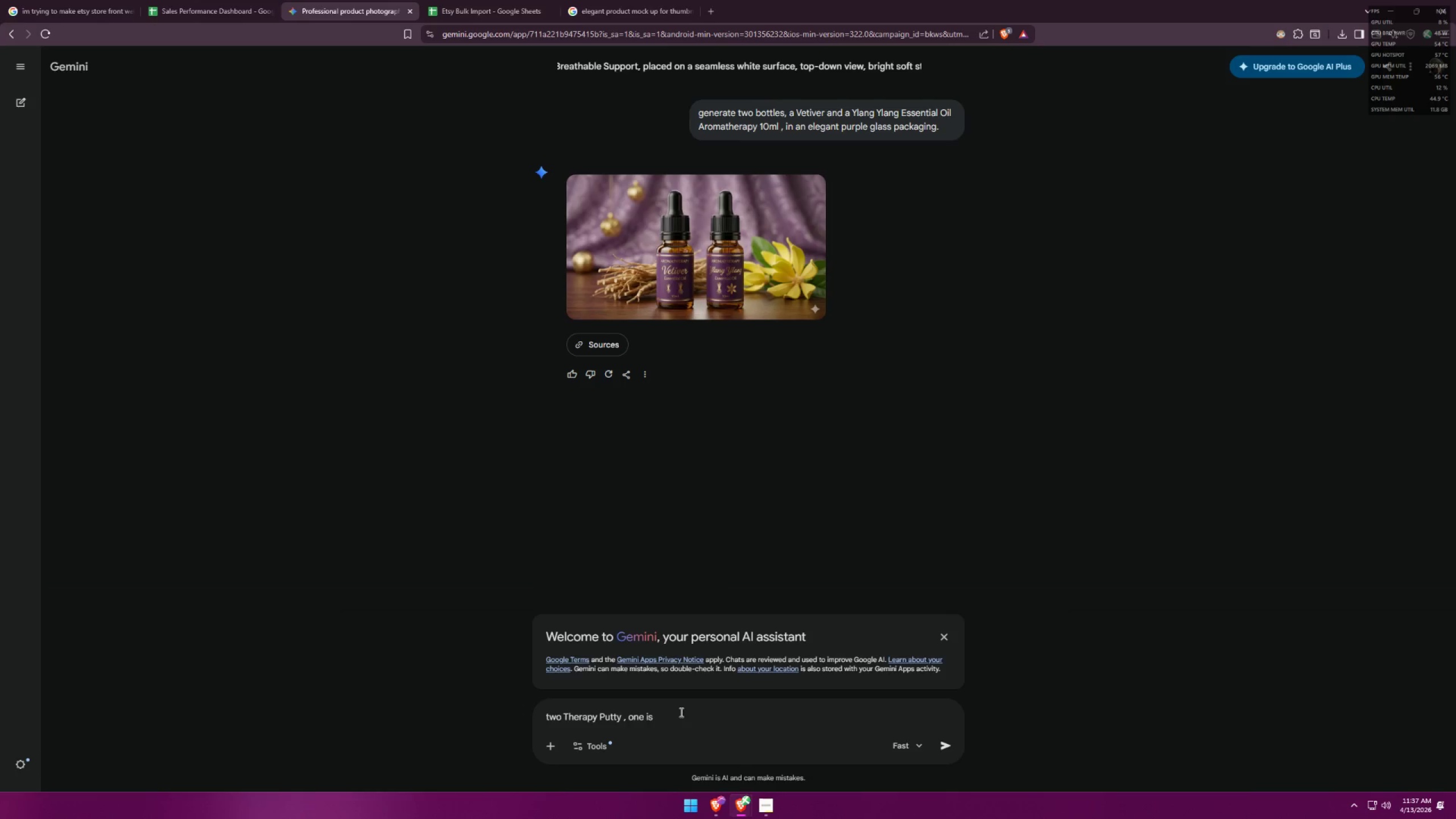 
key(Control+ControlLeft)
 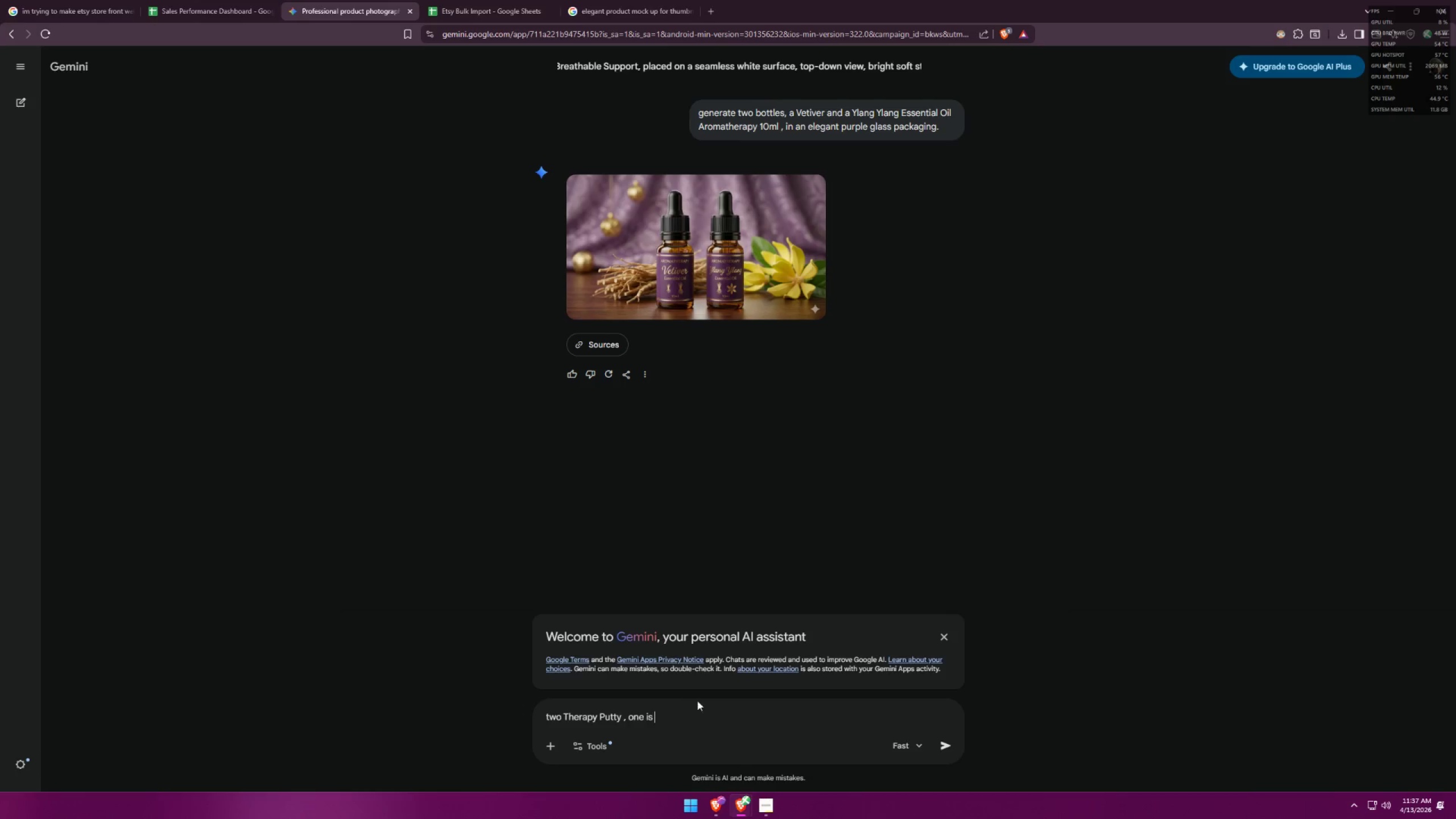 
key(Control+V)
 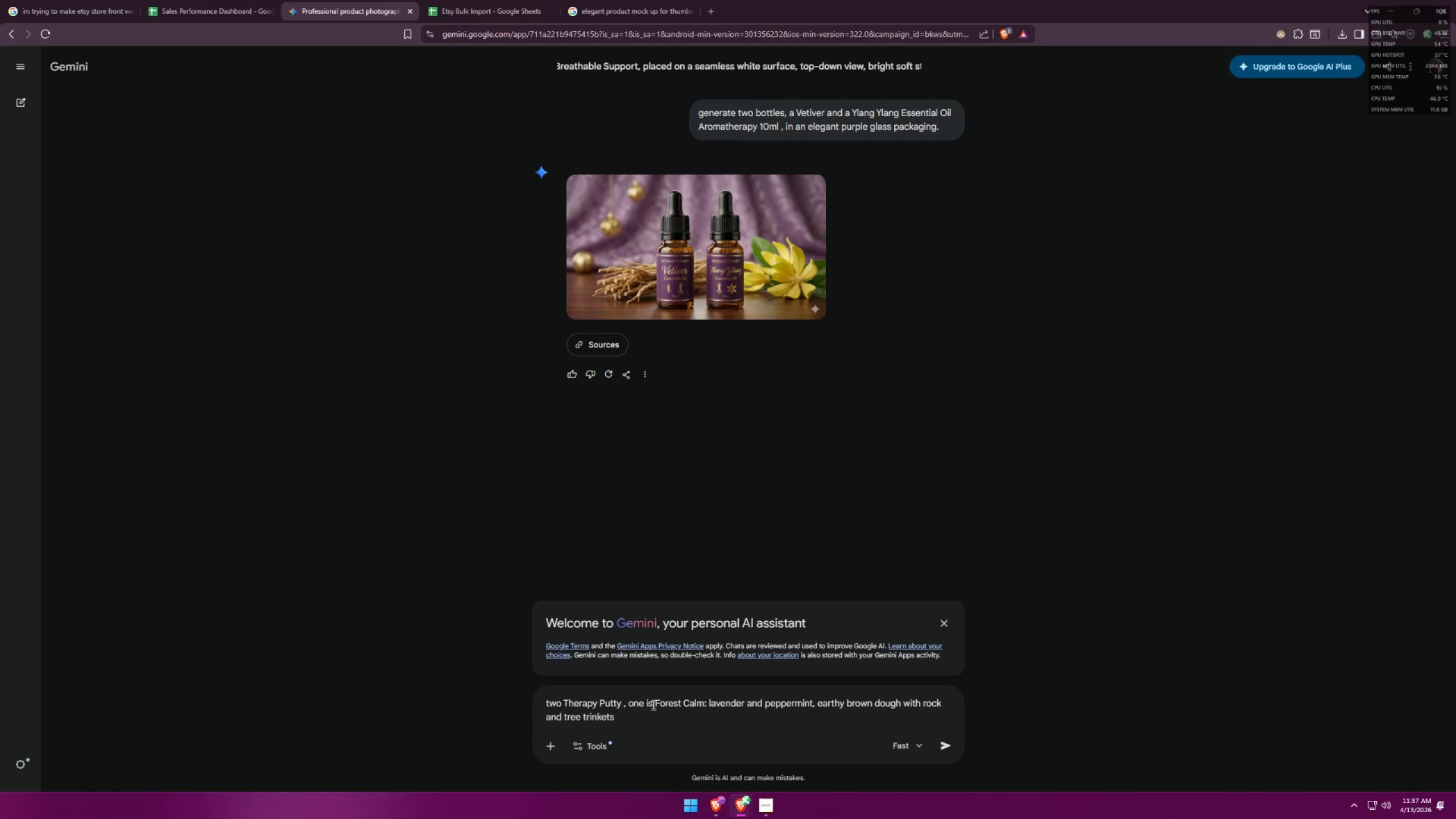 
left_click([658, 704])
 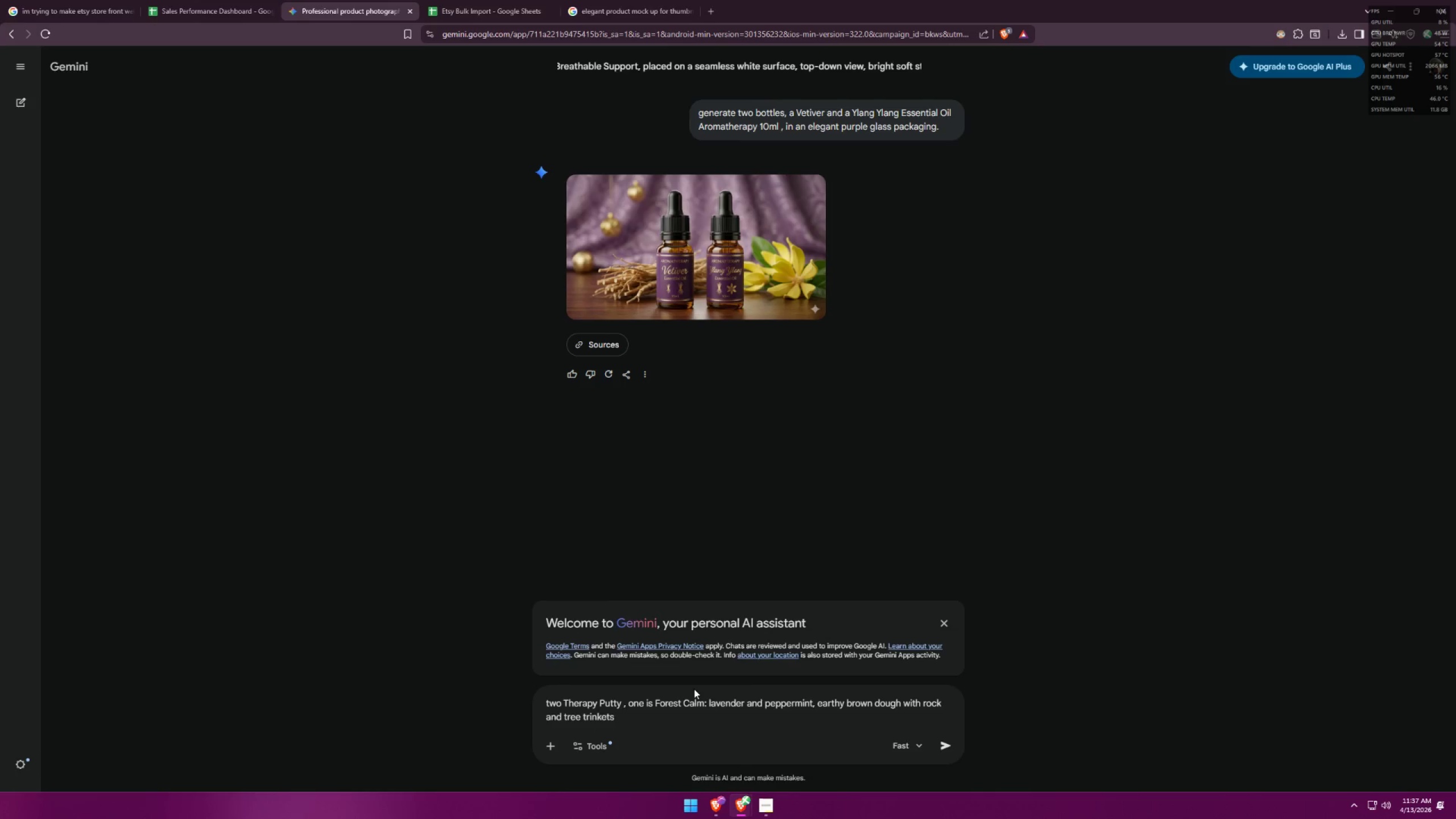 
key(ArrowLeft)
 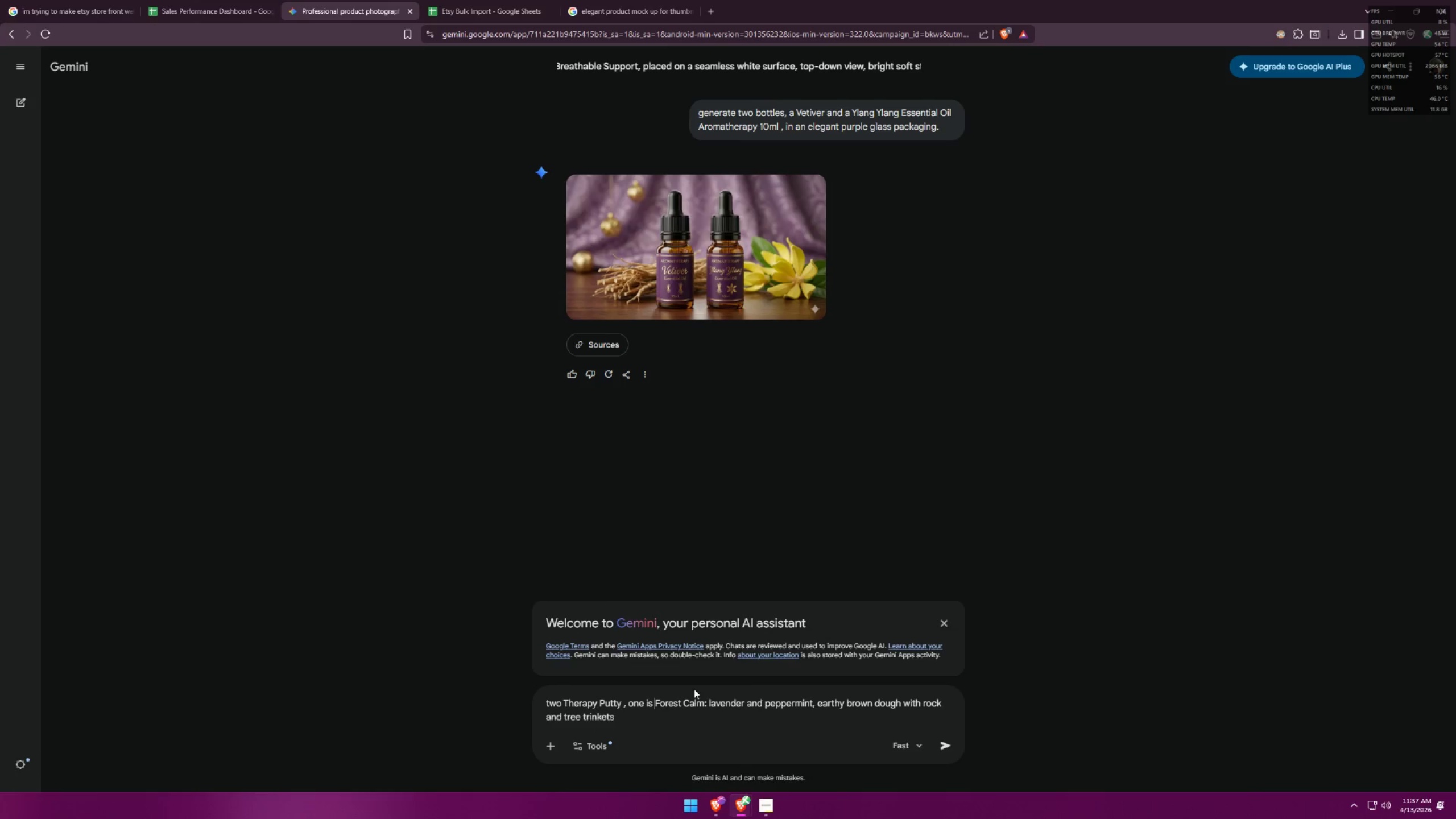 
type(themed )
 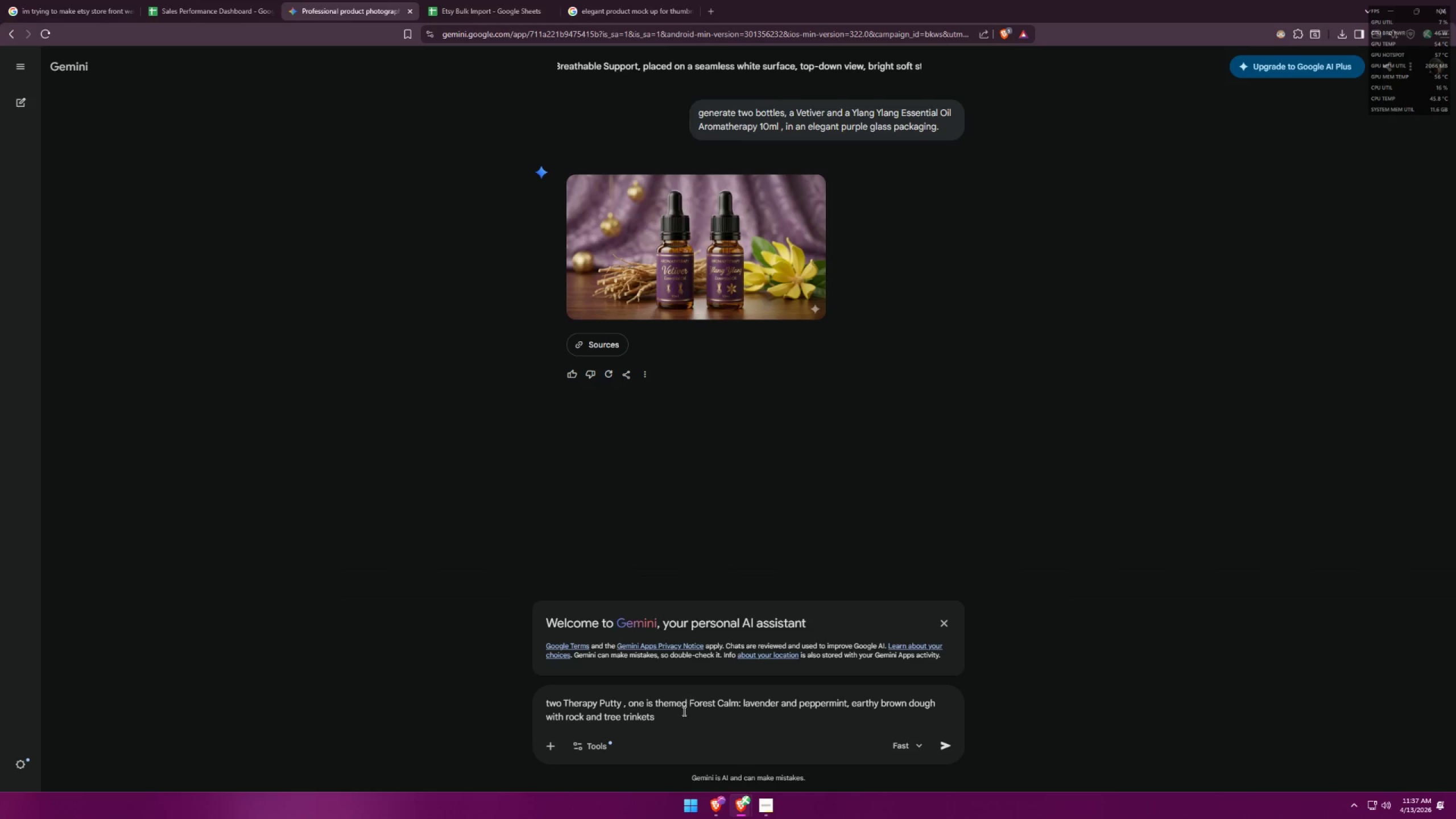 
left_click([680, 722])
 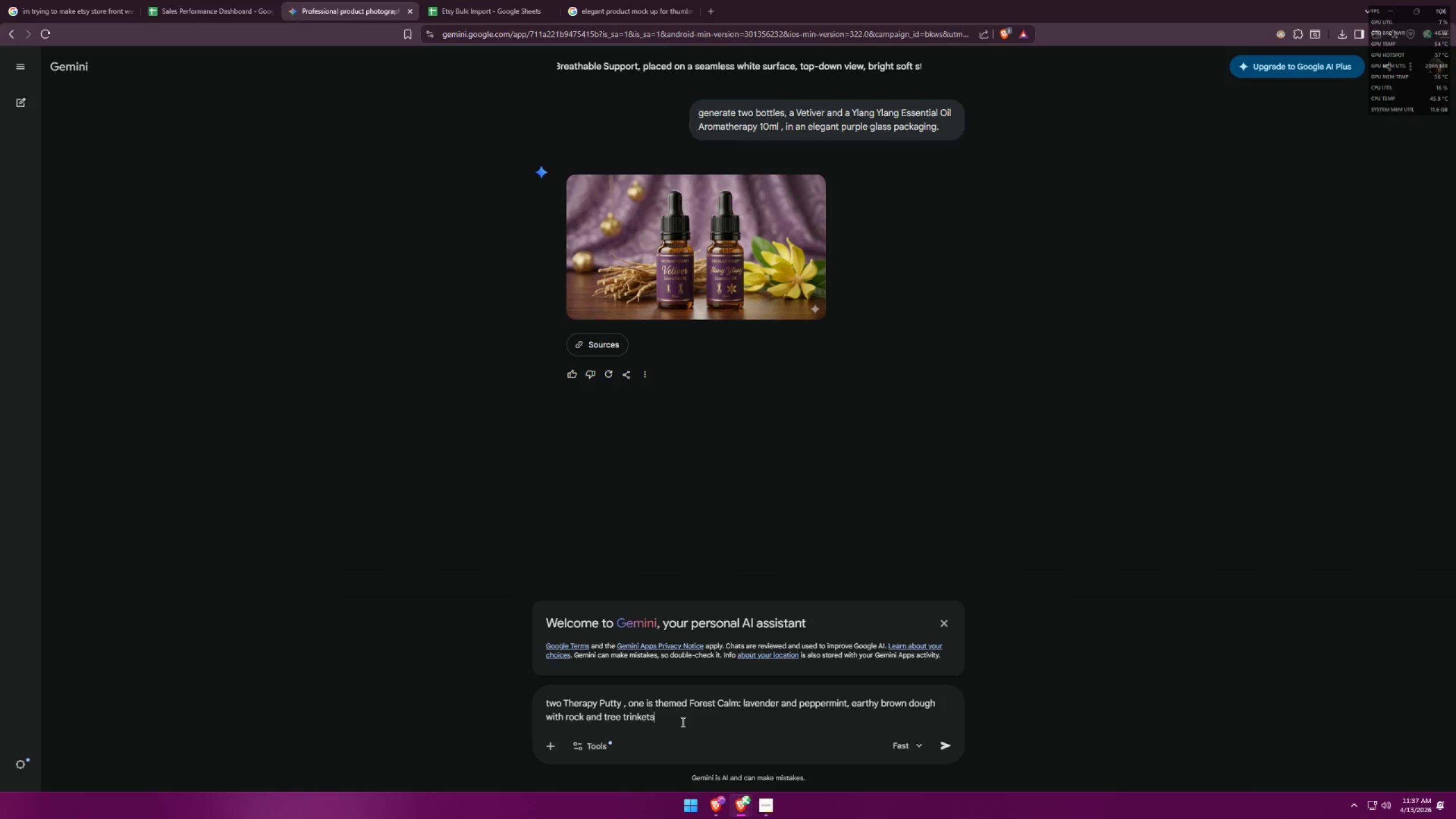 
type( and the other is )
 